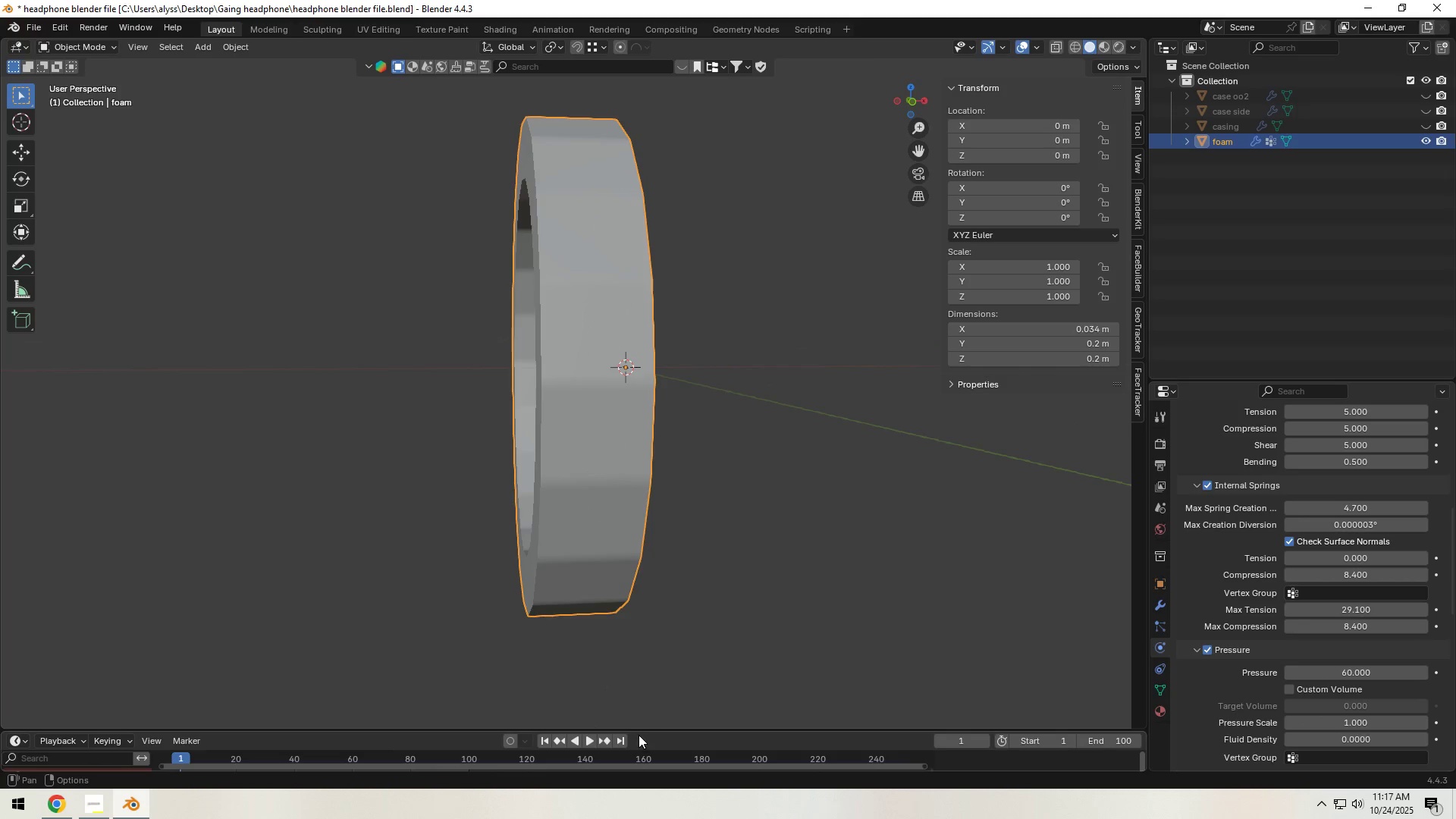 
left_click([592, 742])
 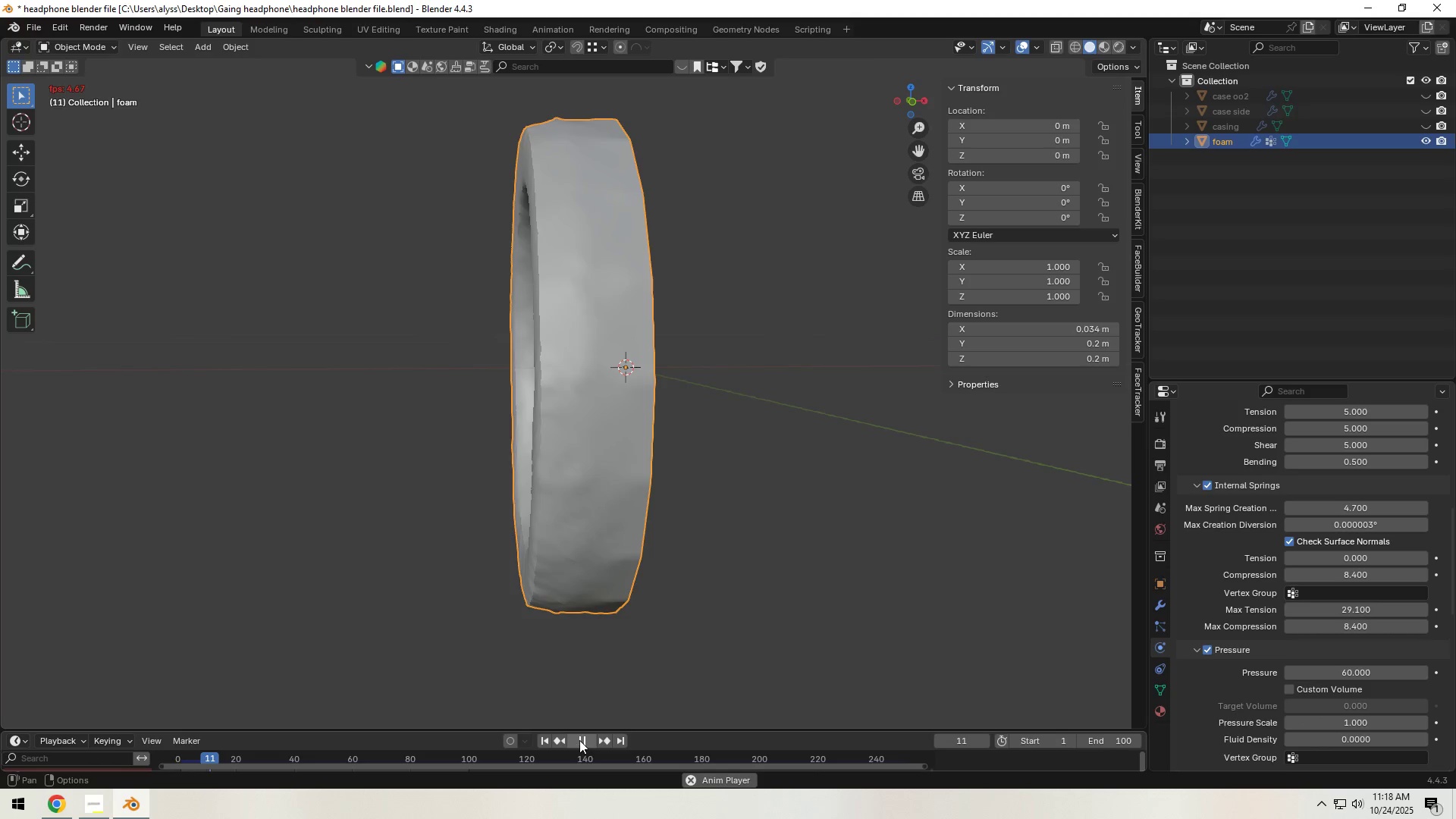 
left_click([573, 740])
 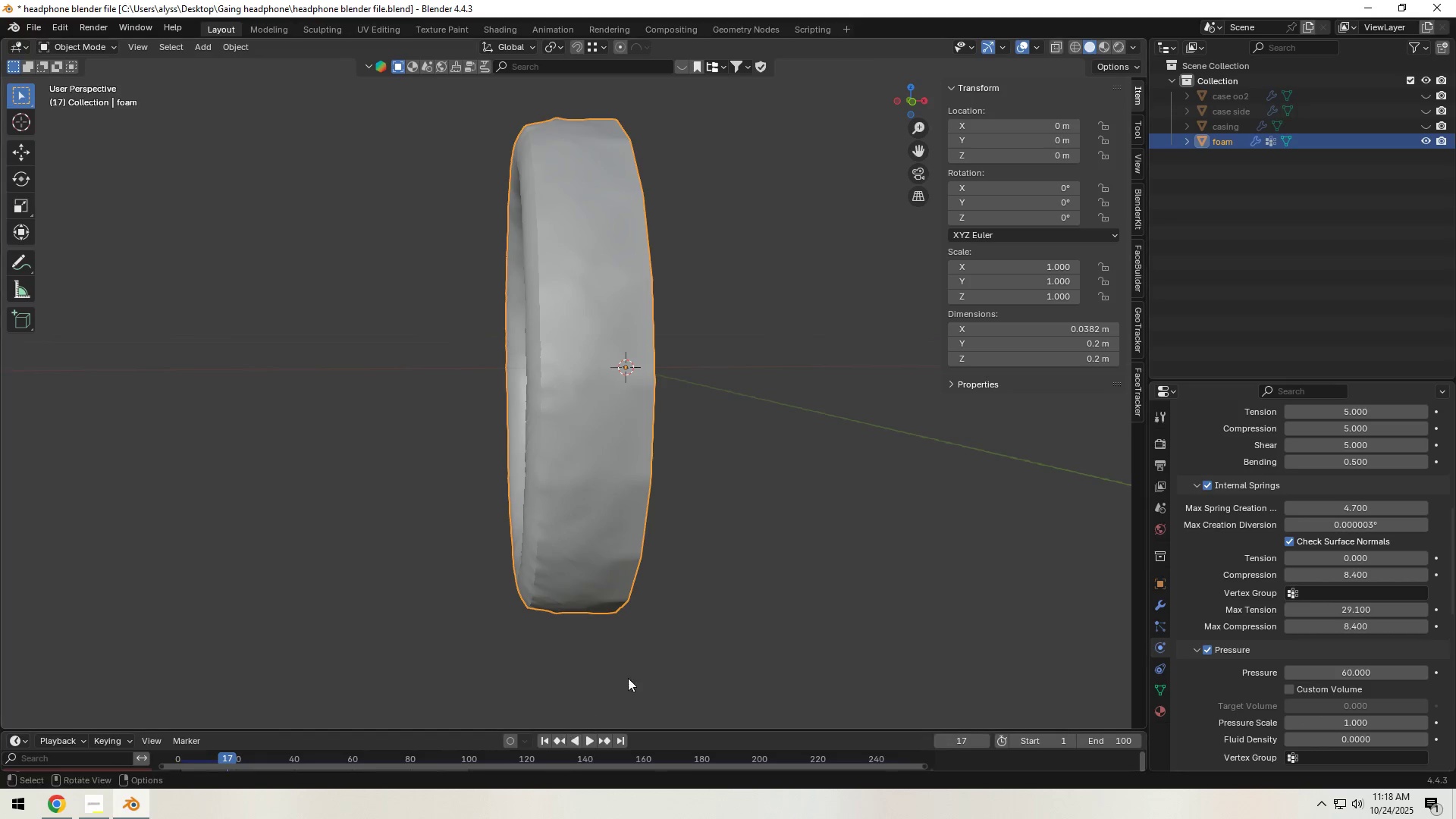 
scroll: coordinate [702, 585], scroll_direction: down, amount: 3.0
 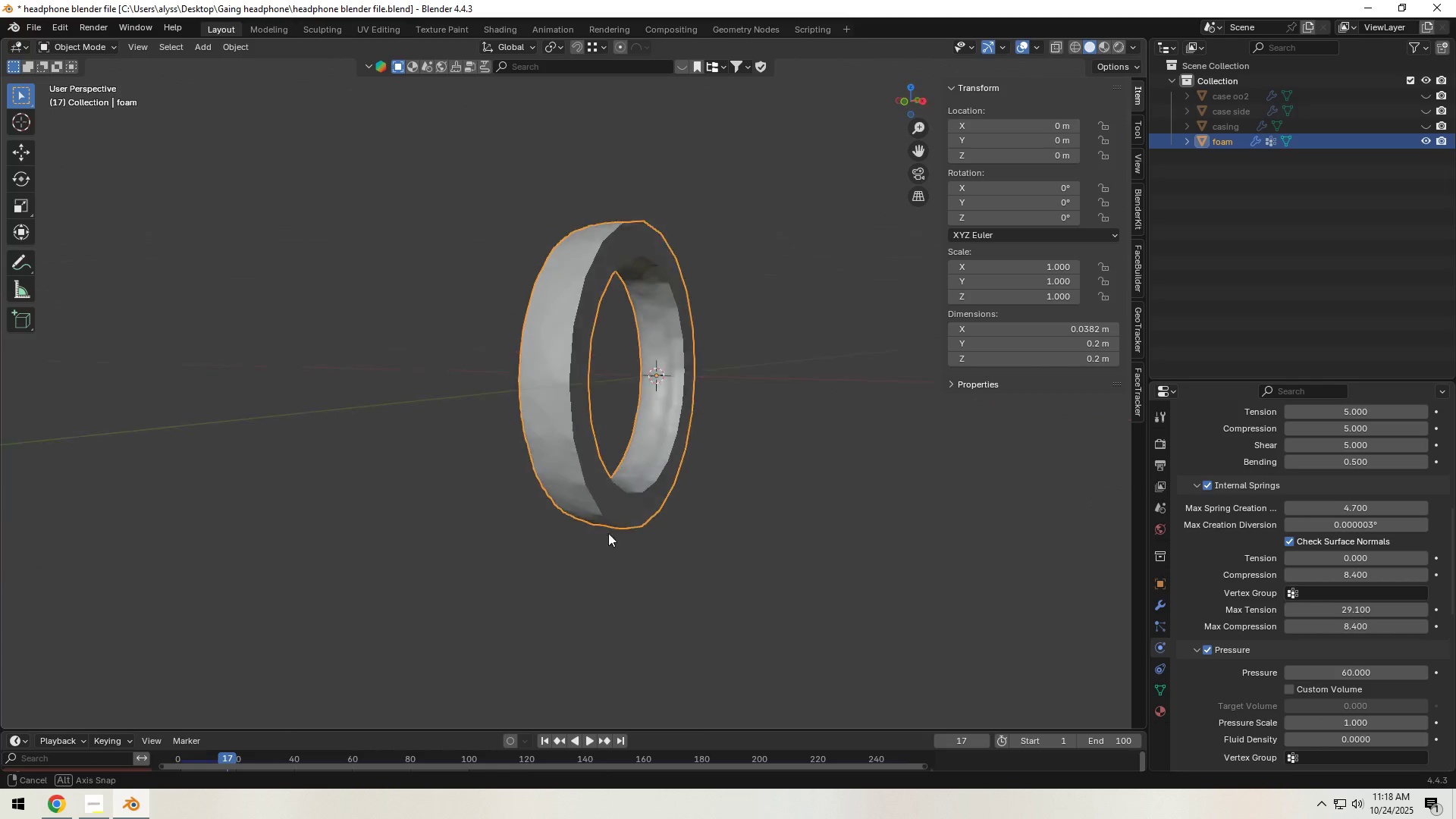 
scroll: coordinate [570, 526], scroll_direction: up, amount: 3.0
 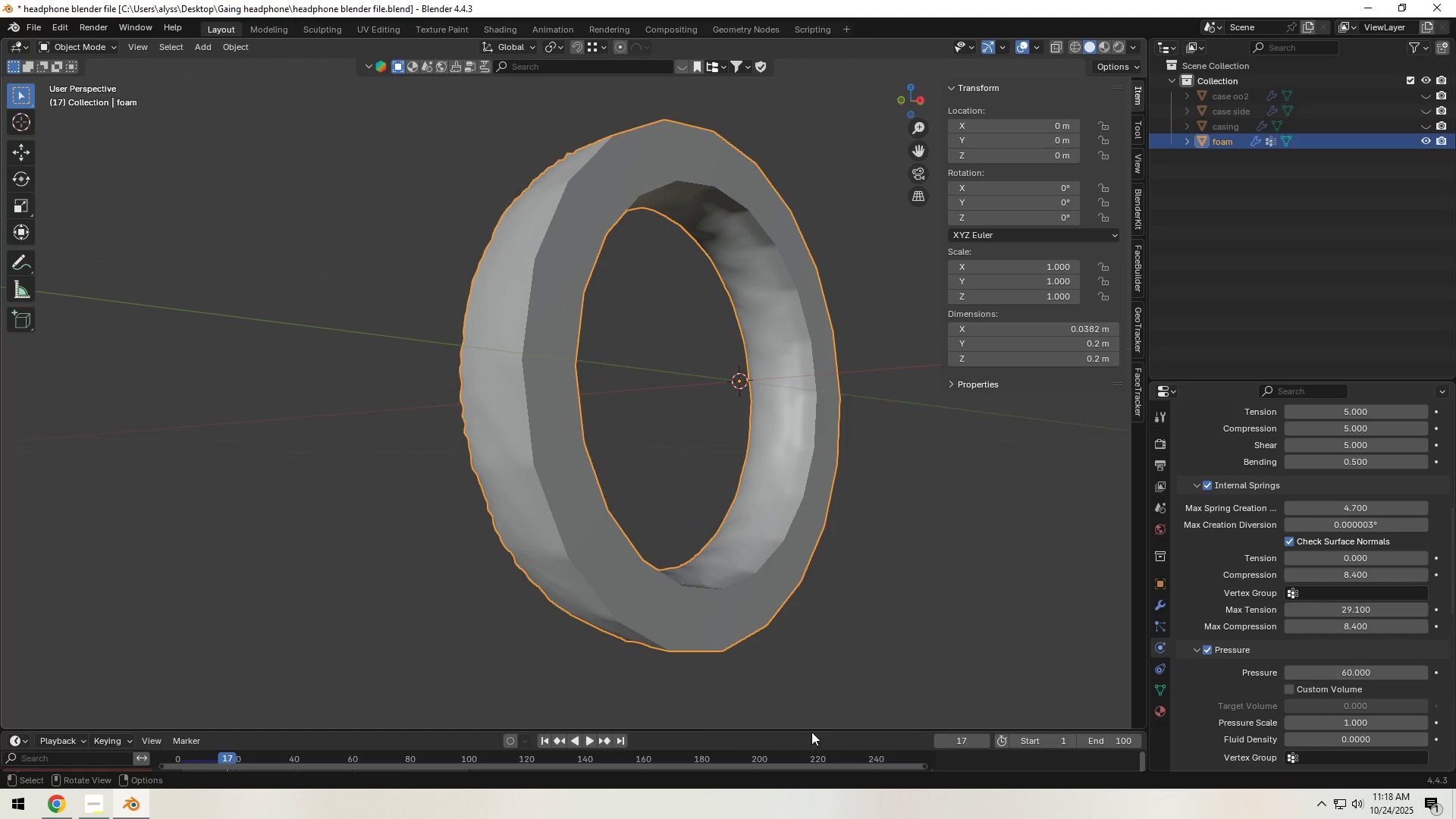 
left_click([542, 738])
 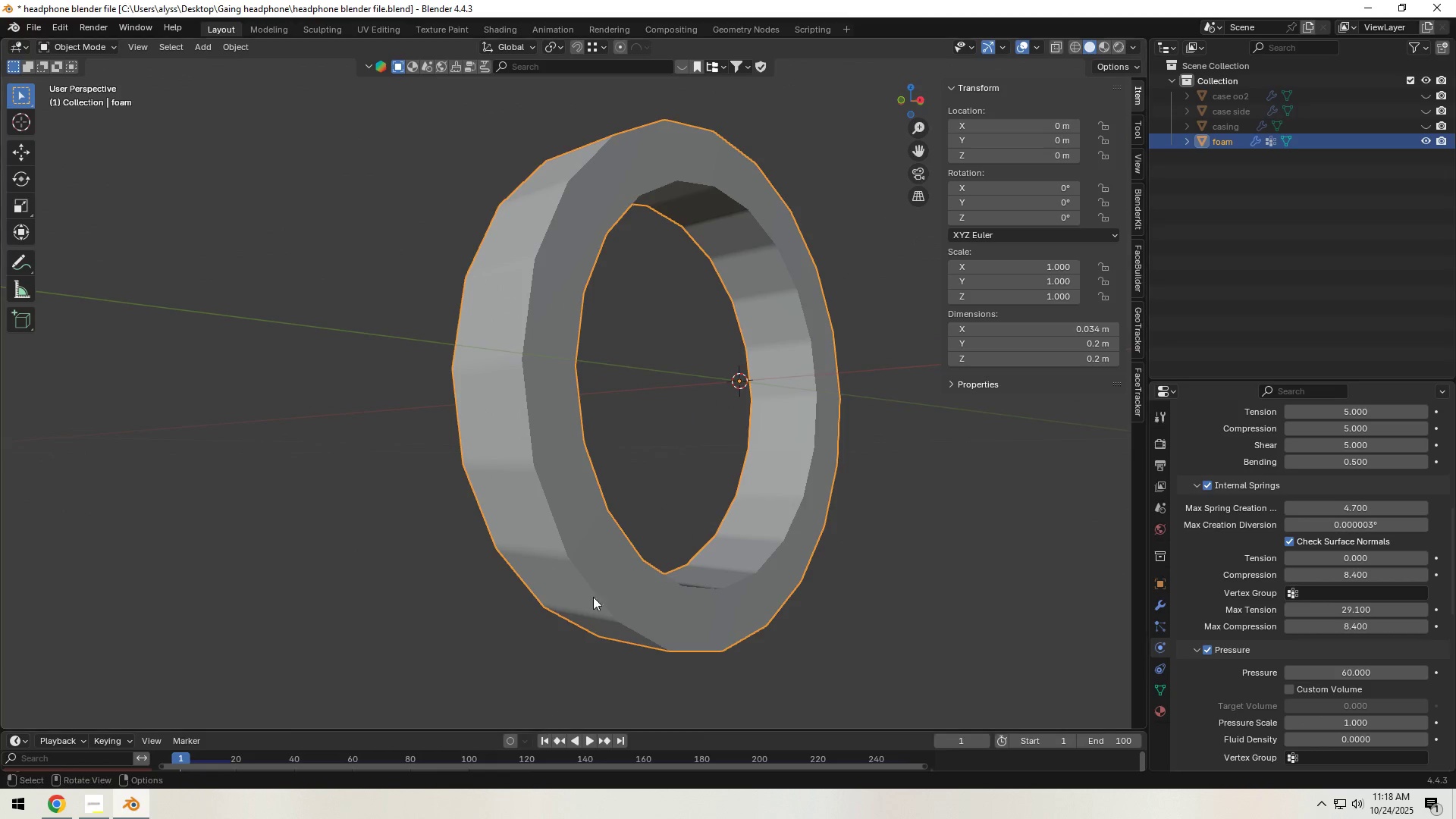 
left_click([599, 573])
 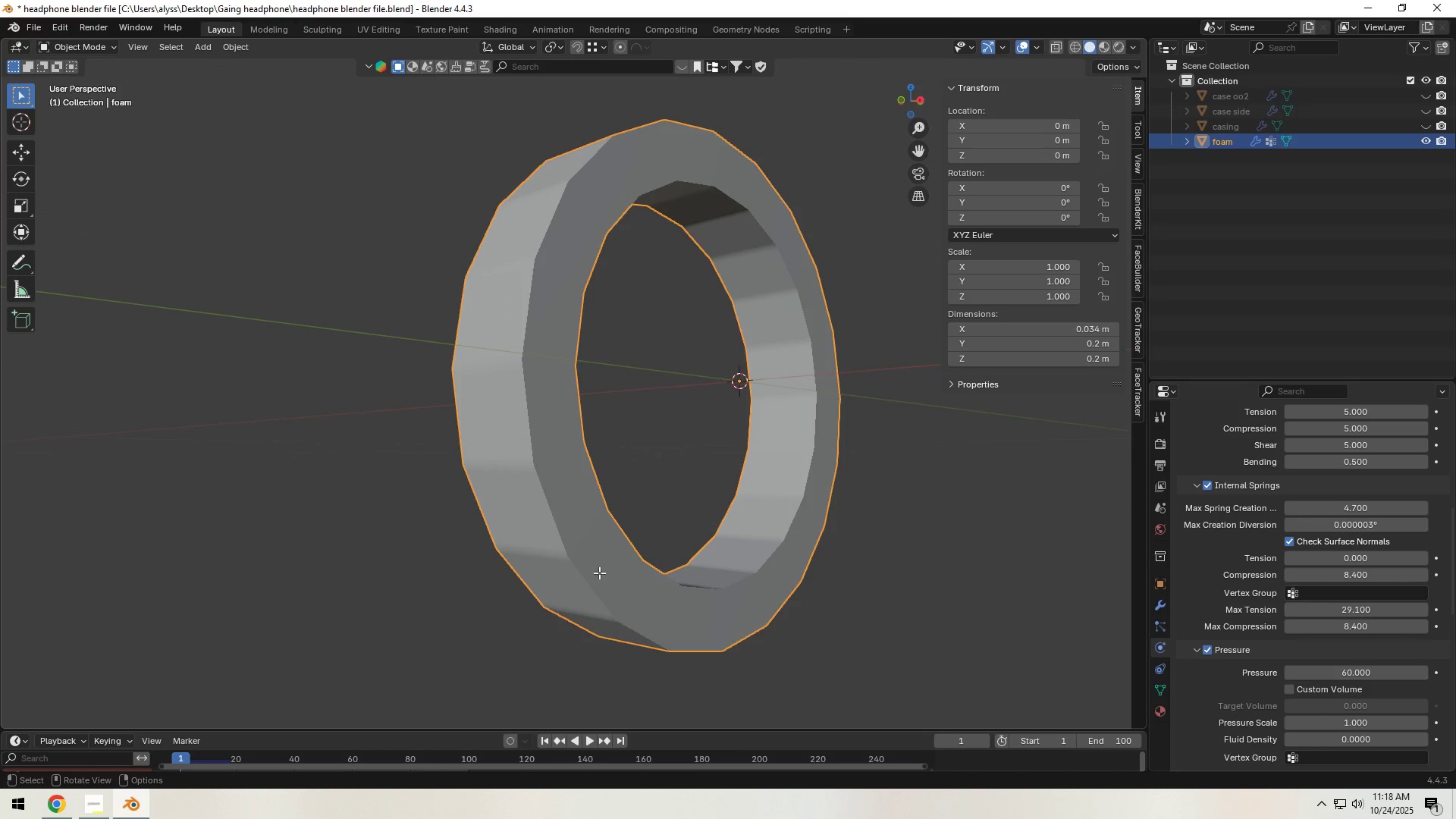 
key(Tab)
 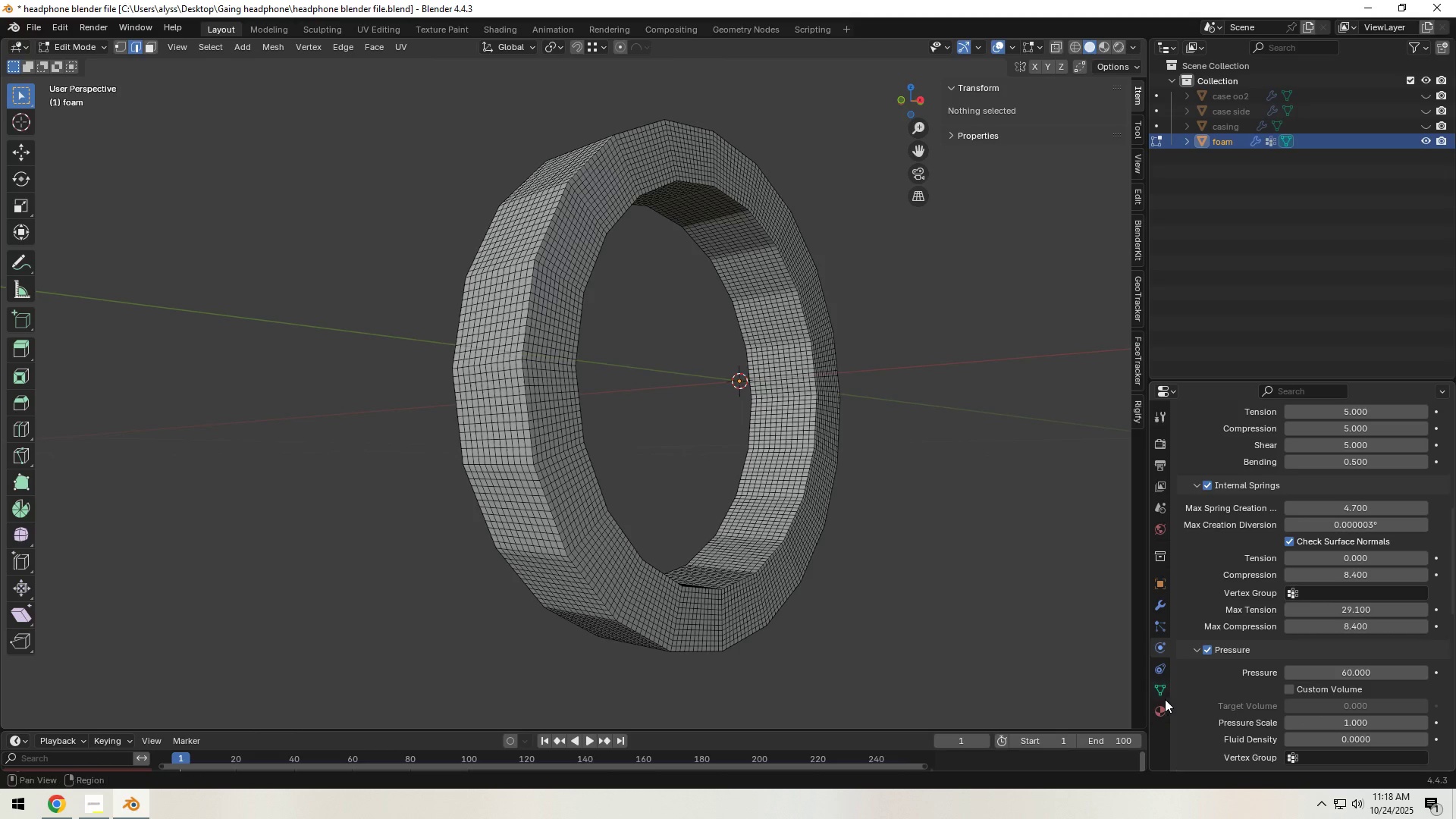 
left_click([1161, 689])
 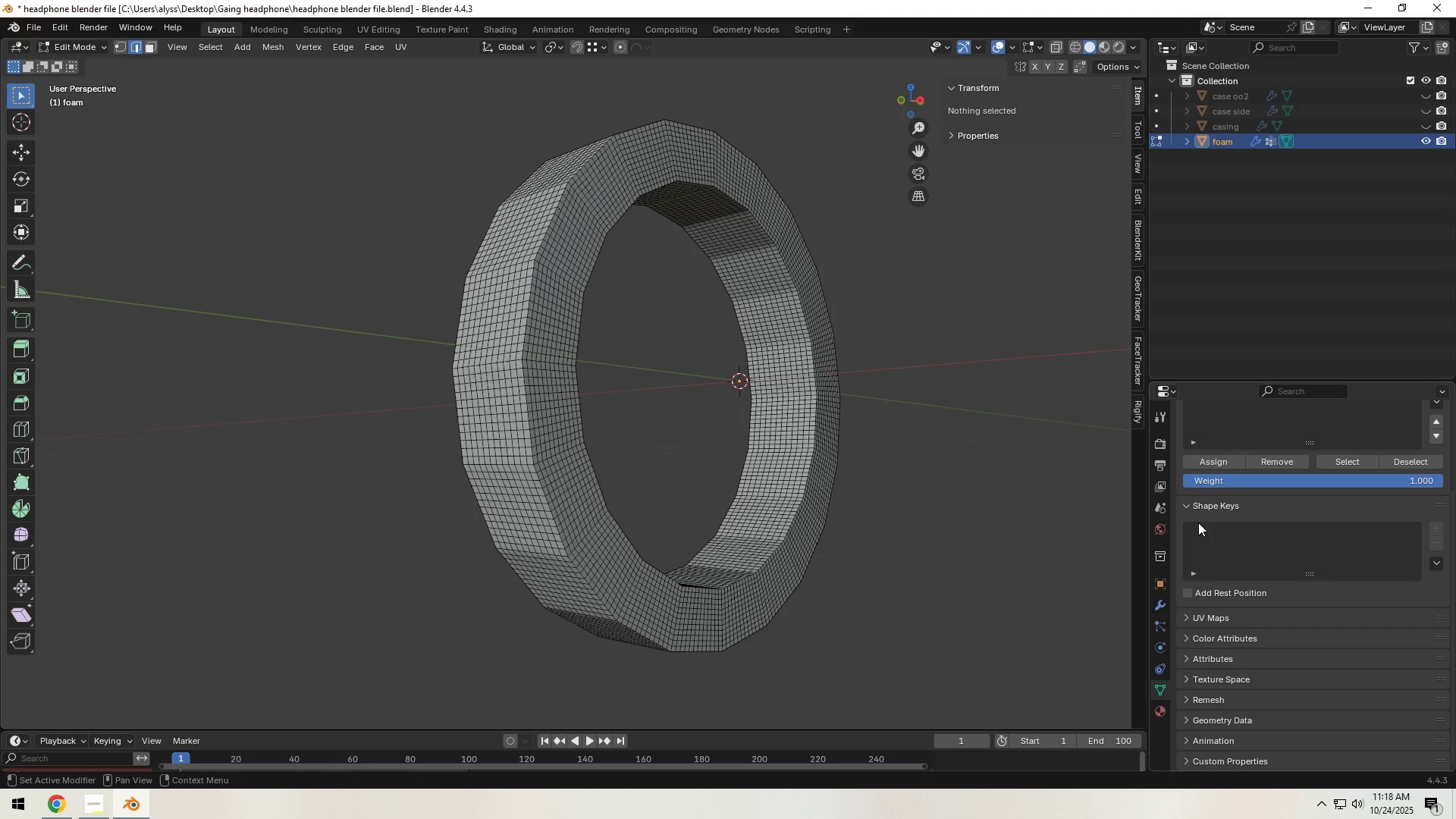 
scroll: coordinate [1240, 508], scroll_direction: up, amount: 3.0
 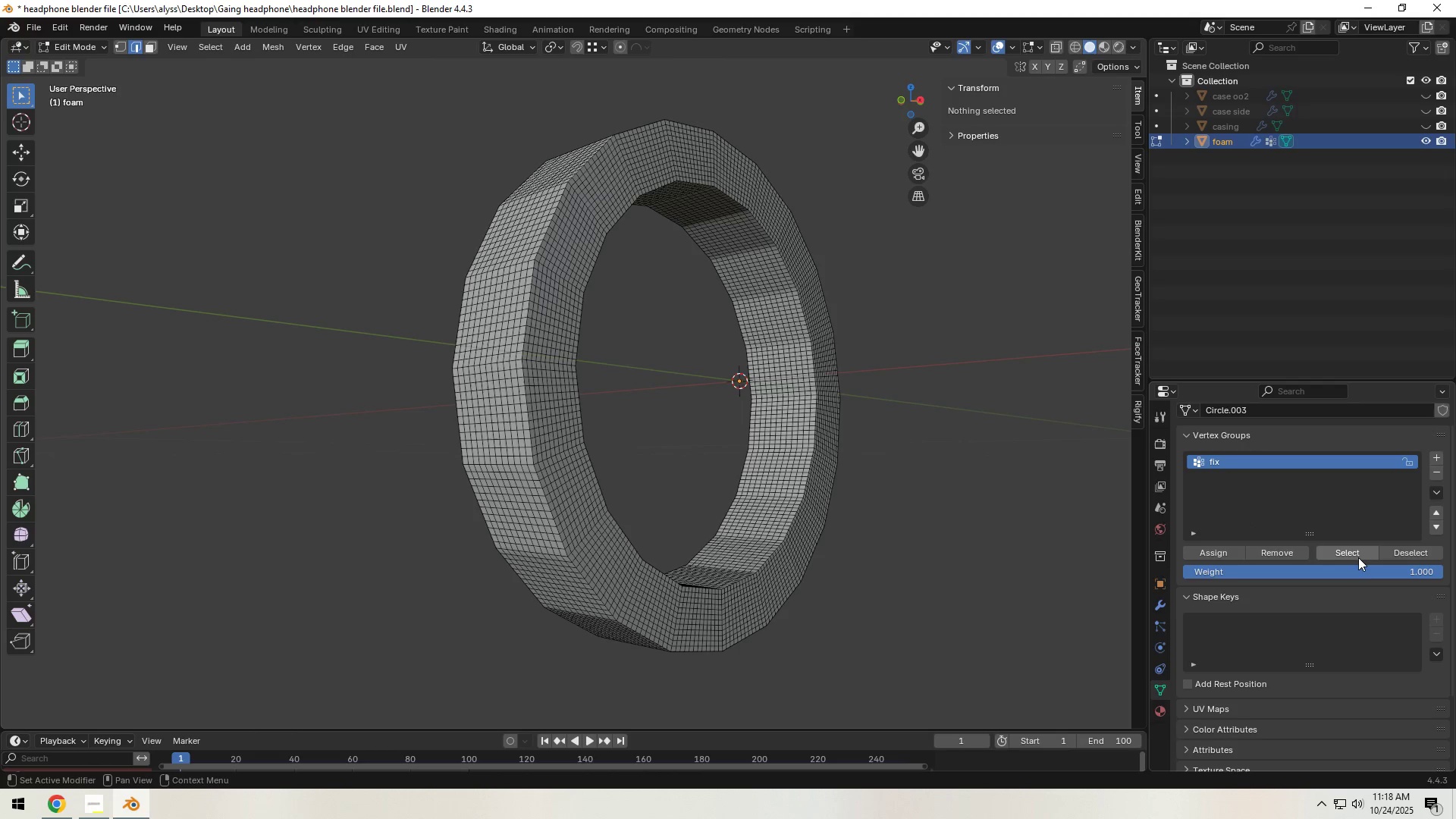 
left_click([1357, 555])
 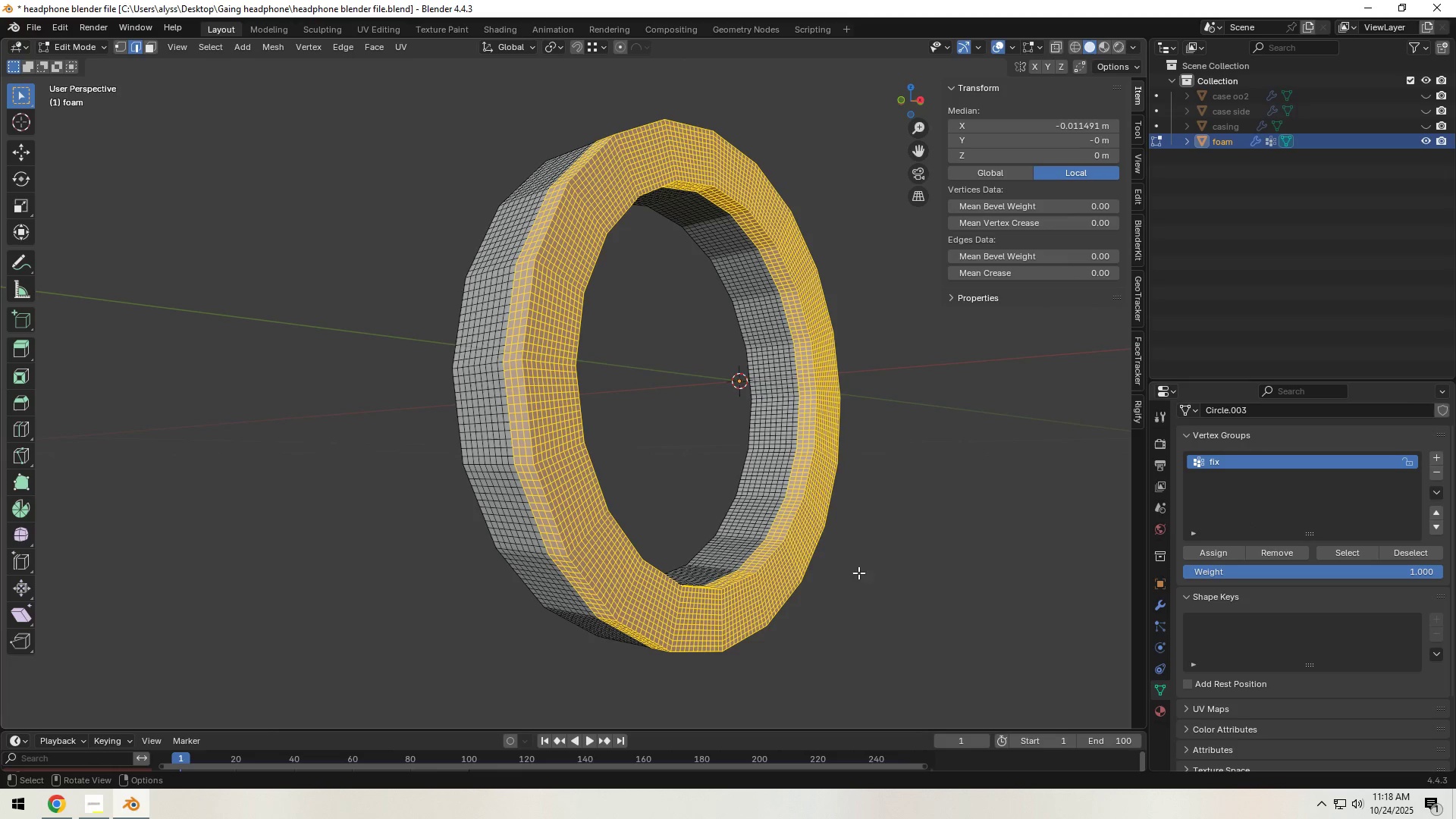 
hold_key(key=ShiftLeft, duration=0.32)
 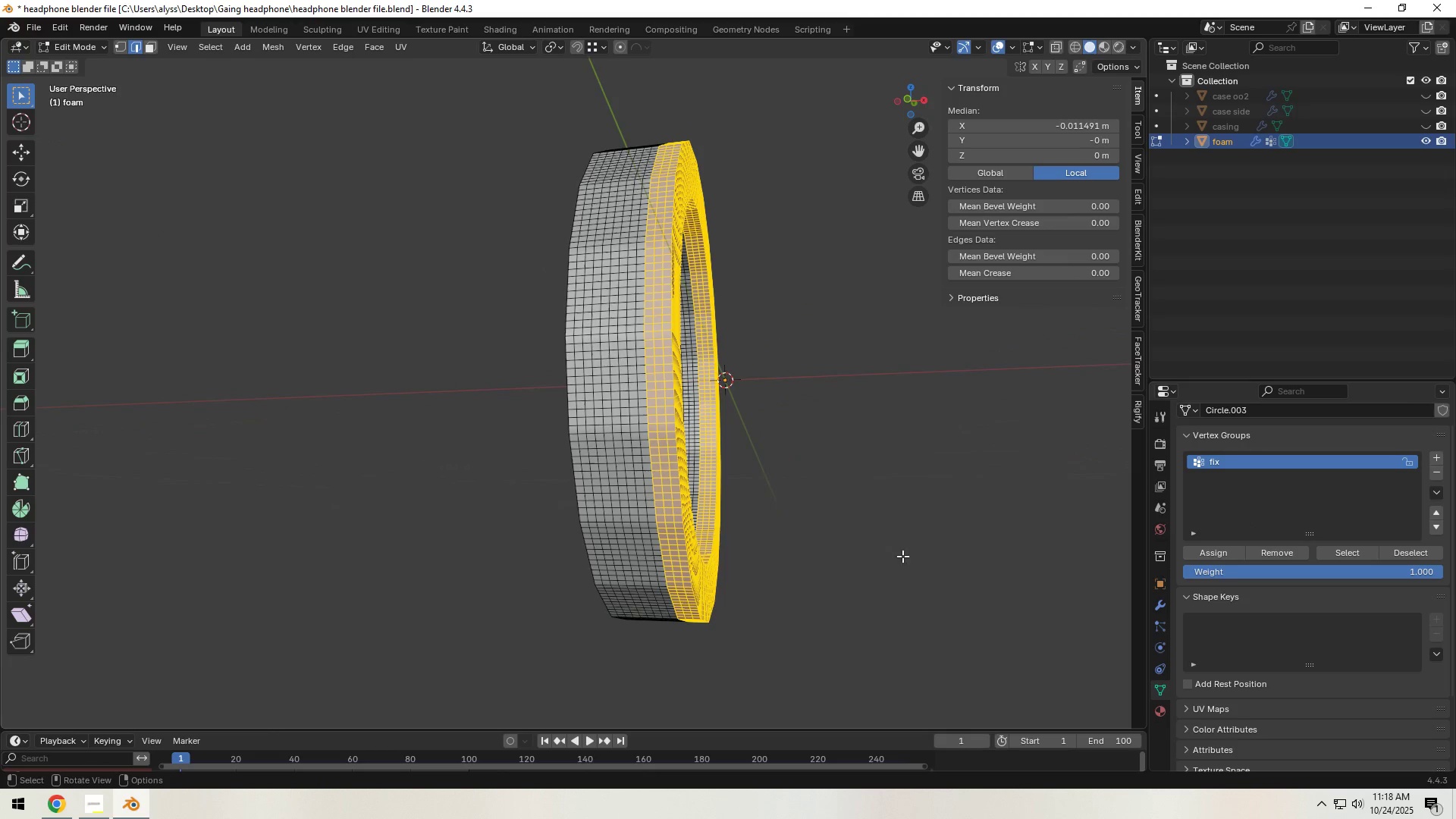 
scroll: coordinate [818, 566], scroll_direction: up, amount: 4.0
 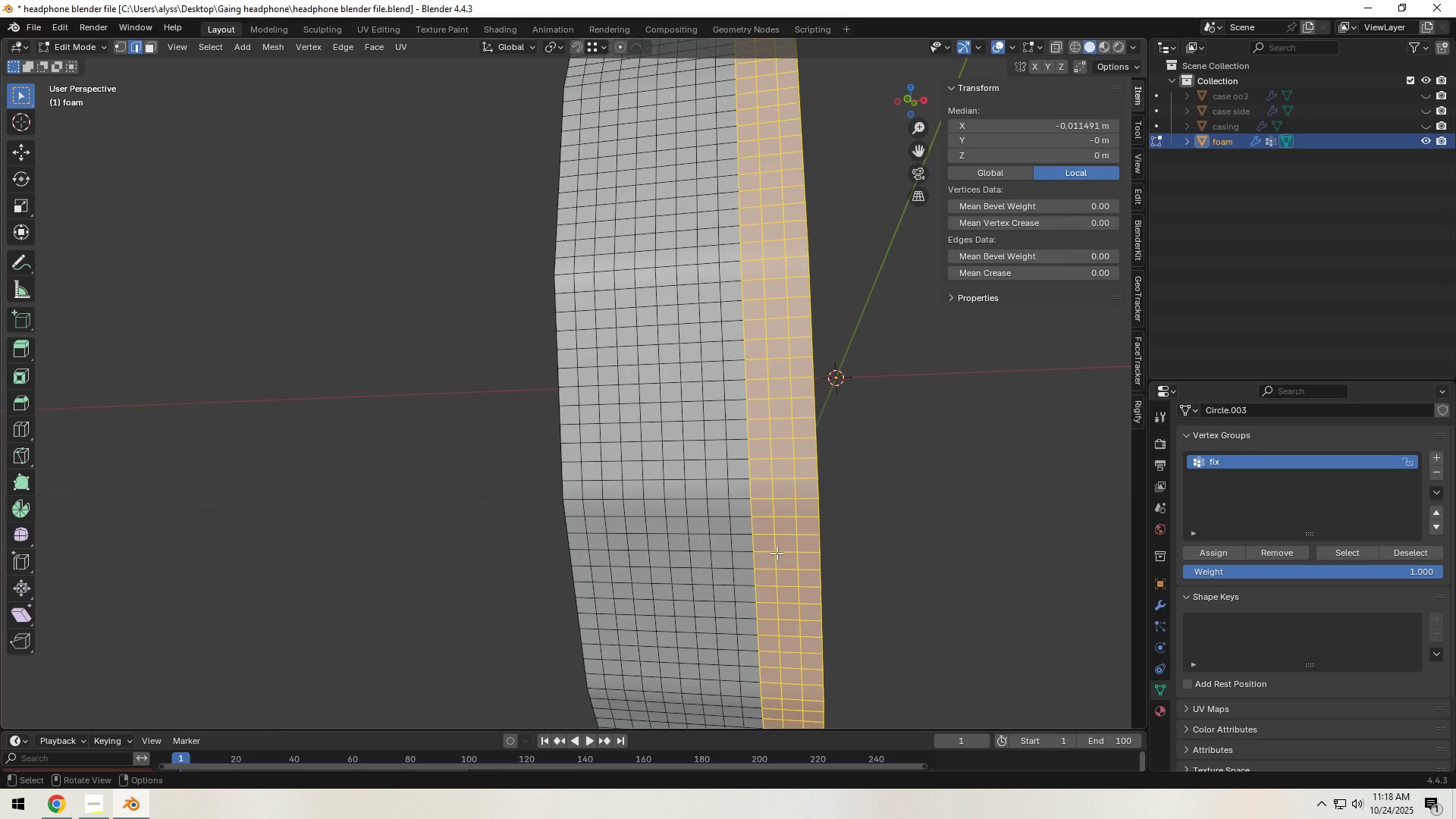 
hold_key(key=AltLeft, duration=0.52)
 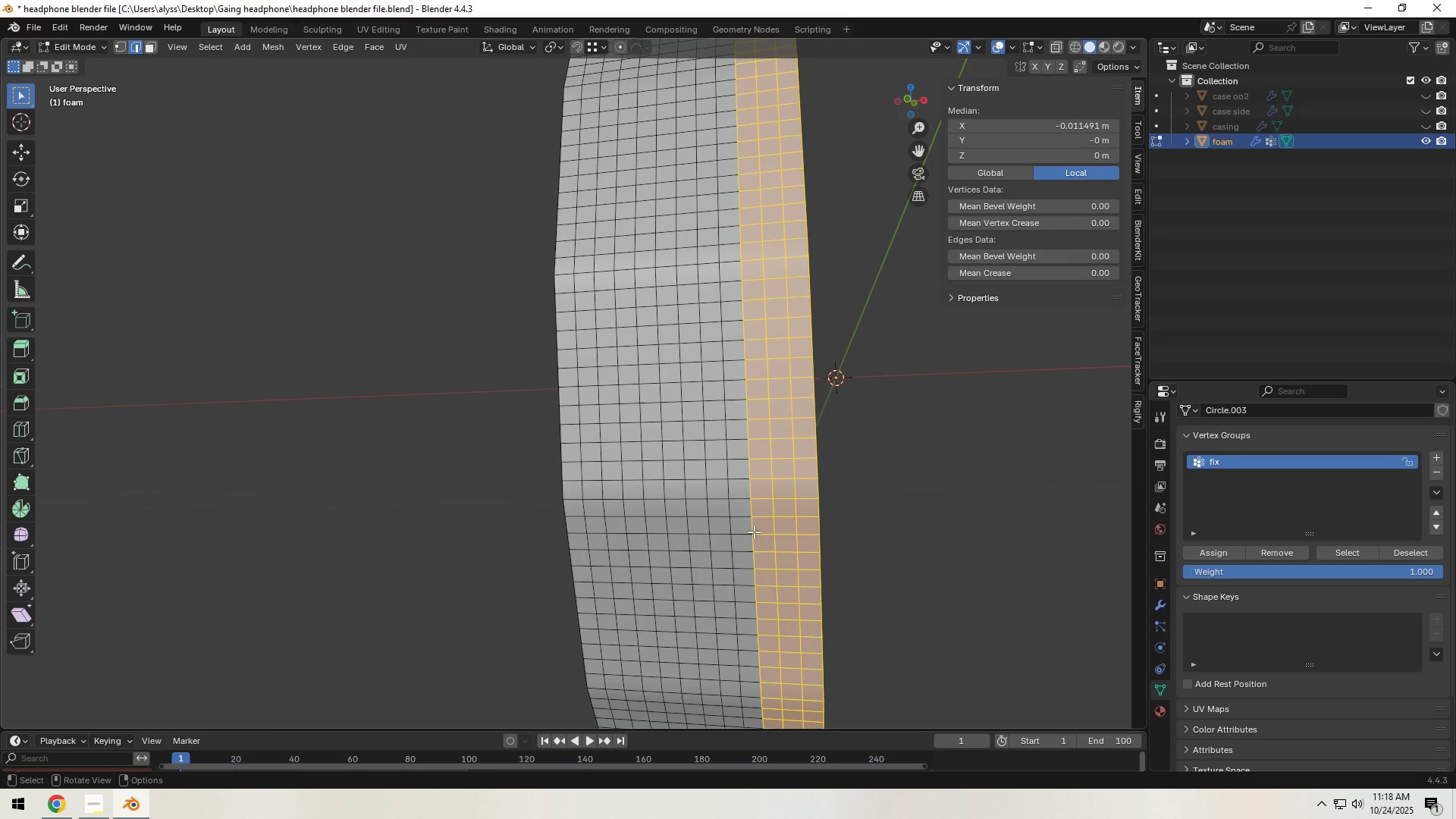 
key(1)
 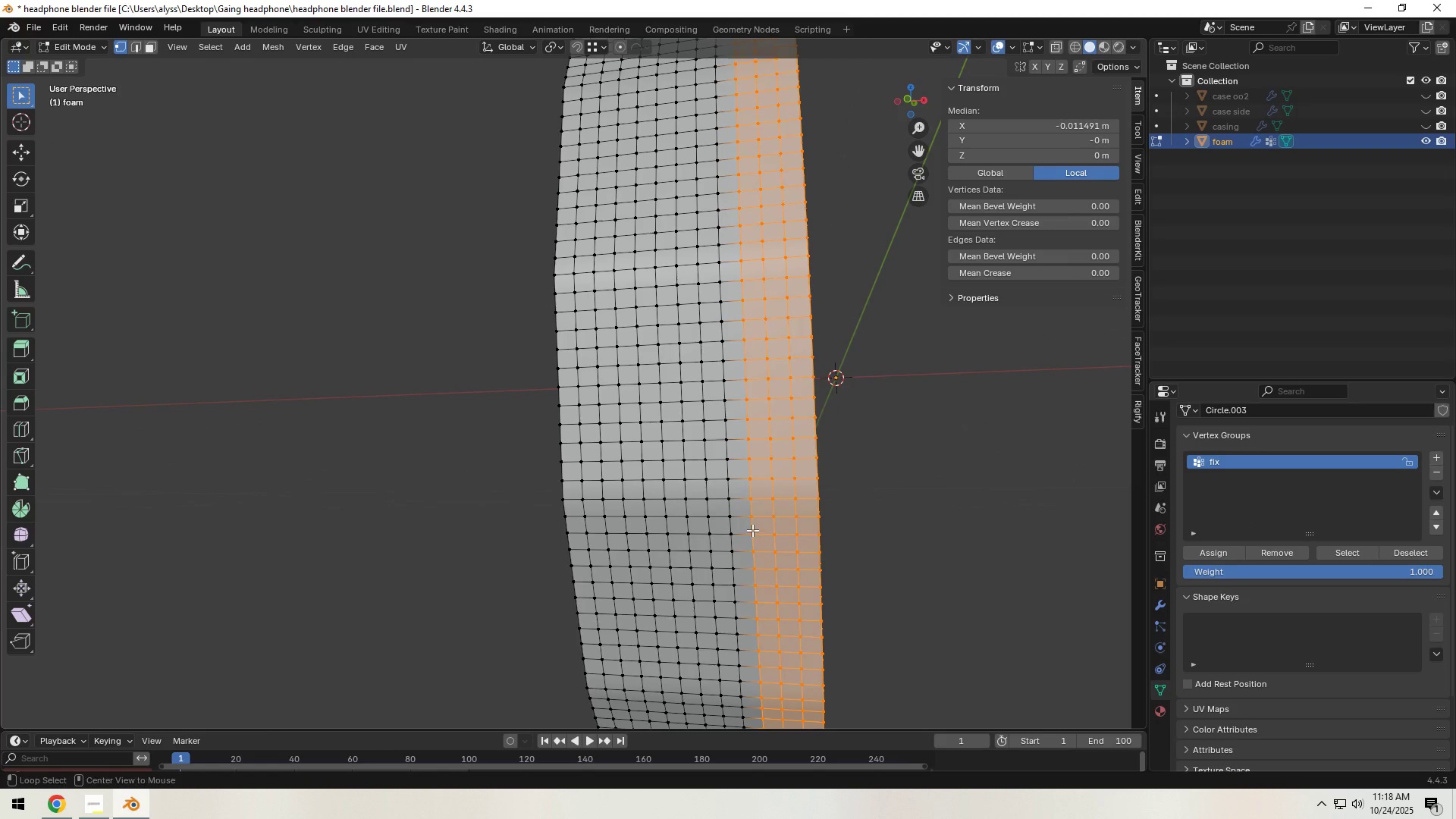 
hold_key(key=AltLeft, duration=1.22)
left_click([752, 529])
 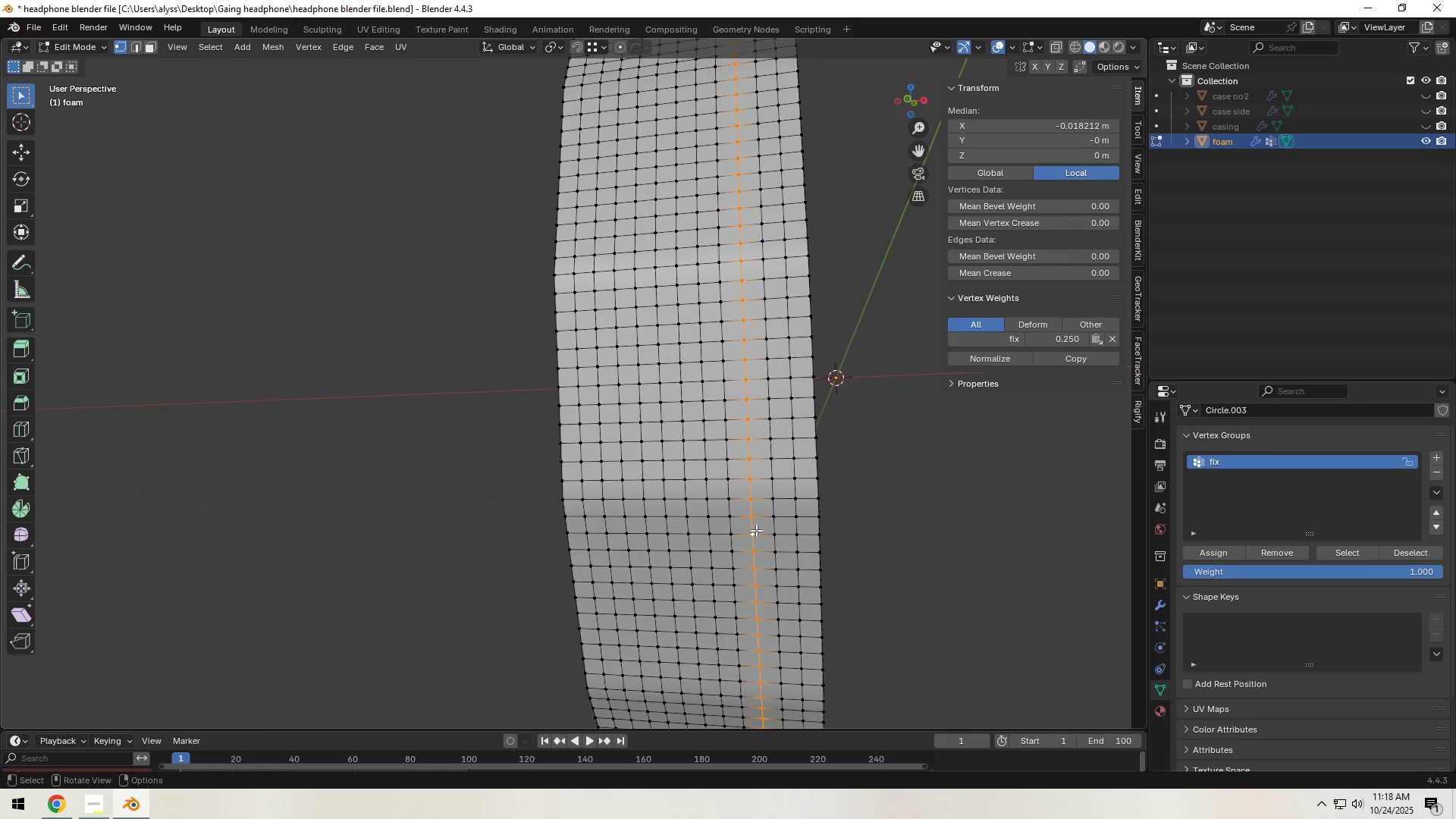 
hold_key(key=AltLeft, duration=2.78)
hold_key(key=ShiftLeft, duration=1.54)
left_click([774, 526])
 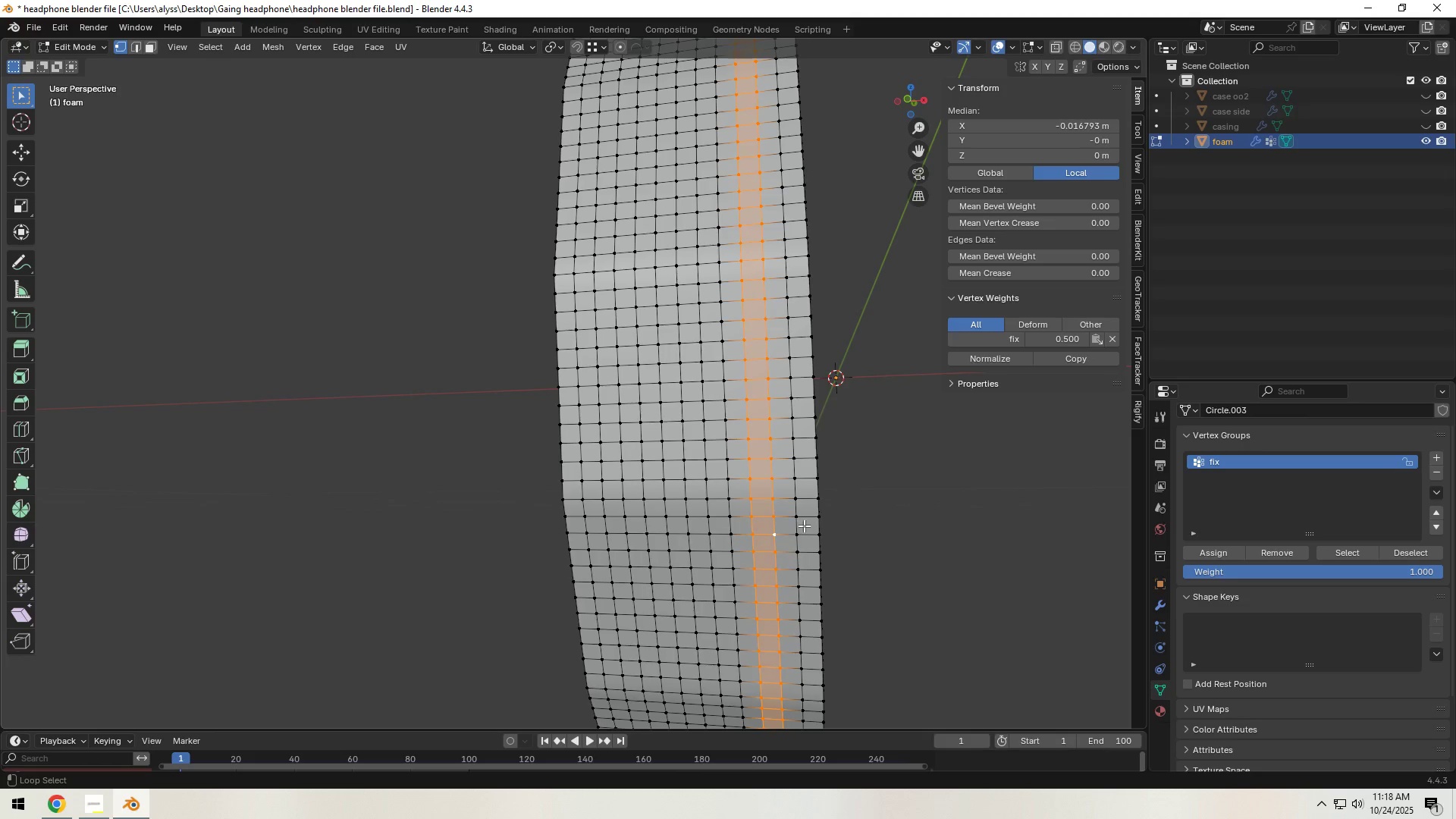 
hold_key(key=ShiftLeft, duration=1.0)
left_click([799, 528])
 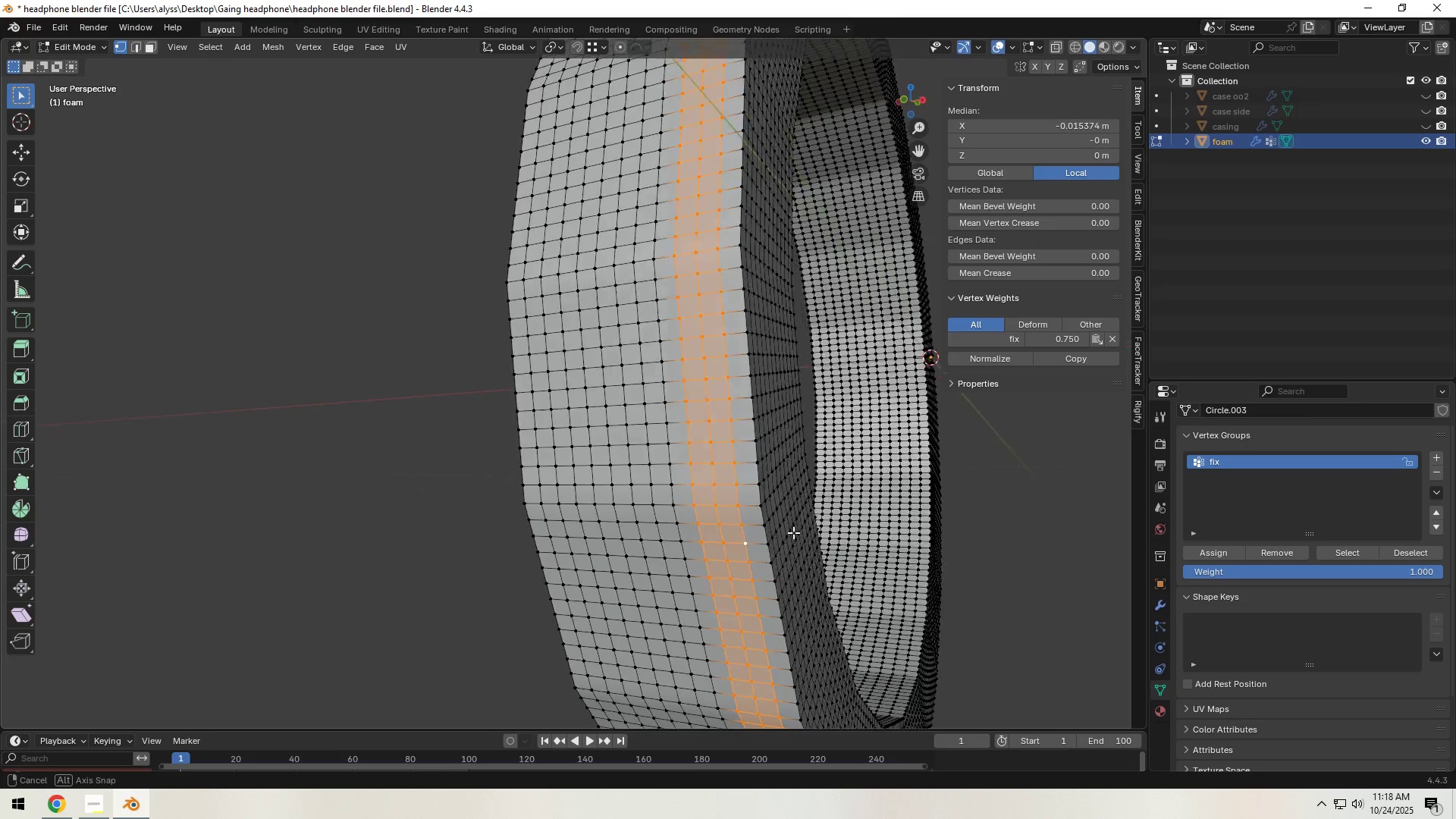 
hold_key(key=ShiftLeft, duration=3.17)
 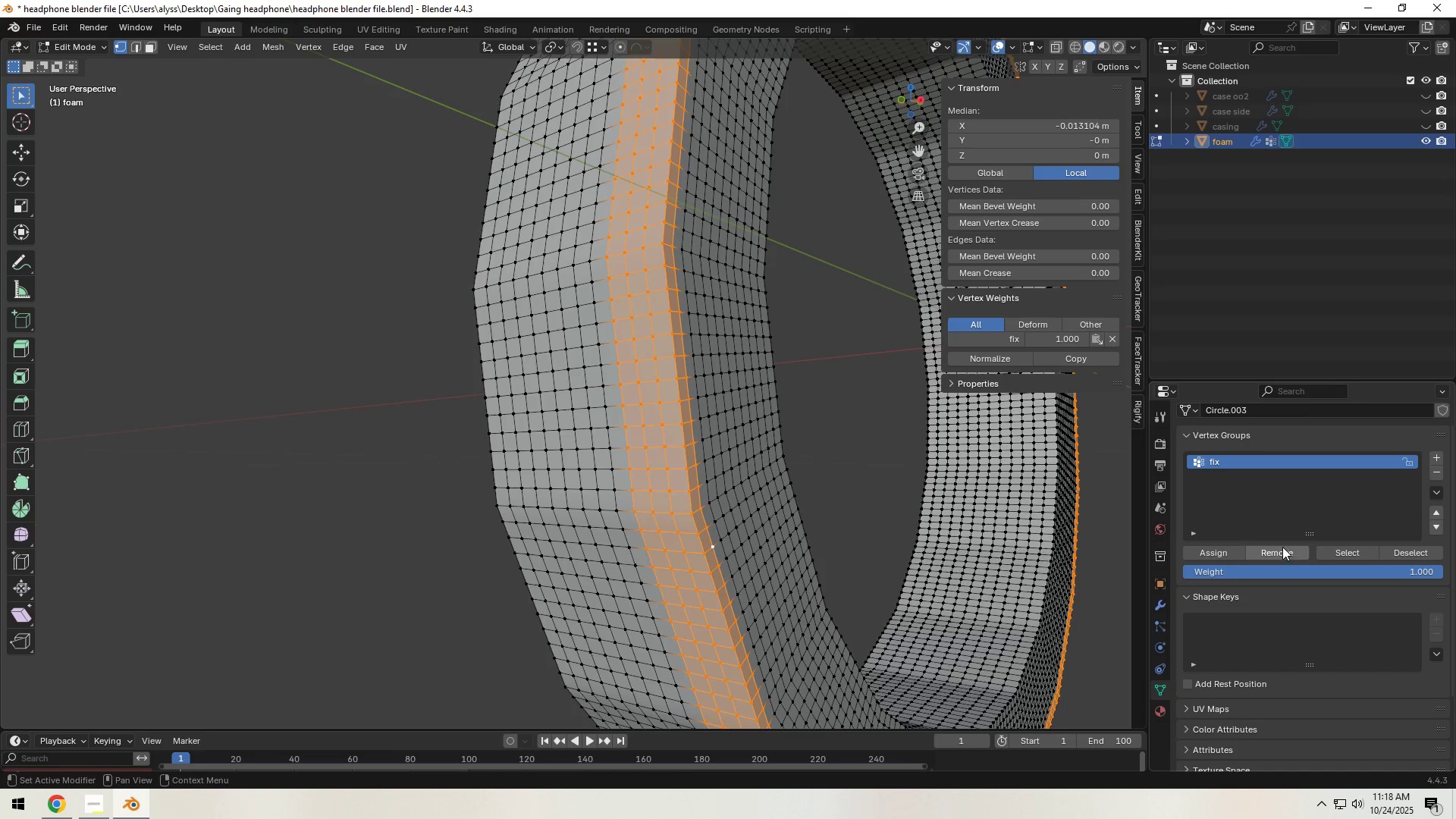 
hold_key(key=AltLeft, duration=1.52)
 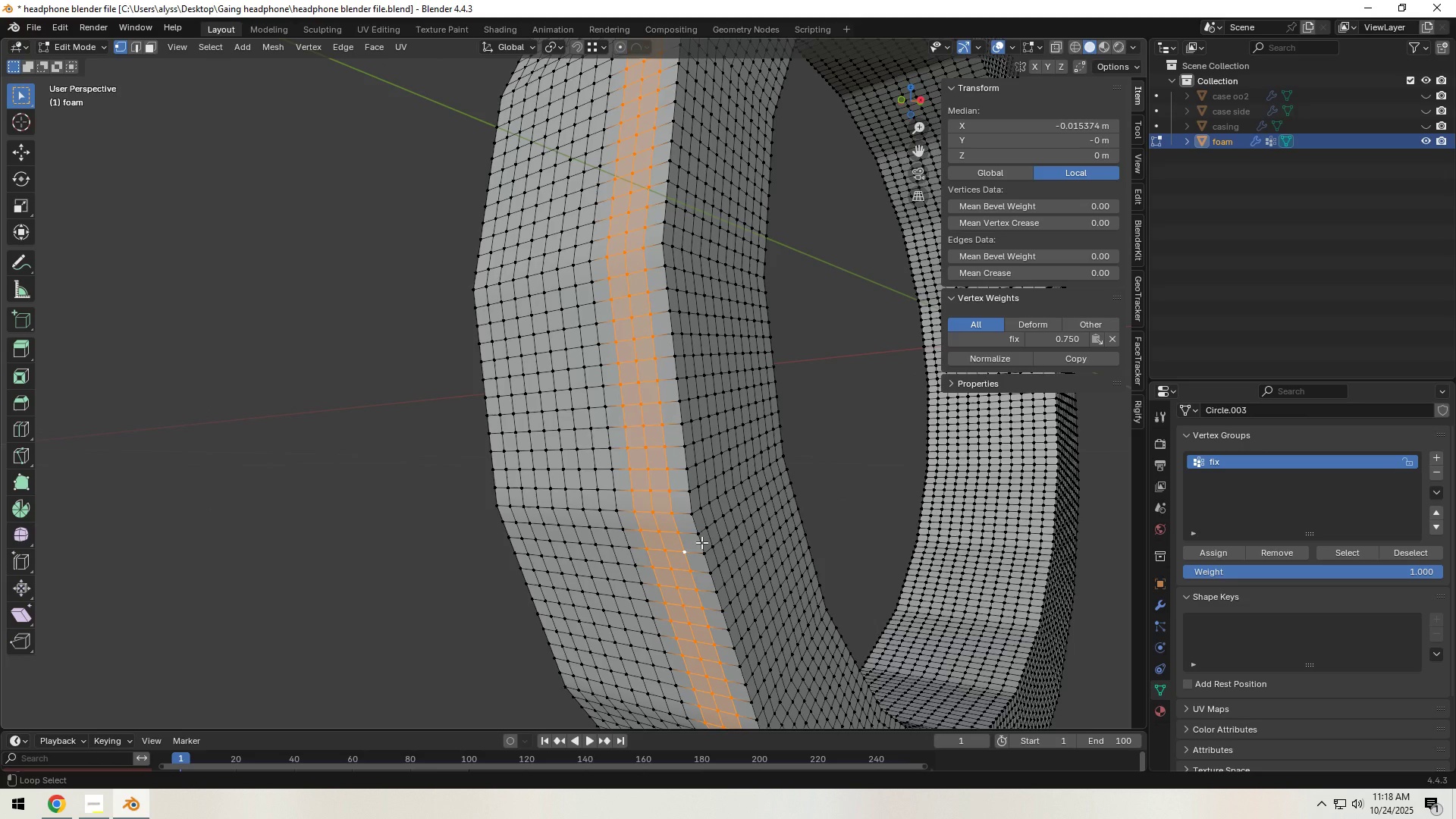 
hold_key(key=AltLeft, duration=1.42)
left_click([701, 542])
 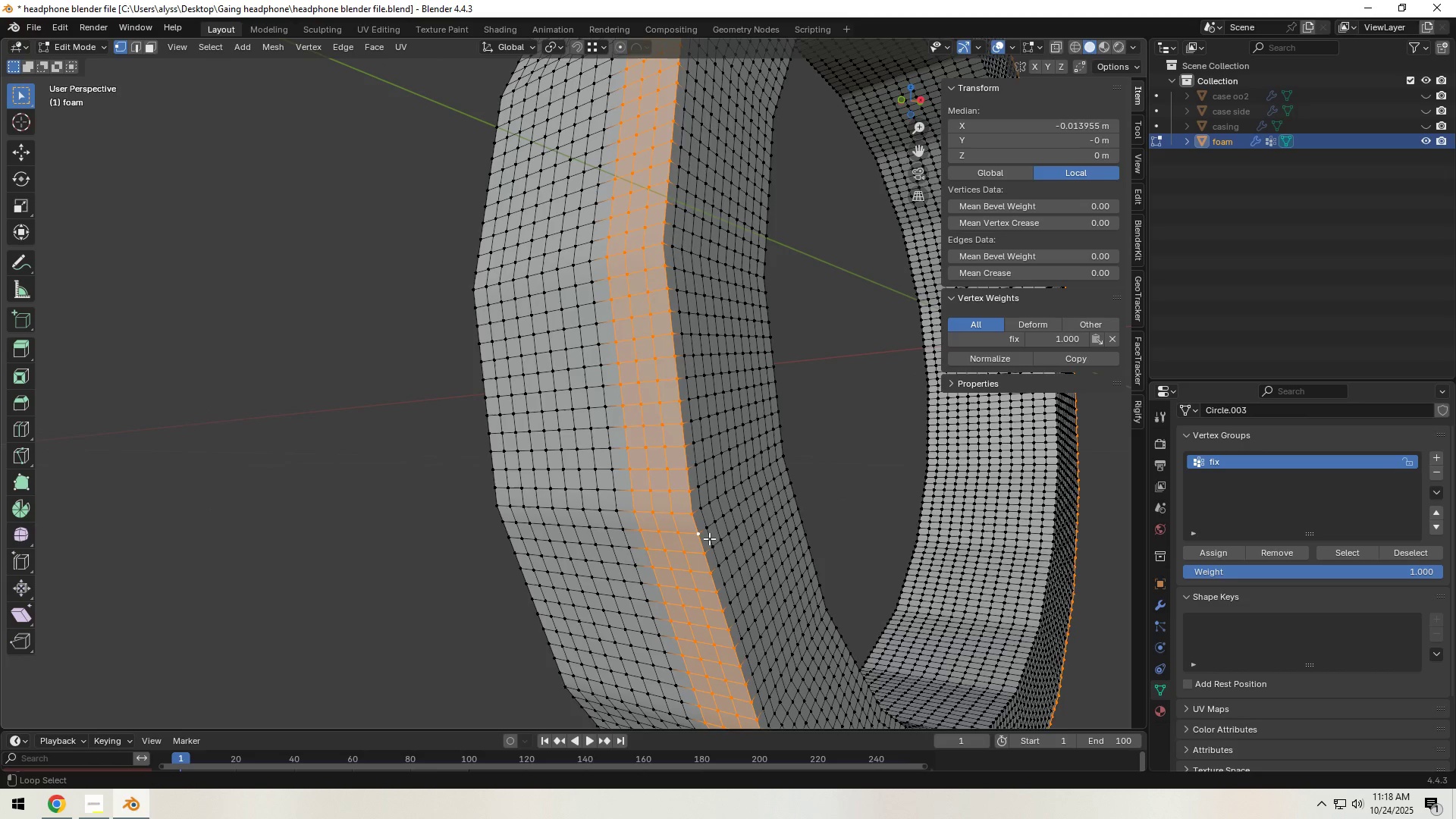 
double_click([709, 538])
 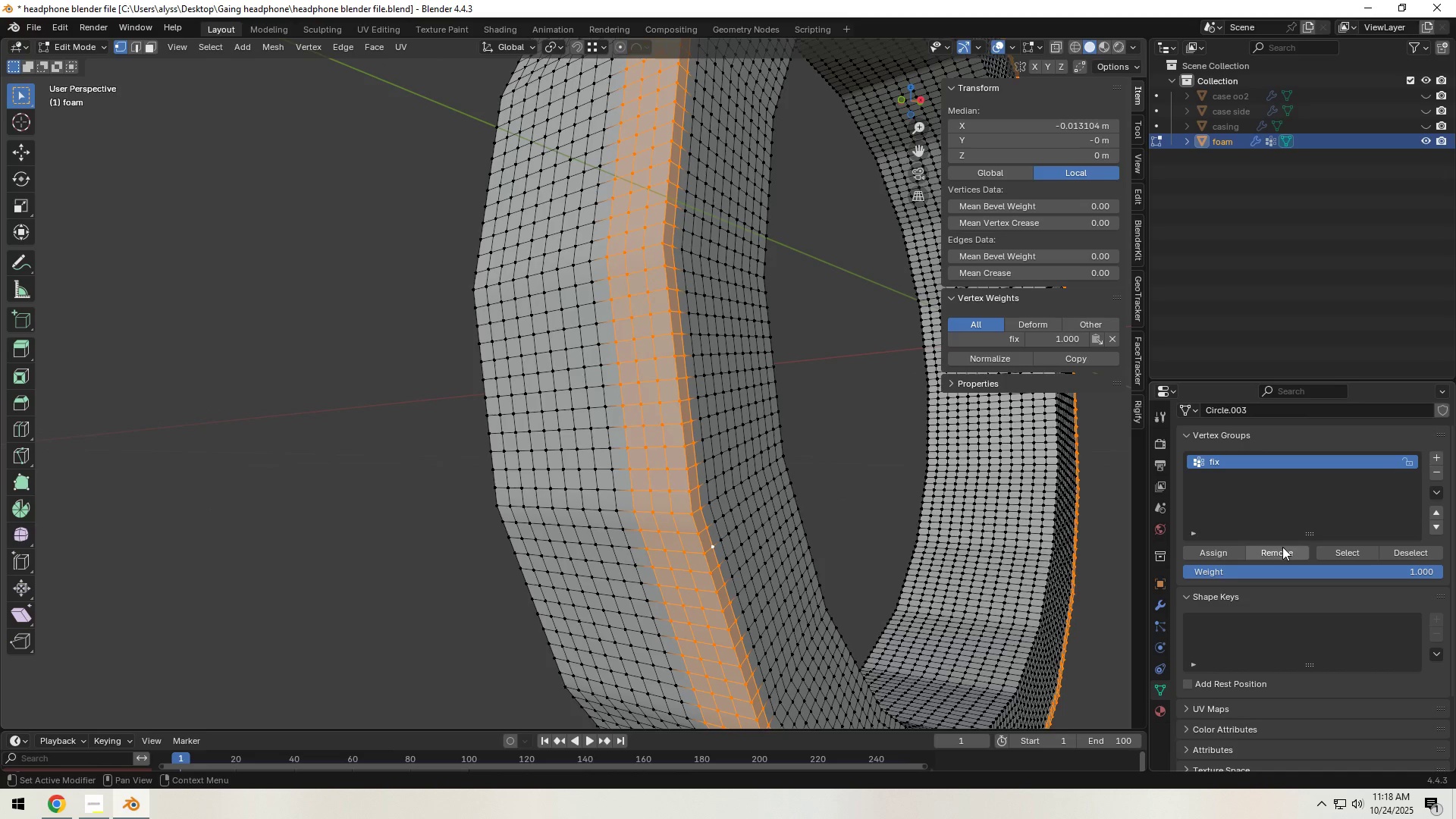 
left_click([1282, 549])
 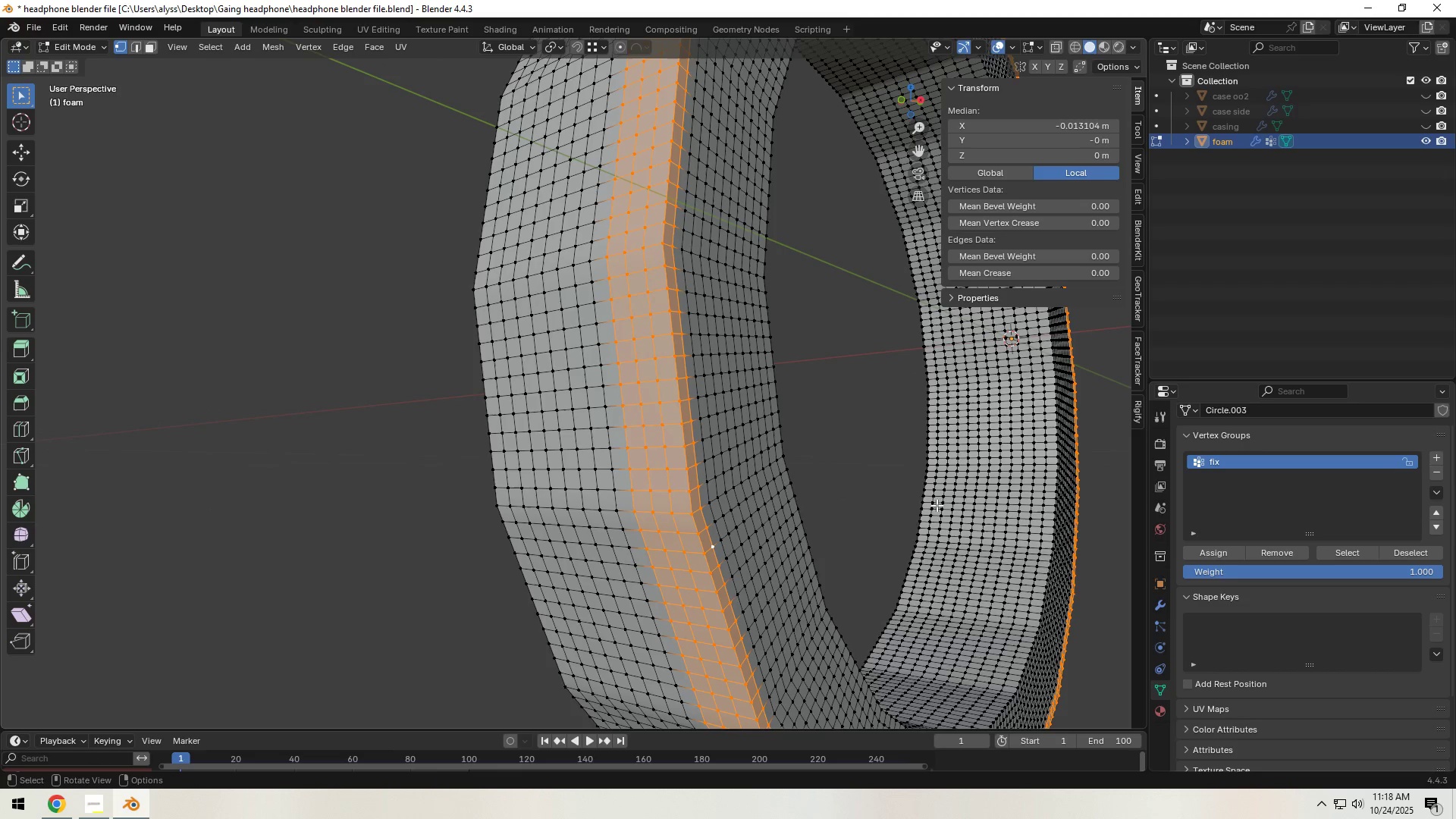 
scroll: coordinate [914, 506], scroll_direction: down, amount: 2.0
 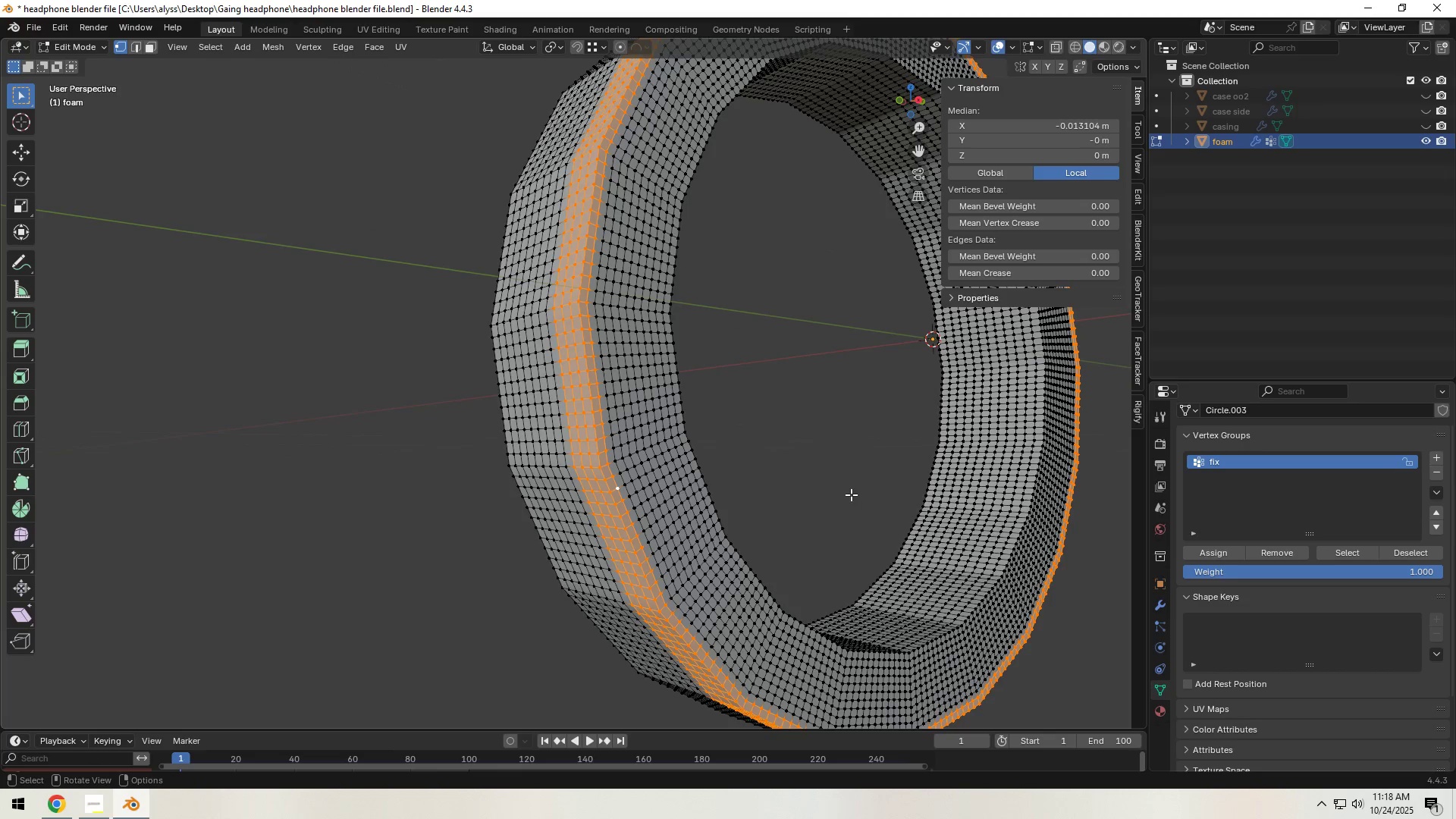 
left_click([846, 488])
 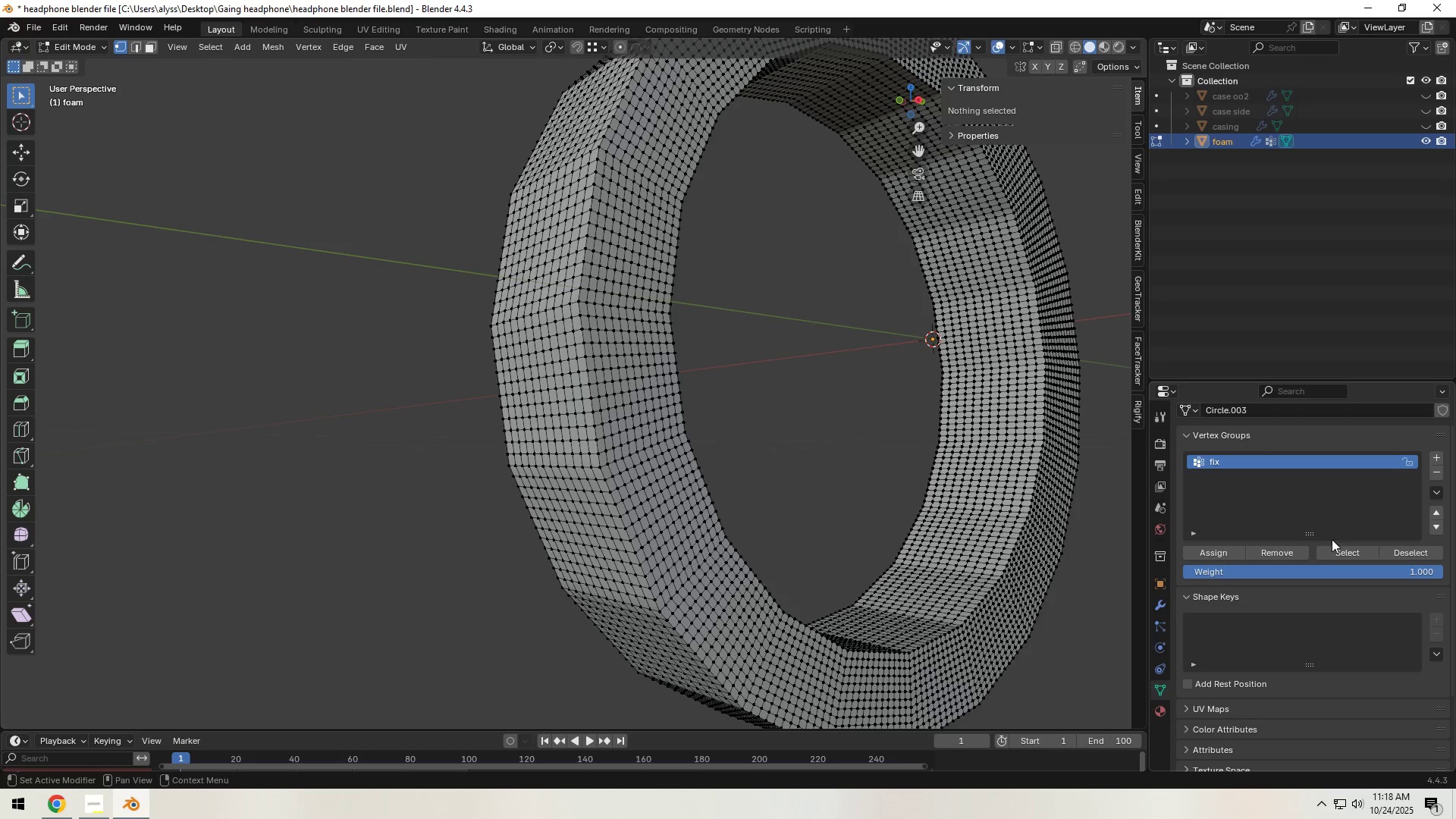 
left_click([1331, 548])
 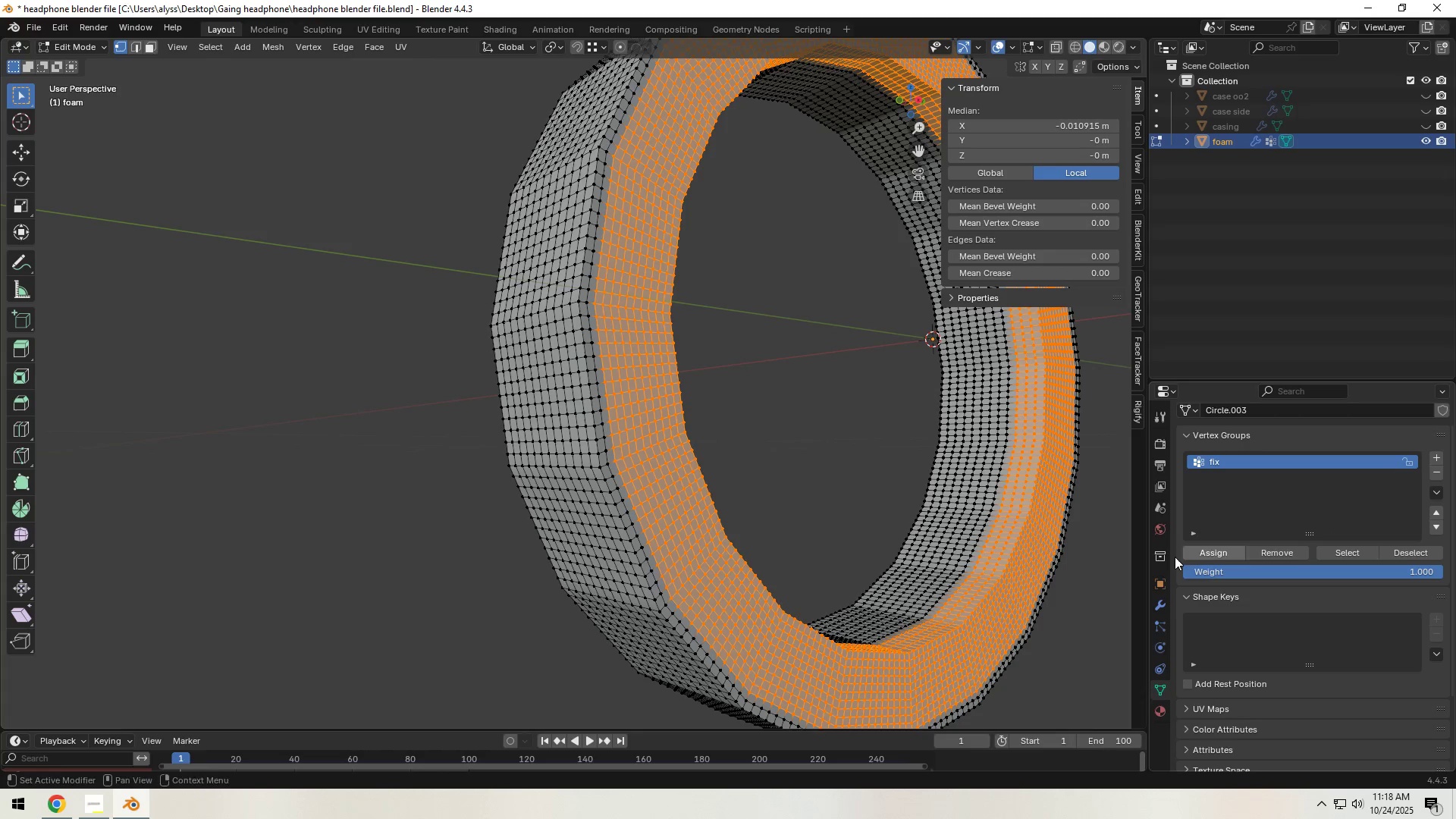 
scroll: coordinate [876, 530], scroll_direction: down, amount: 2.0
 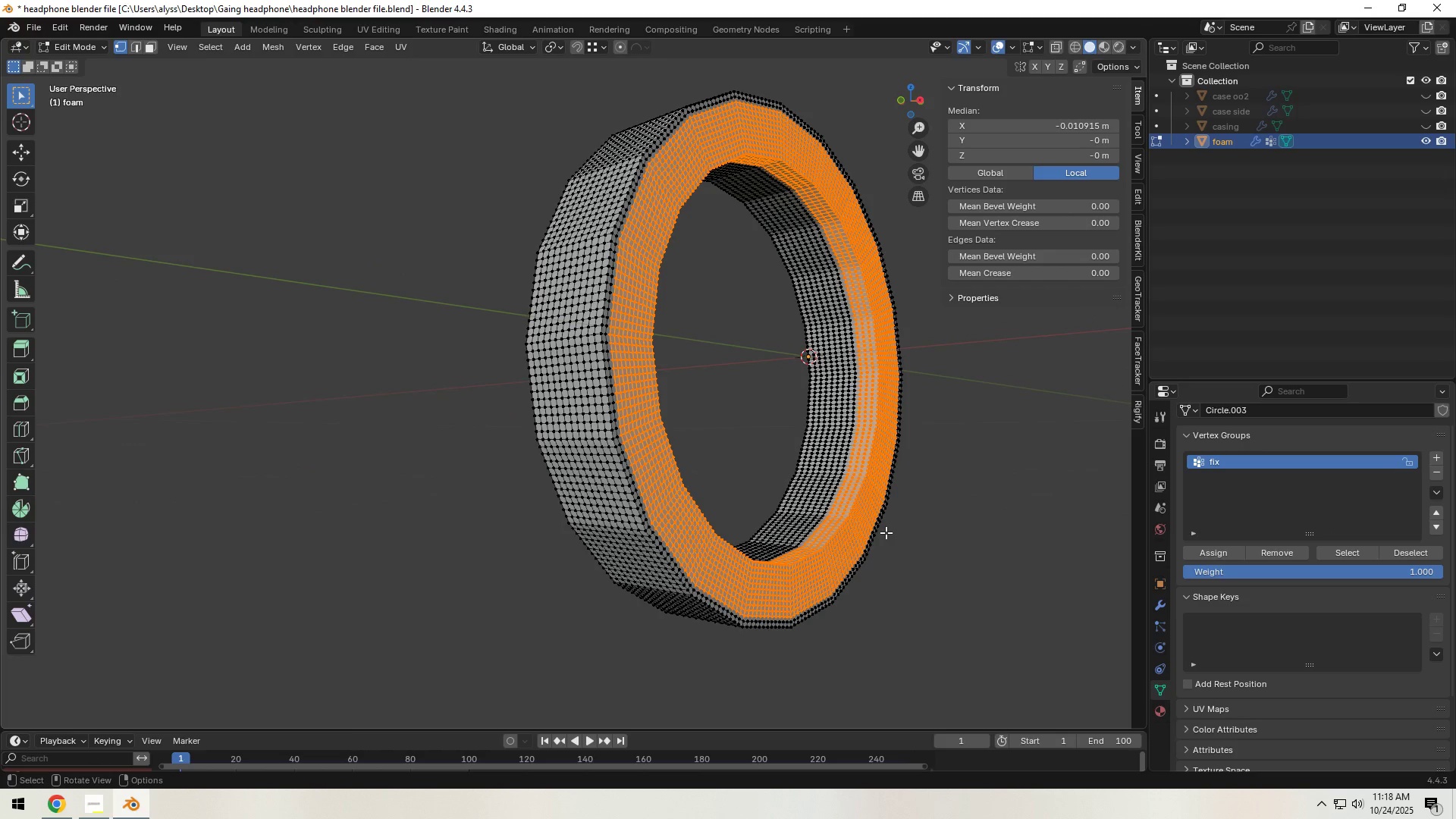 
scroll: coordinate [886, 532], scroll_direction: up, amount: 3.0
 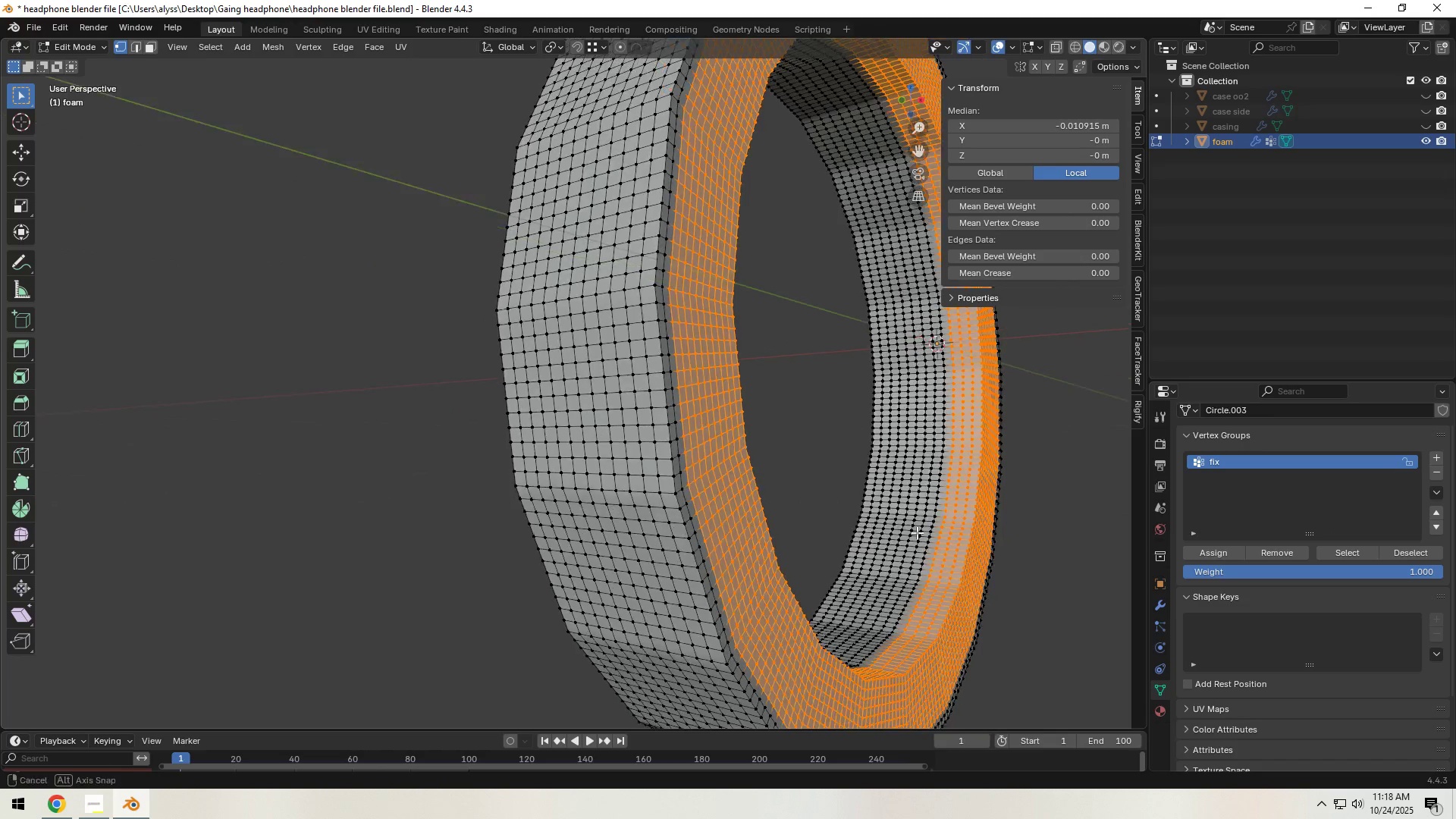 
hold_key(key=ShiftLeft, duration=0.34)
 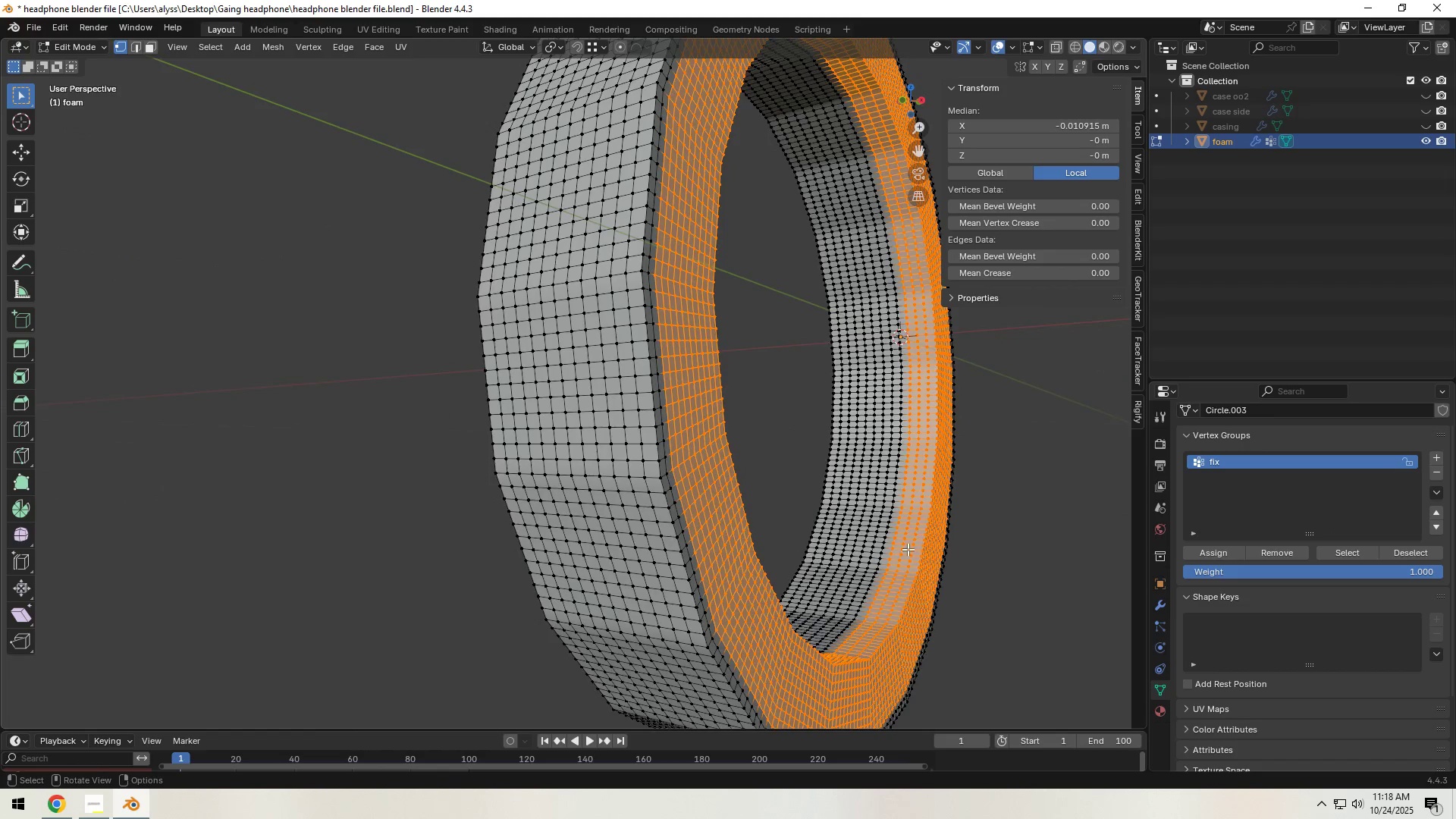 
hold_key(key=ShiftLeft, duration=2.06)
hold_key(key=AltLeft, duration=1.53)
left_click([890, 559])
 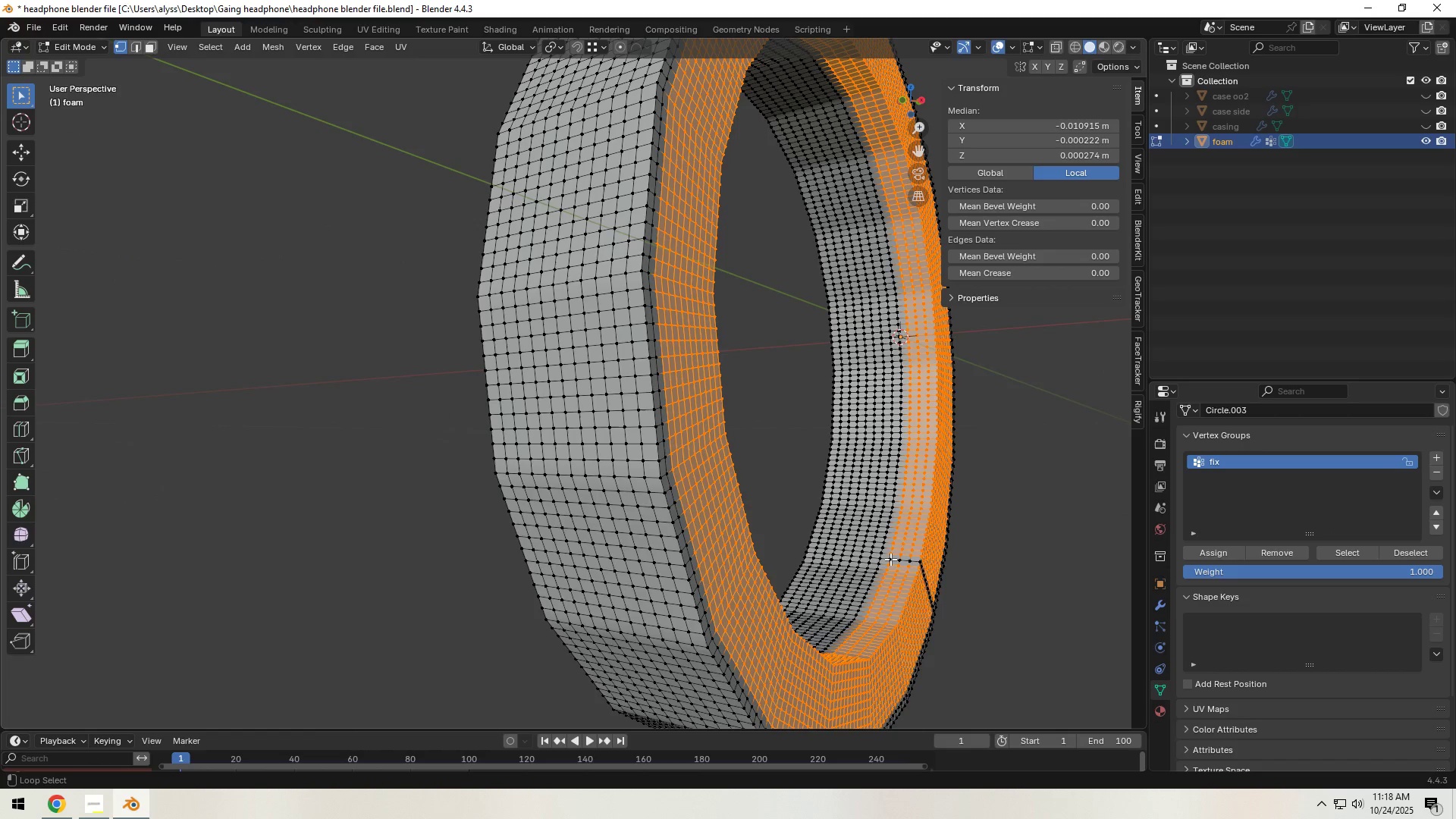 
left_click([890, 559])
 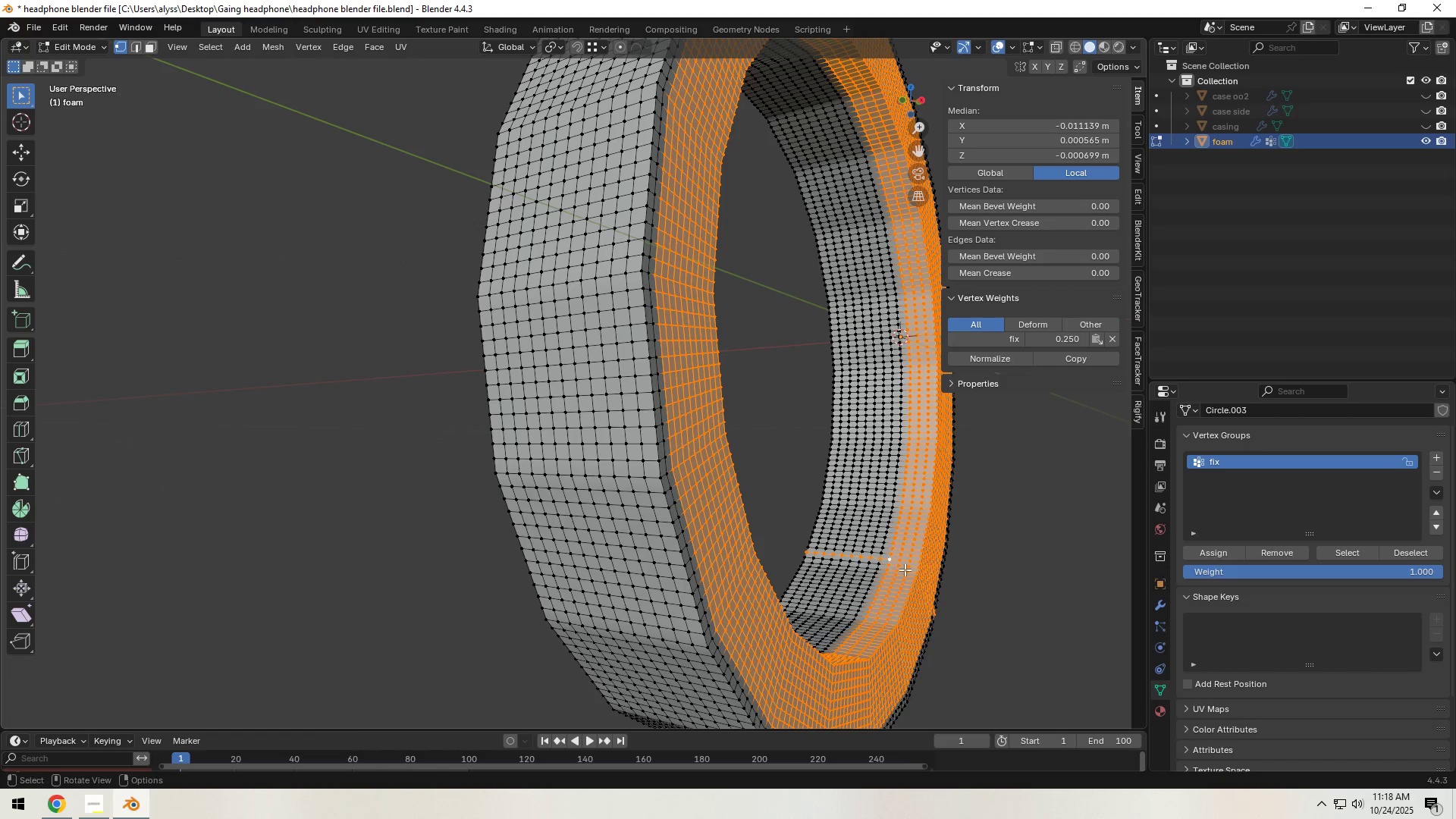 
scroll: coordinate [927, 575], scroll_direction: up, amount: 2.0
 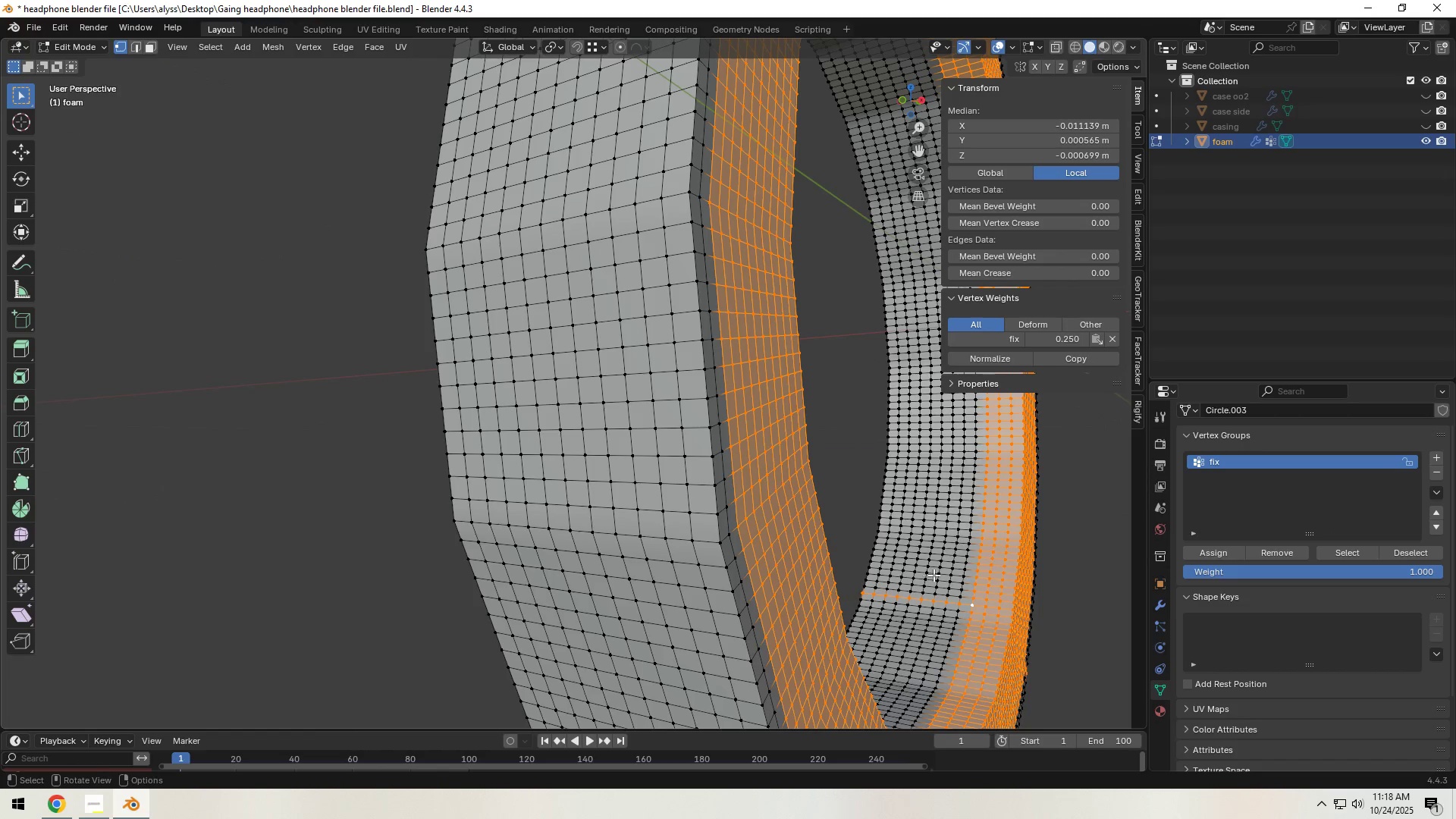 
hold_key(key=ShiftLeft, duration=0.45)
 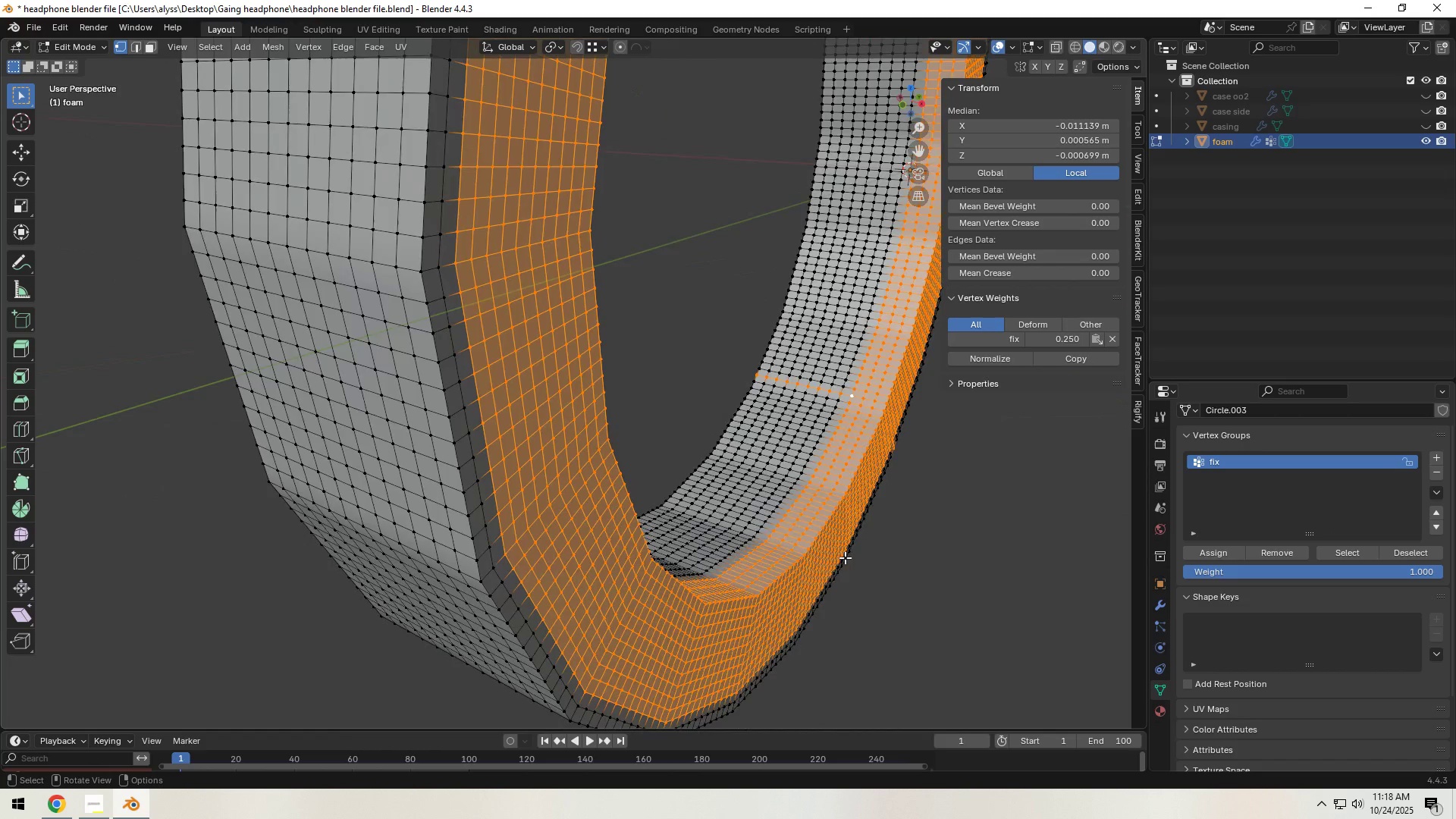 
scroll: coordinate [802, 620], scroll_direction: up, amount: 5.0
 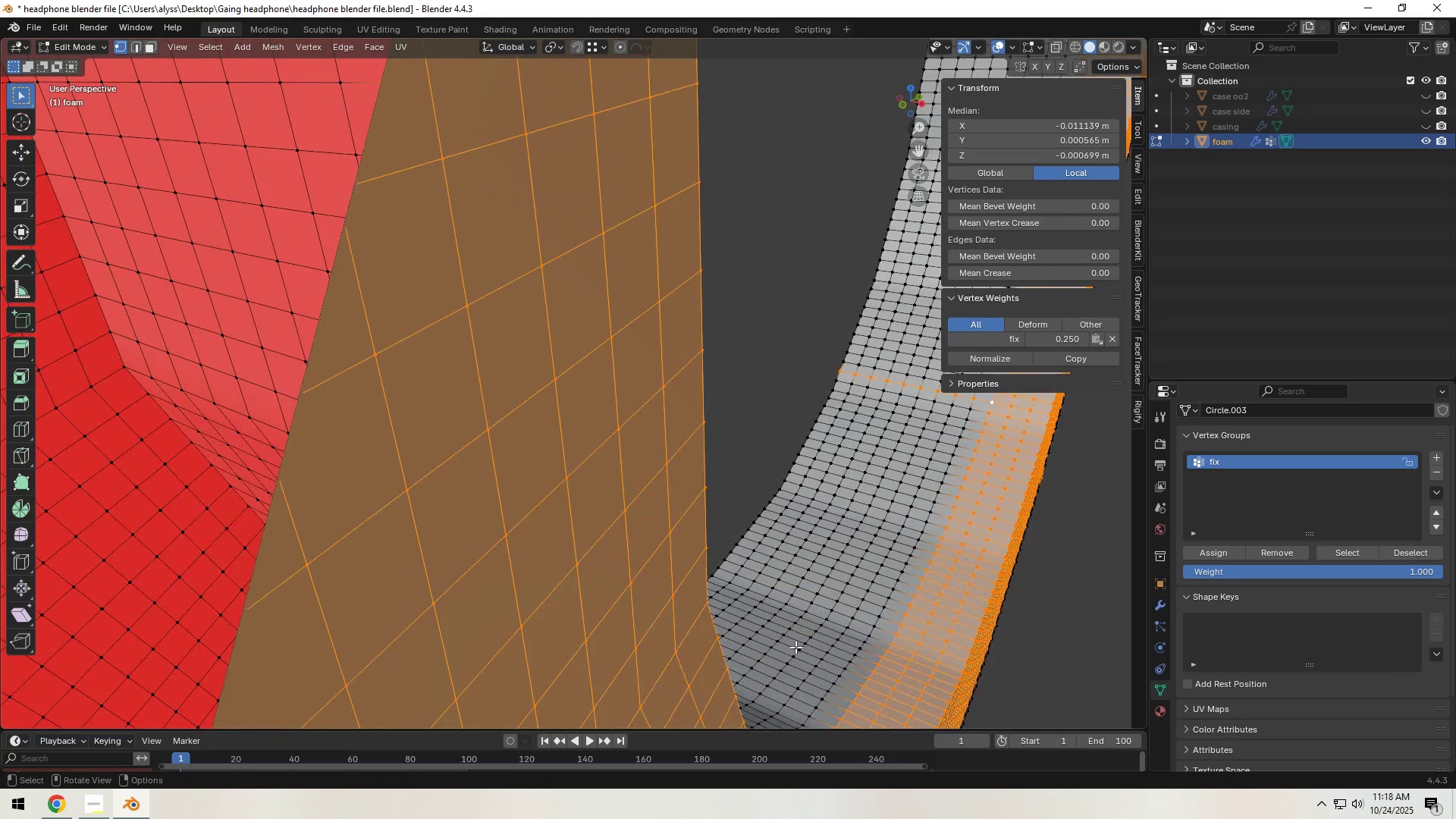 
hold_key(key=ShiftLeft, duration=0.75)
 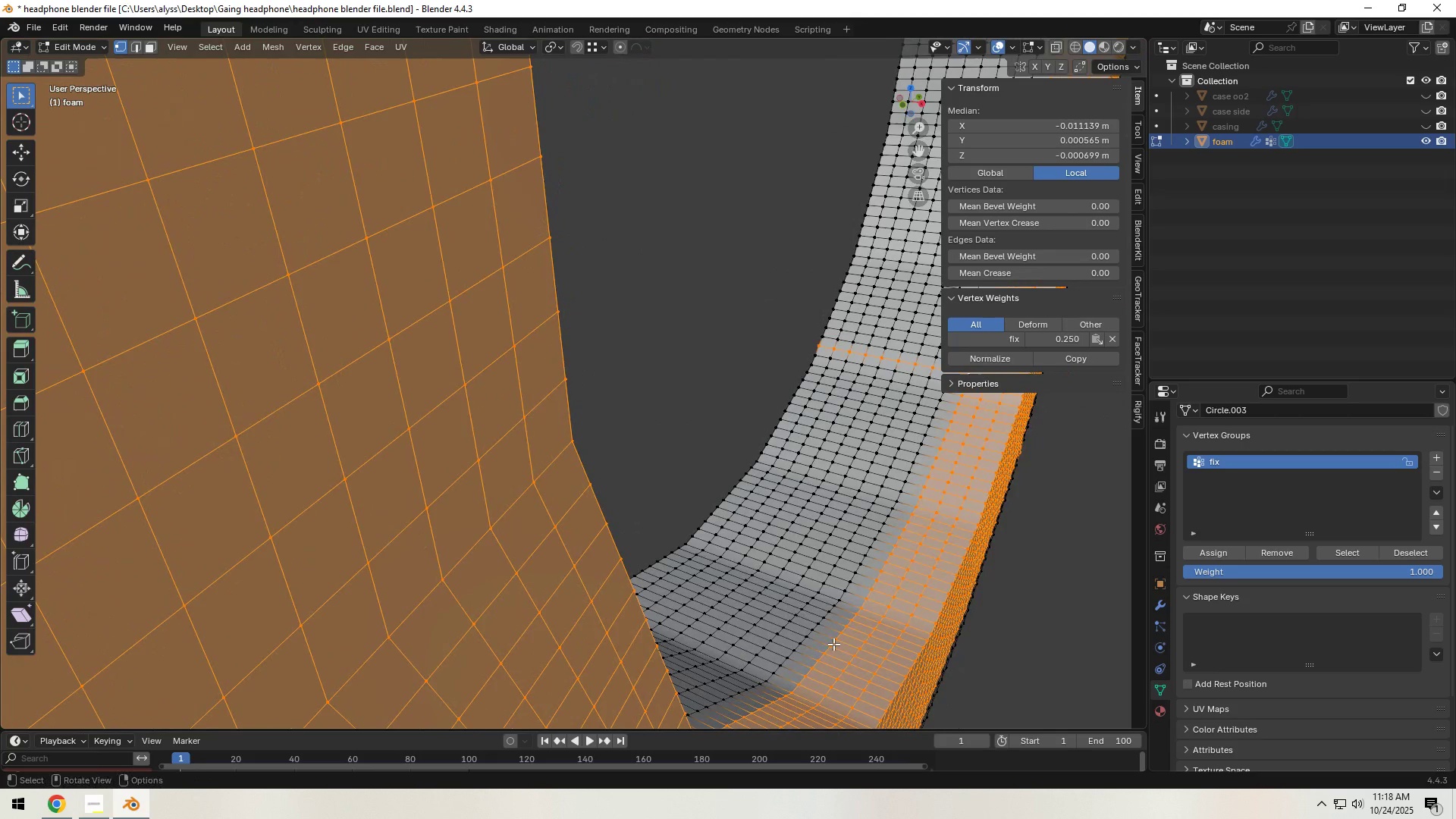 
key(Shift+ShiftLeft)
 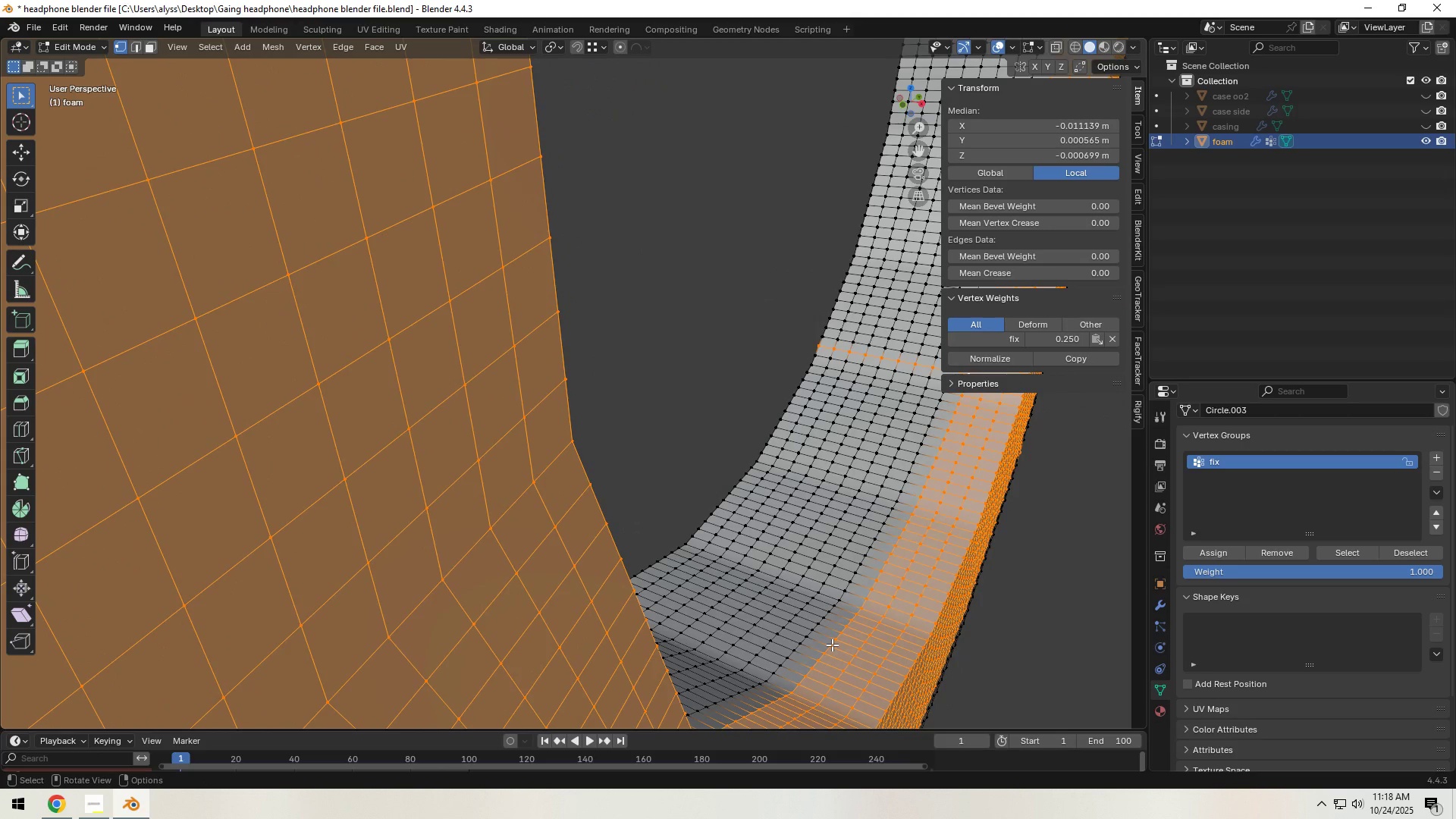 
hold_key(key=AltLeft, duration=3.47)
left_click([832, 645])
 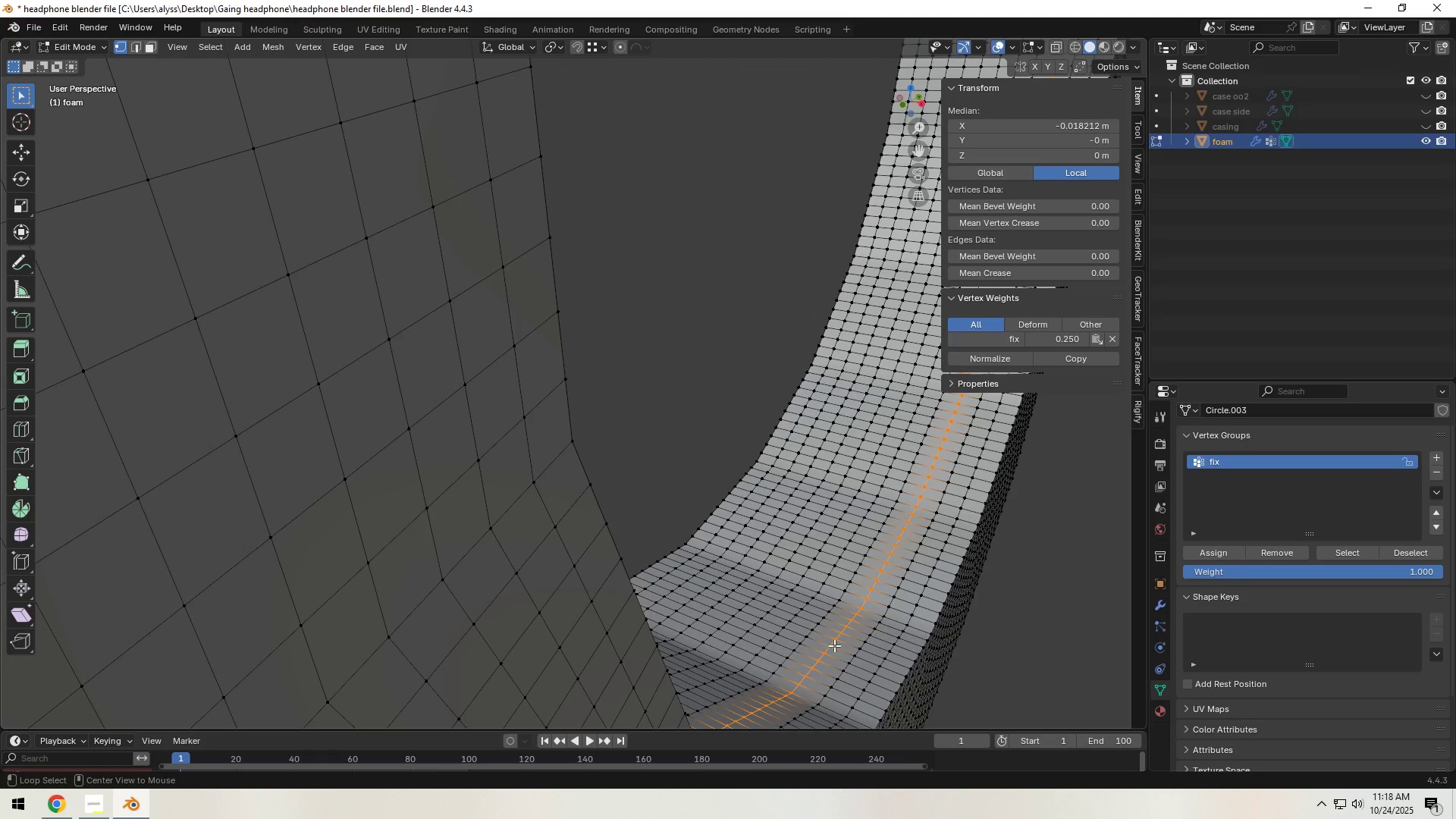 
hold_key(key=ShiftLeft, duration=1.5)
left_click([855, 653])
 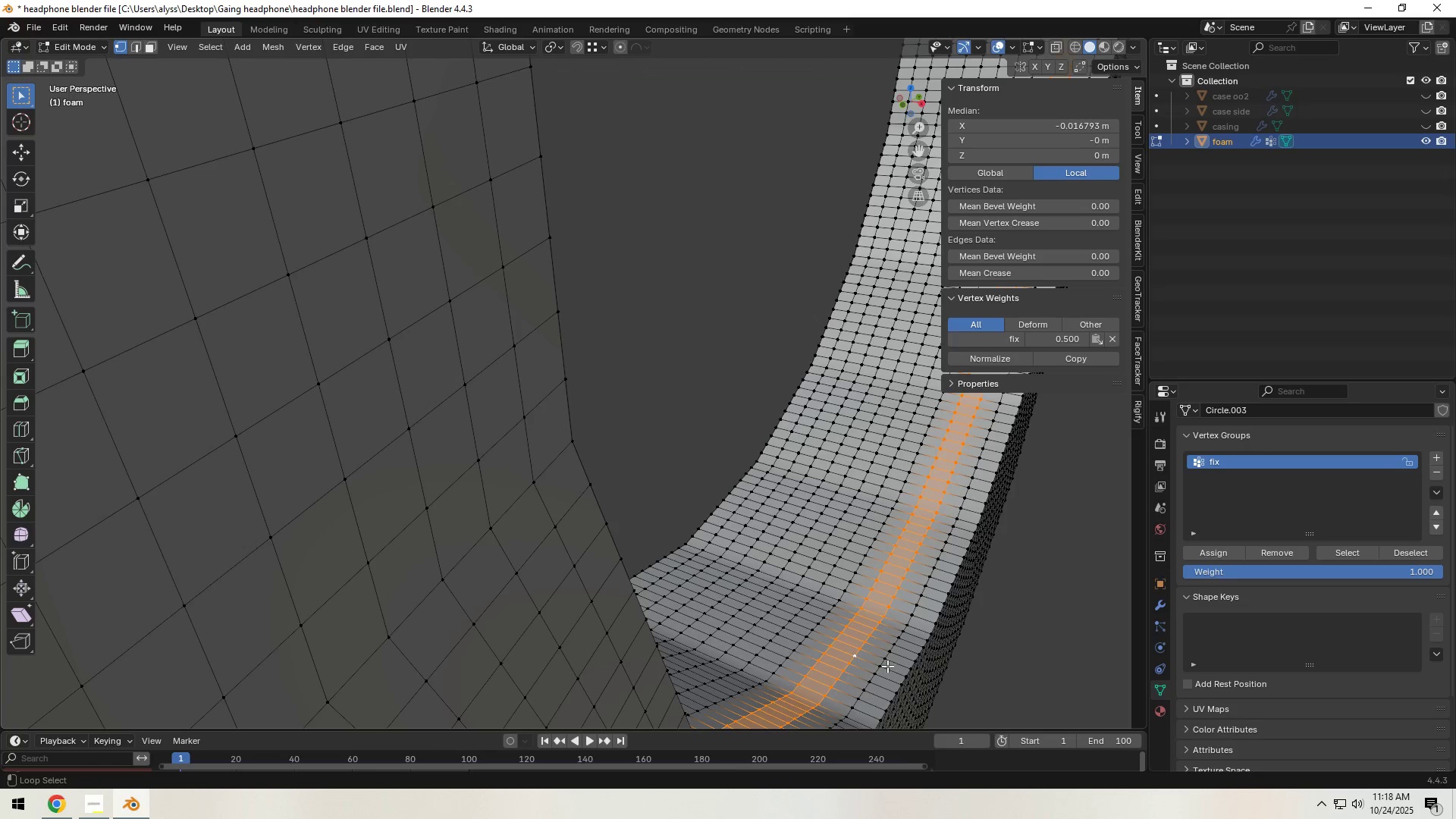 
hold_key(key=ShiftLeft, duration=1.32)
left_click([883, 664])
 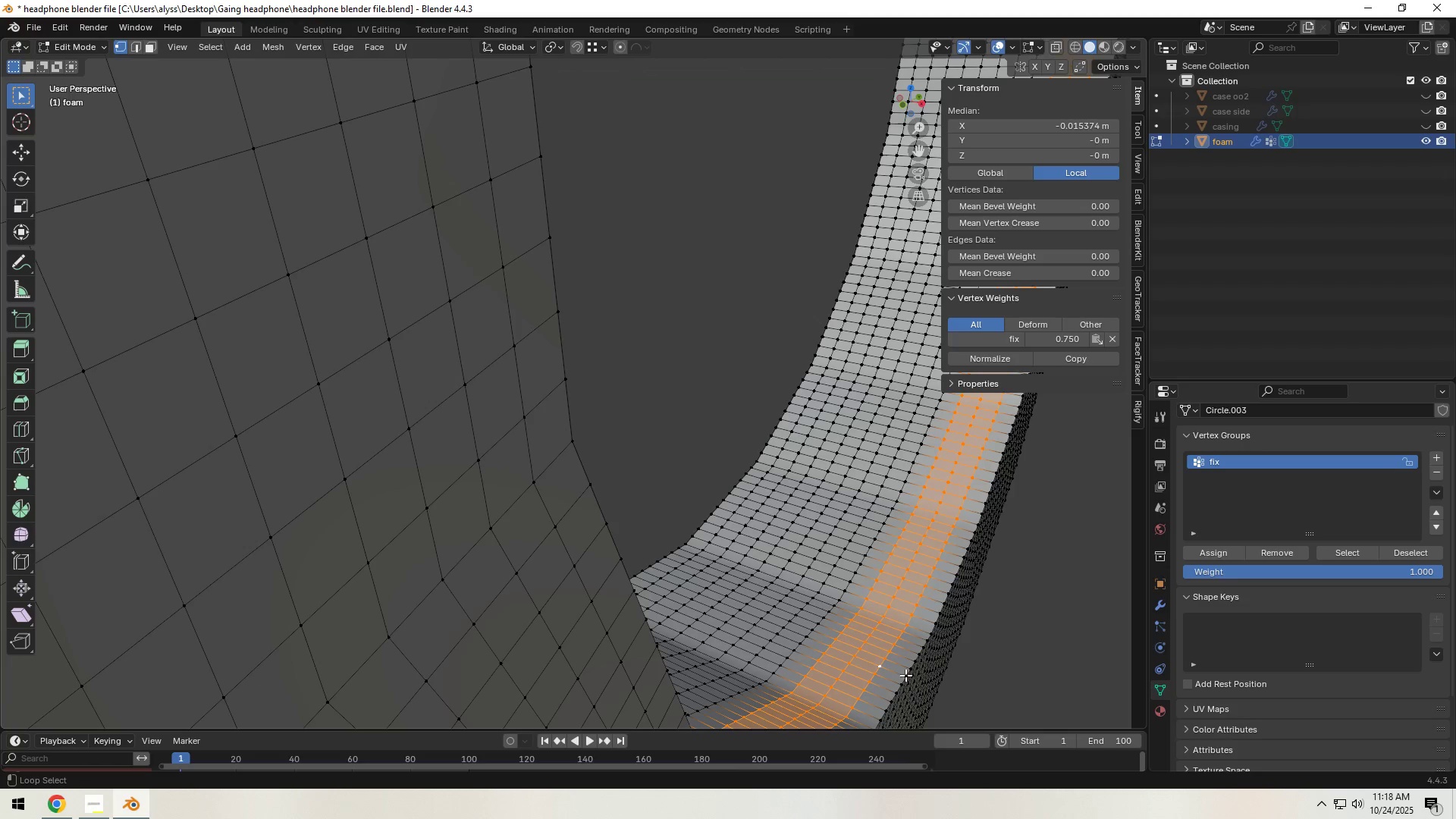 
left_click([905, 674])
 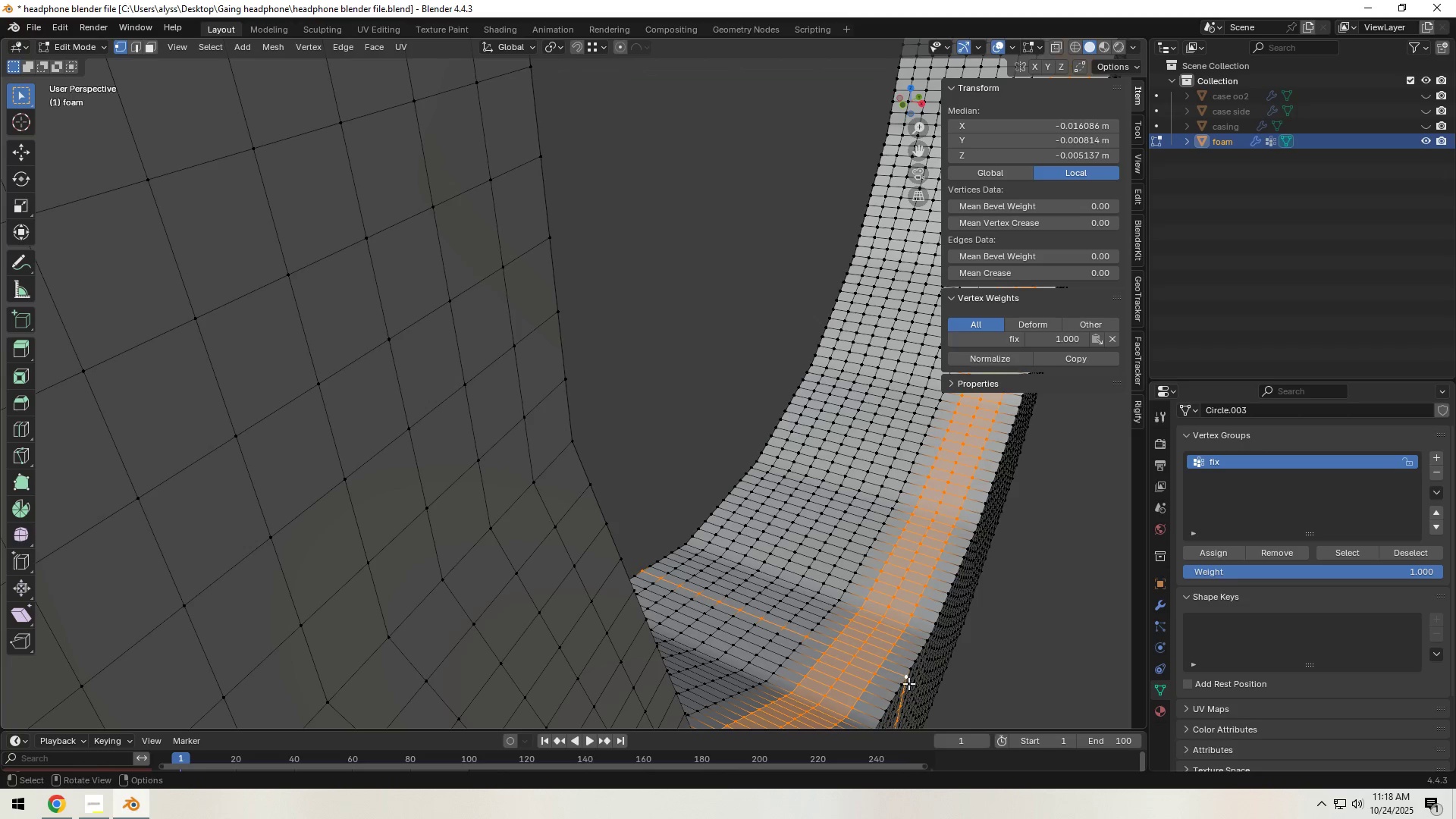 
hold_key(key=ShiftLeft, duration=0.99)
 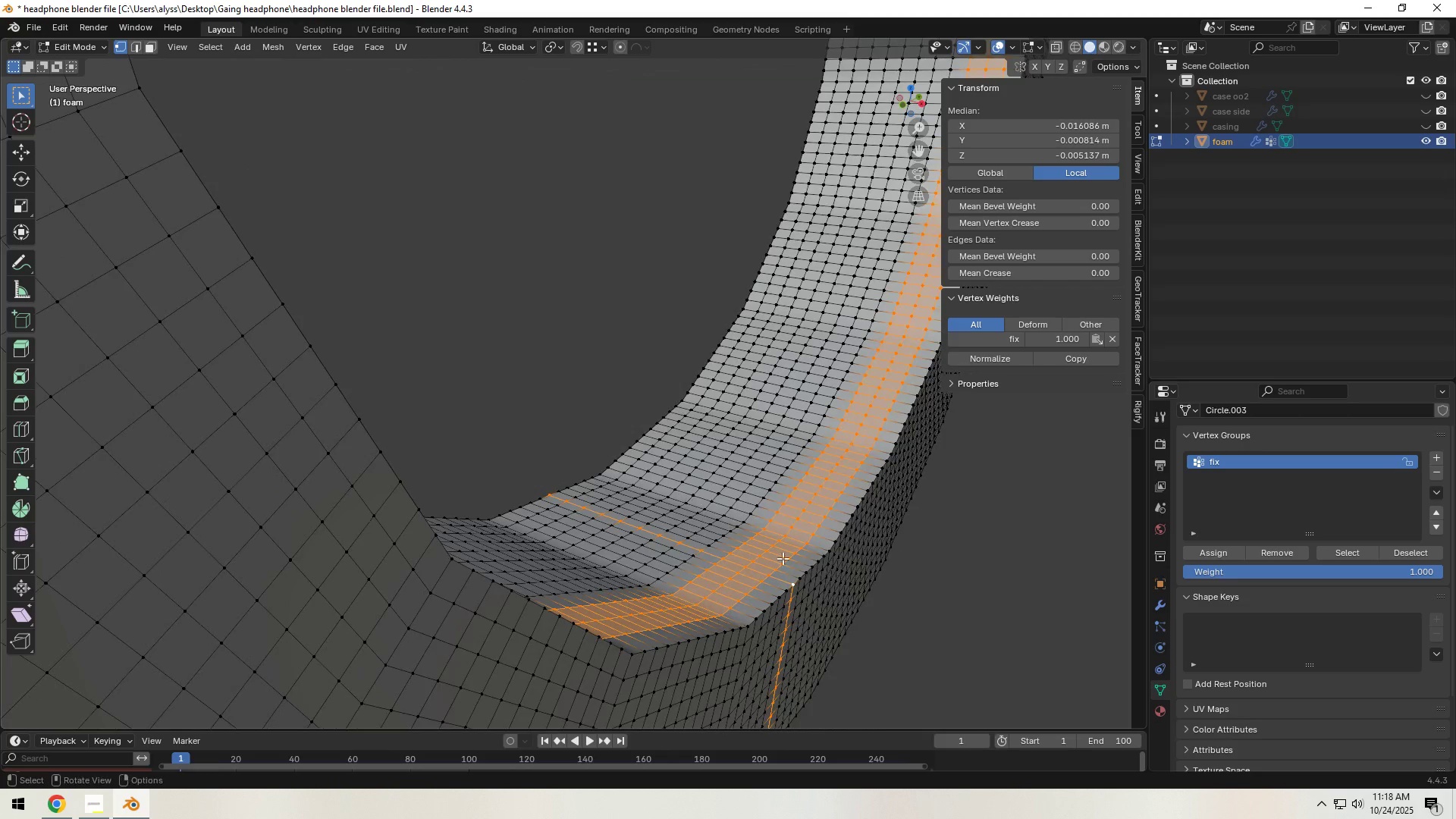 
key(Control+Z)
 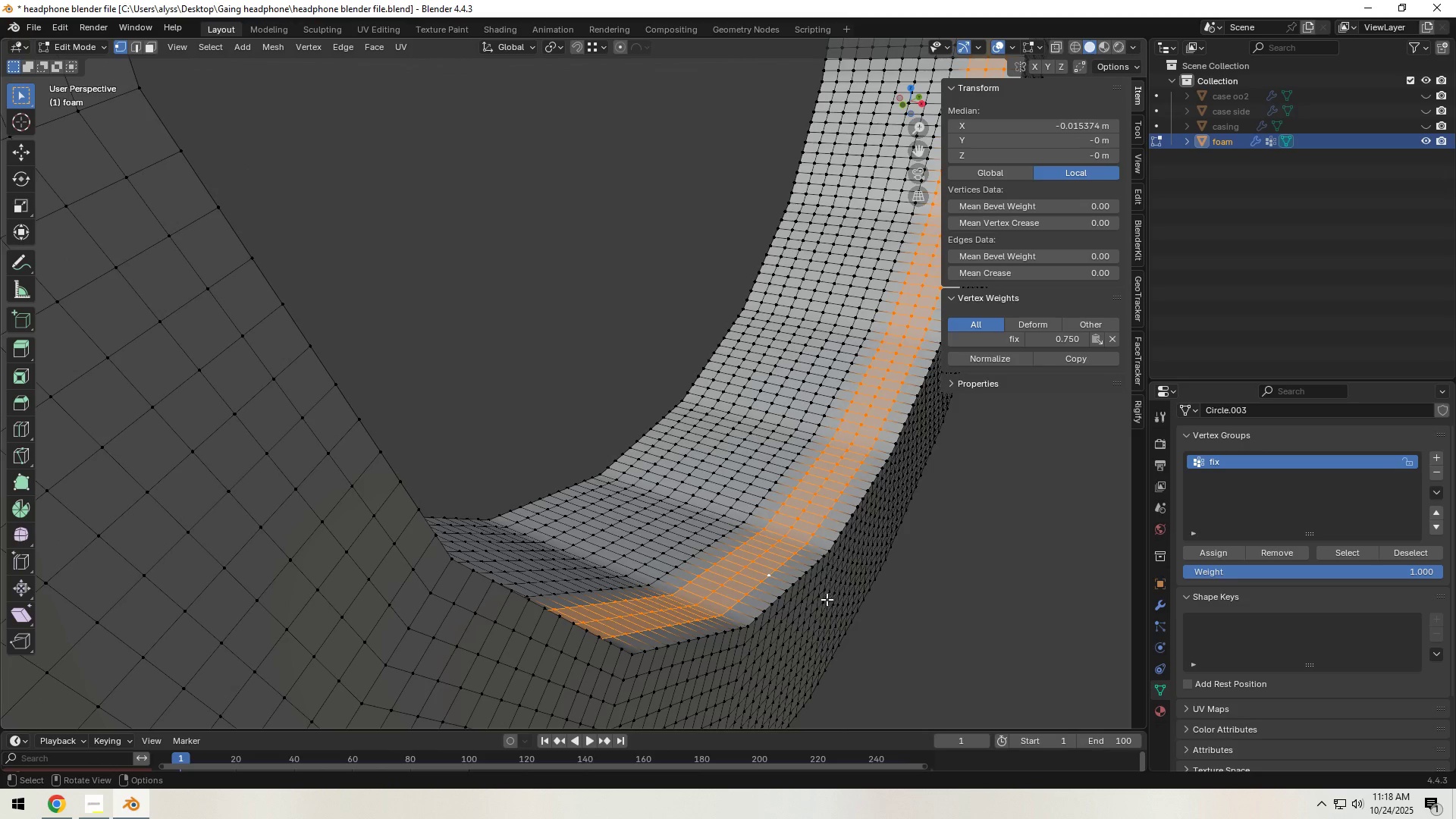 
scroll: coordinate [820, 607], scroll_direction: up, amount: 2.0
 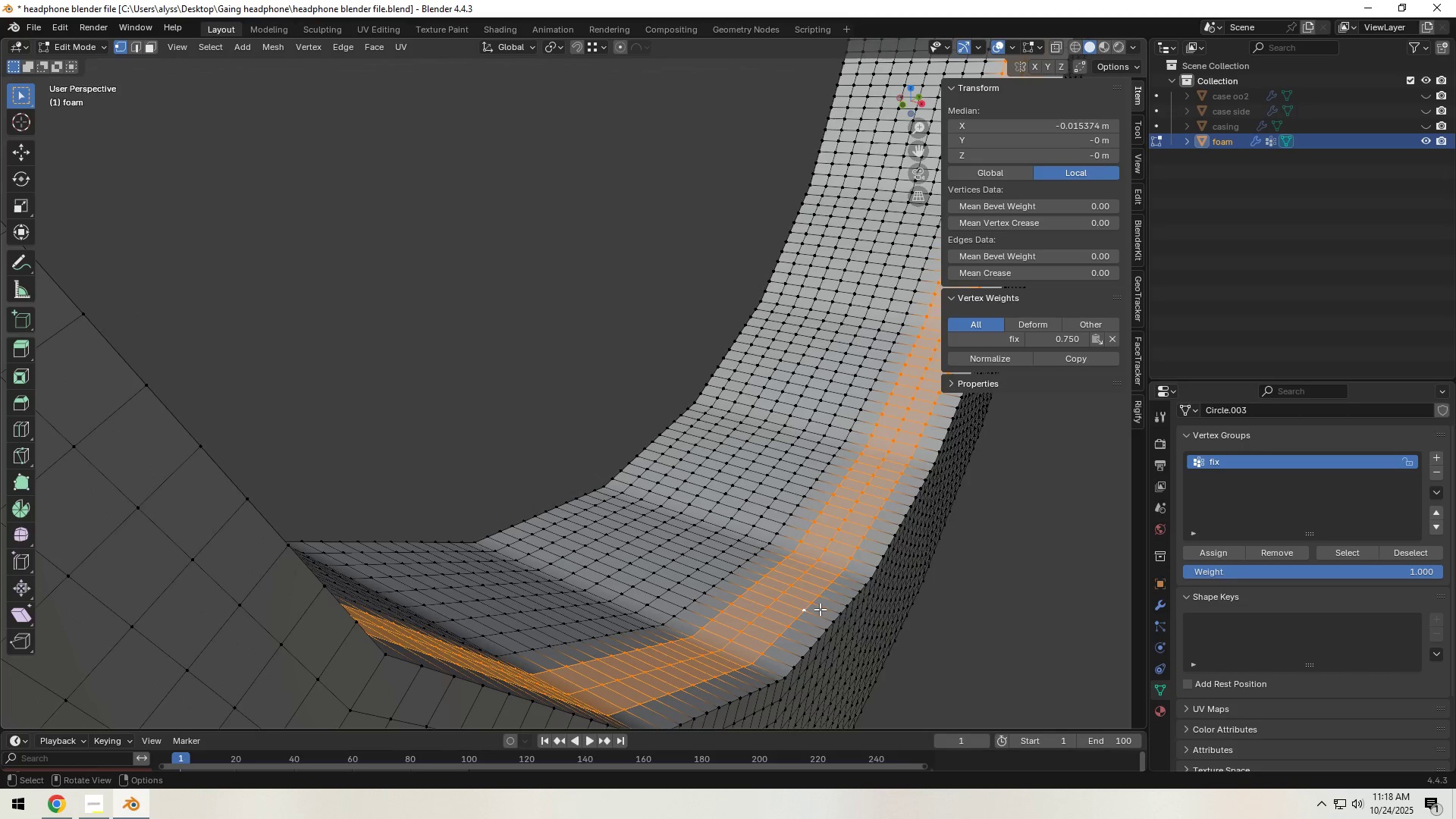 
hold_key(key=ShiftLeft, duration=2.24)
hold_key(key=AltLeft, duration=1.53)
left_click([829, 625])
 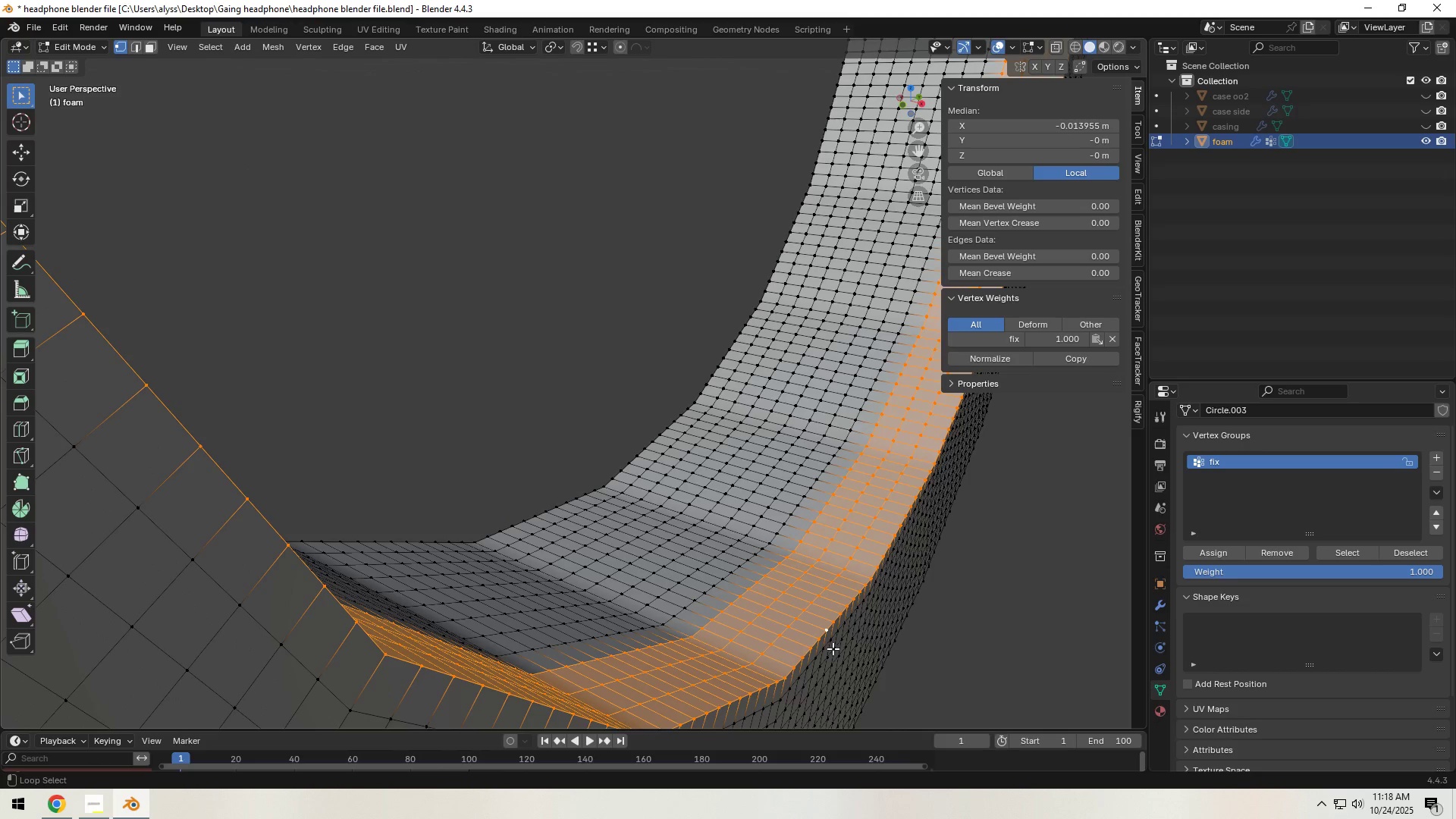 
hold_key(key=AltLeft, duration=0.38)
 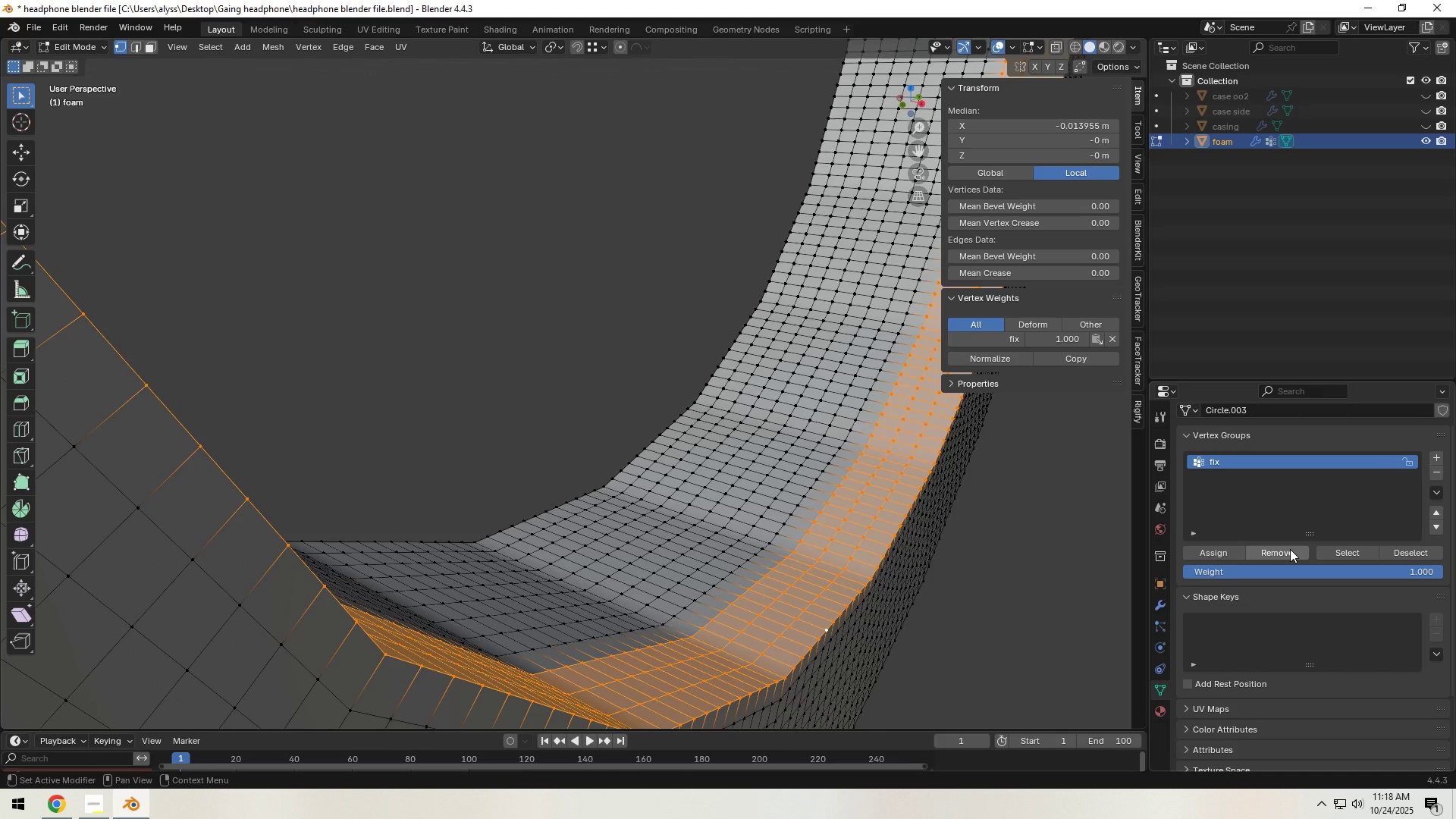 
left_click([1290, 549])
 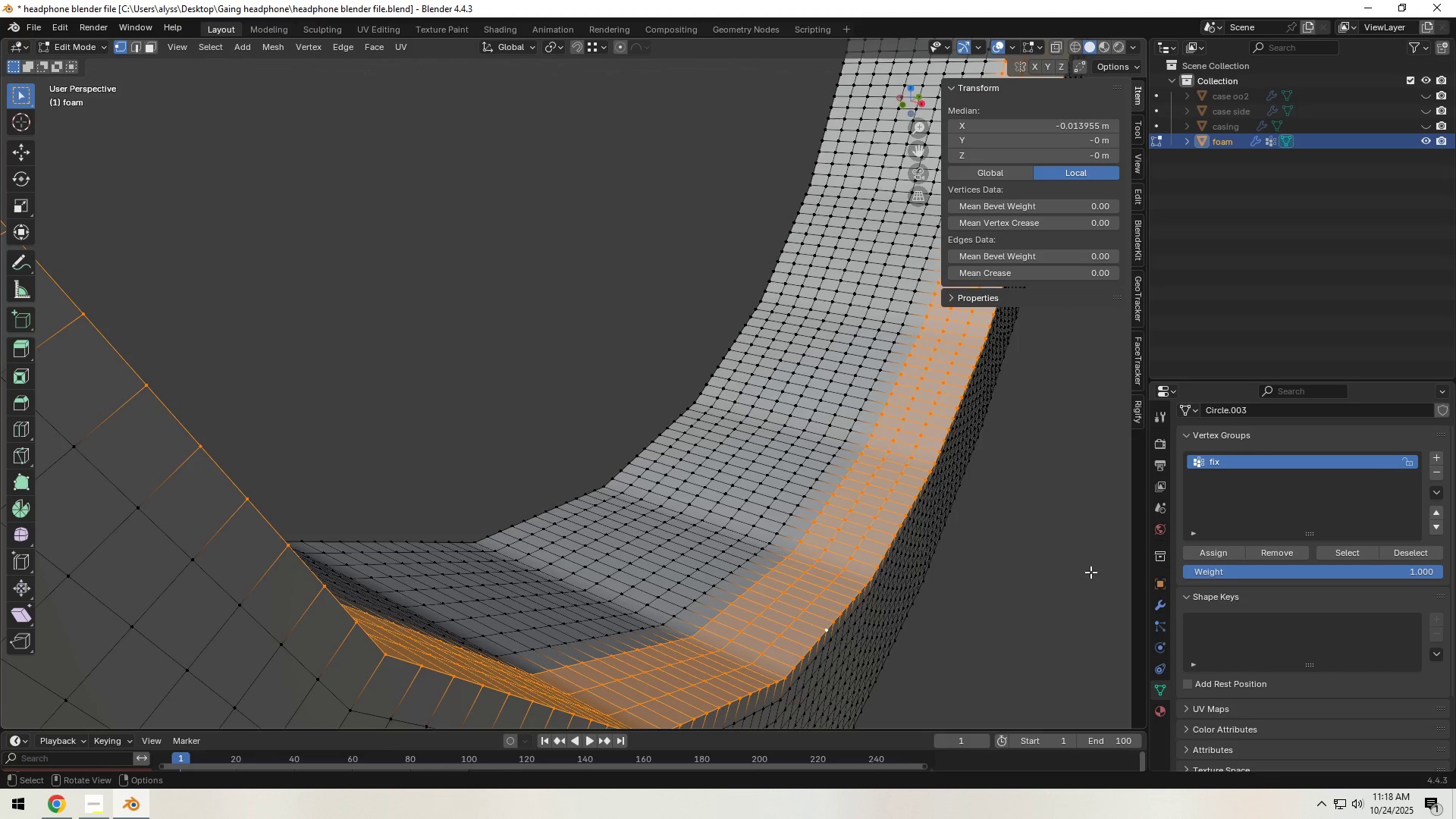 
left_click([1018, 563])
 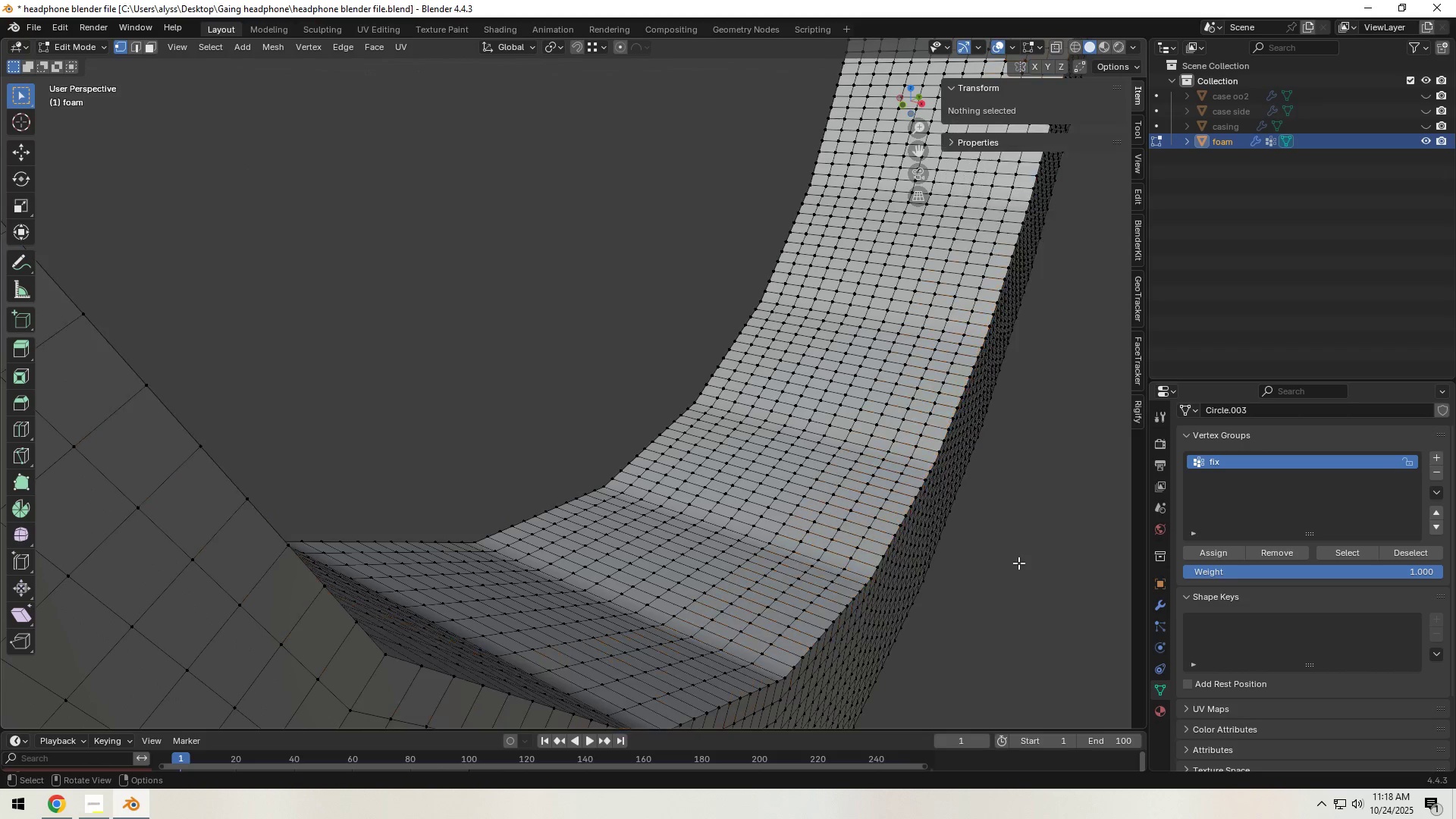 
key(Tab)
 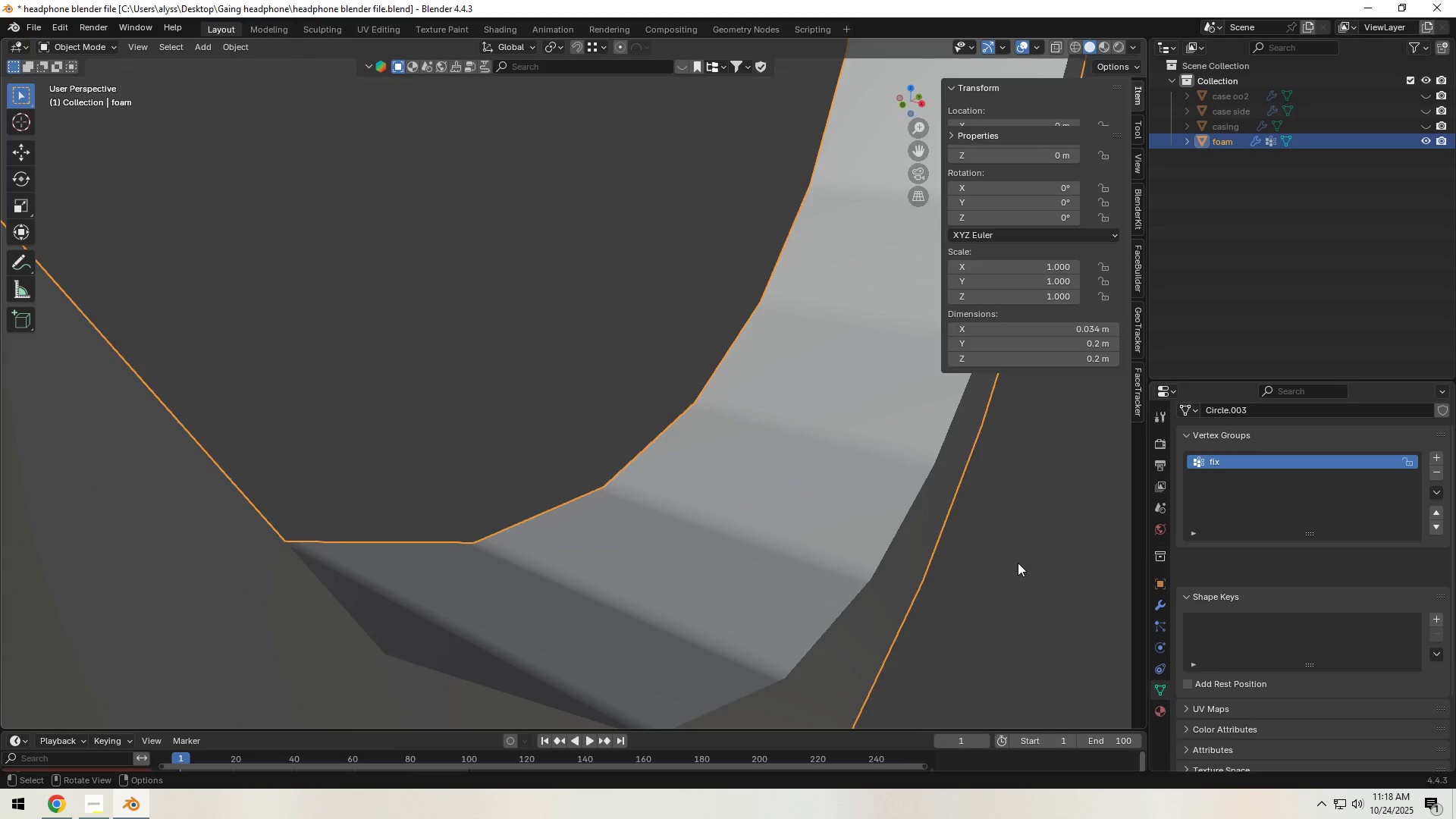 
scroll: coordinate [1017, 574], scroll_direction: down, amount: 9.0
 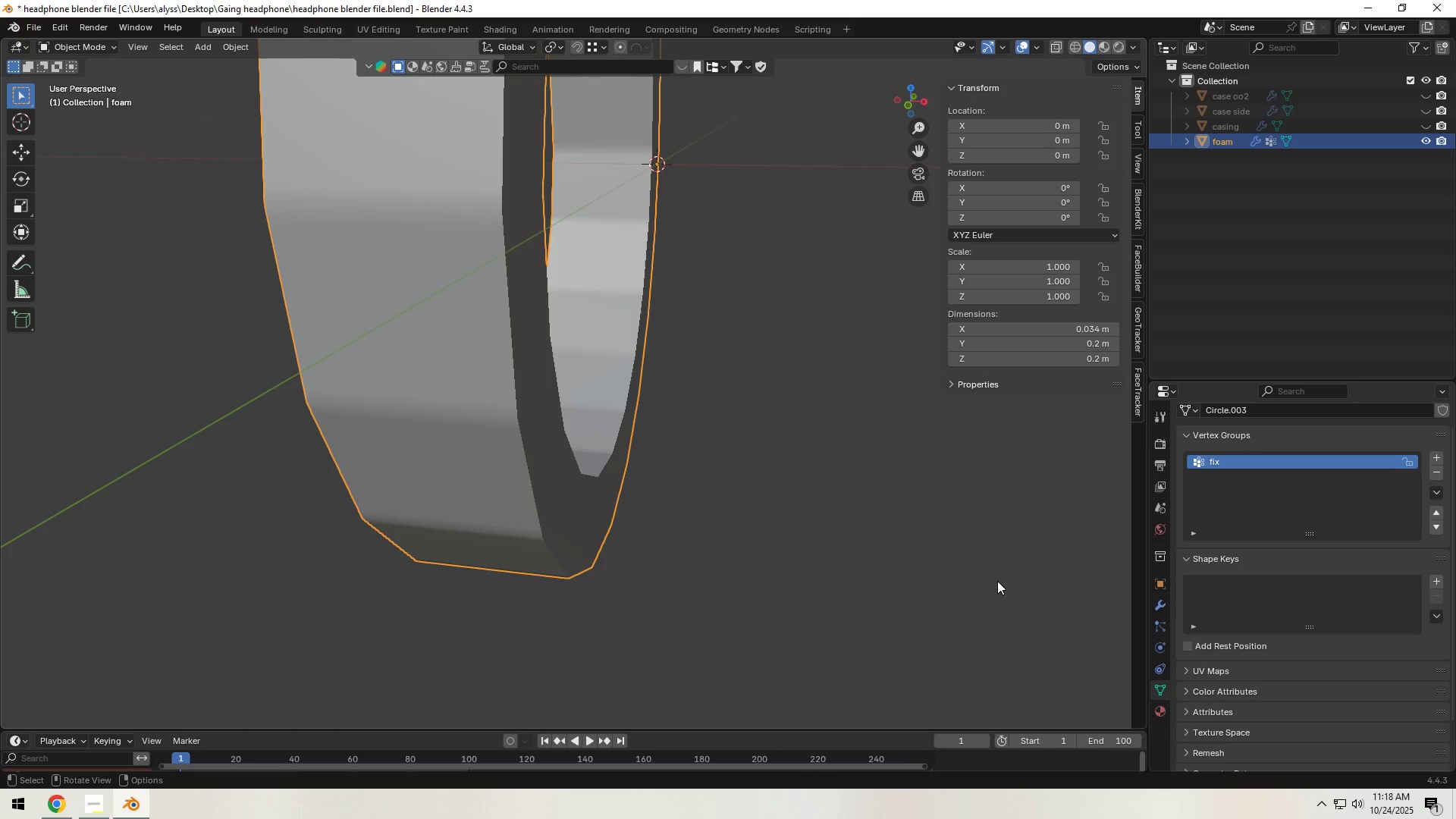 
key(Control+S)
 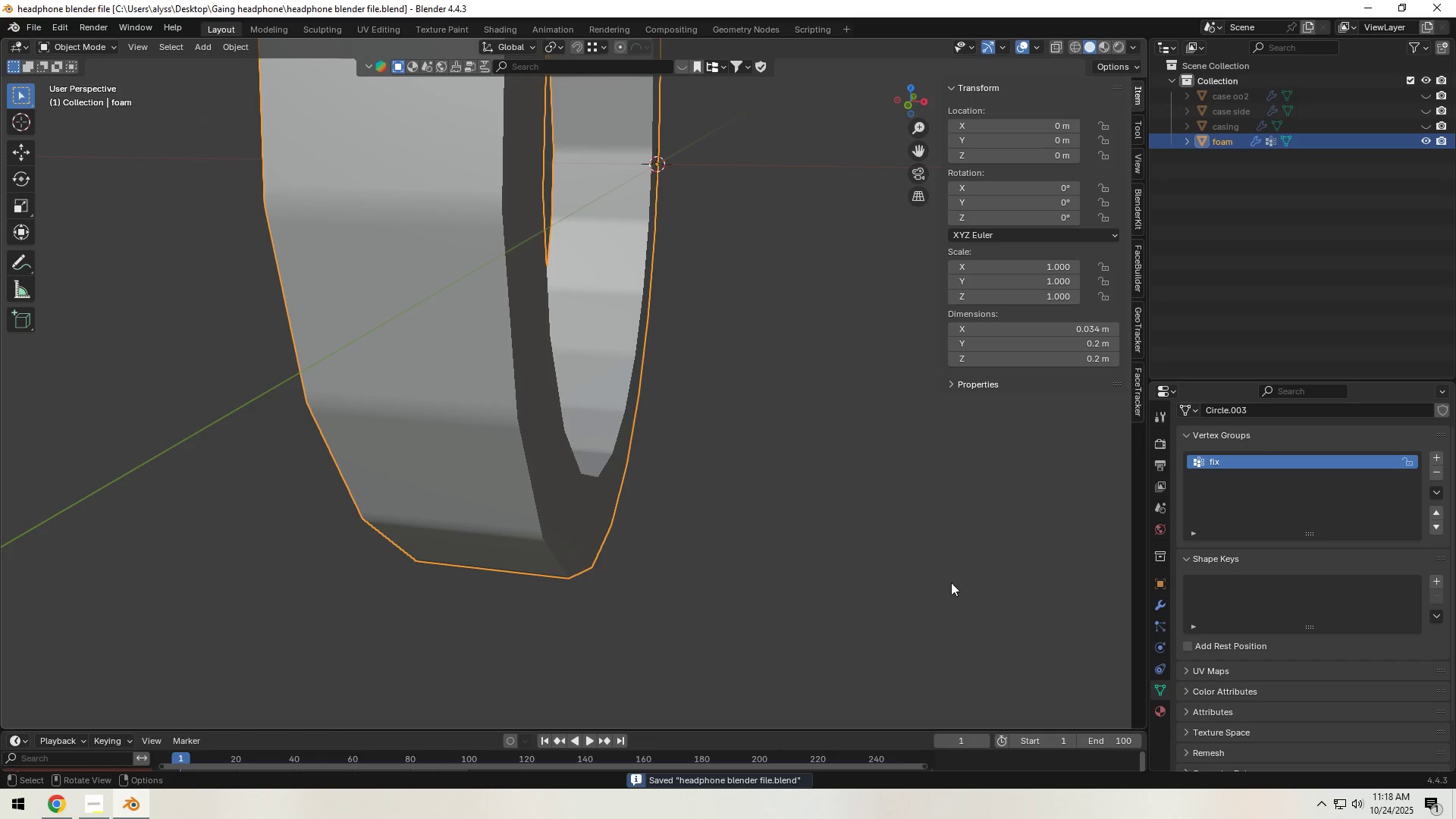 
key(Tab)
 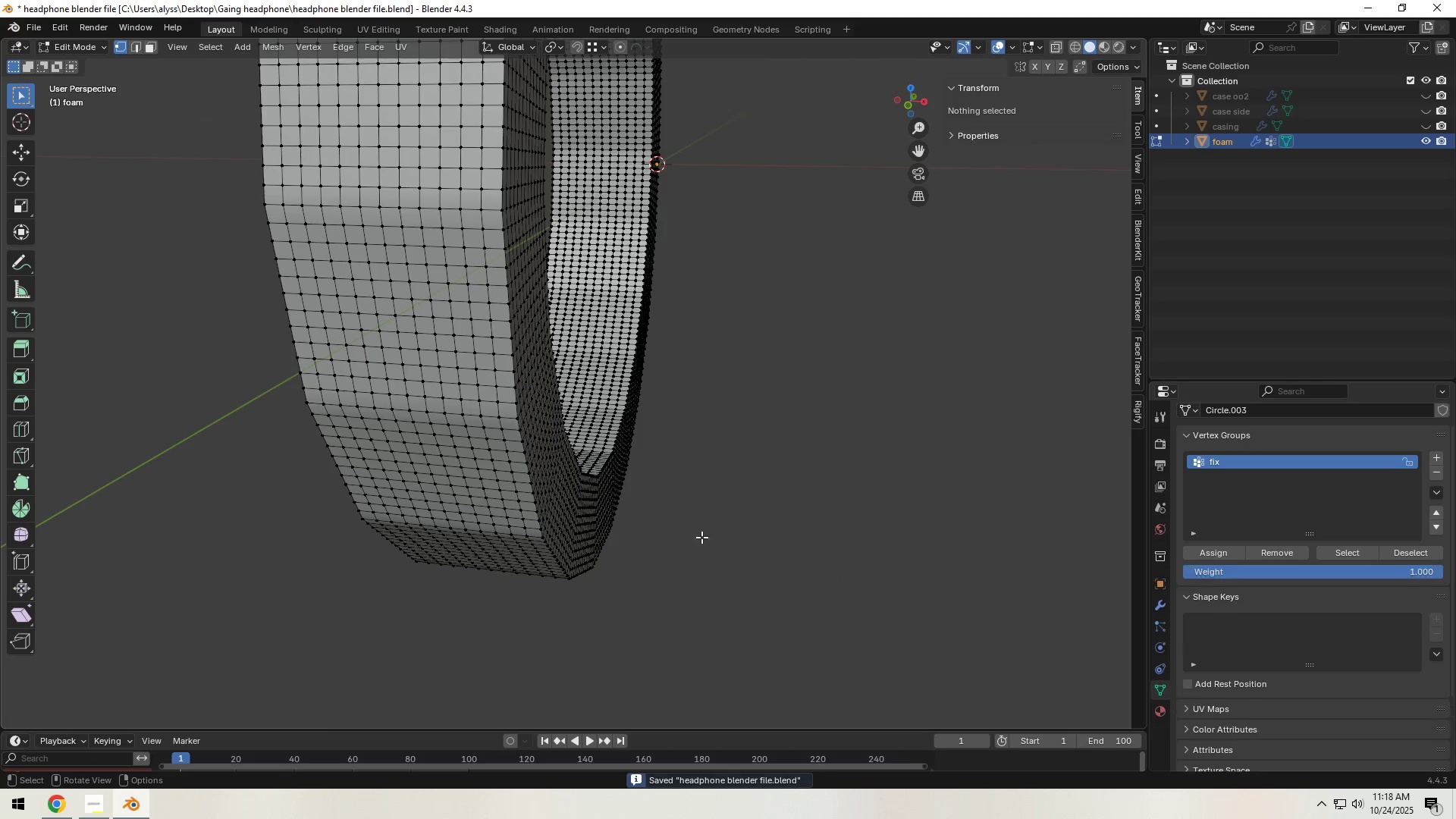 
scroll: coordinate [692, 535], scroll_direction: down, amount: 2.0
 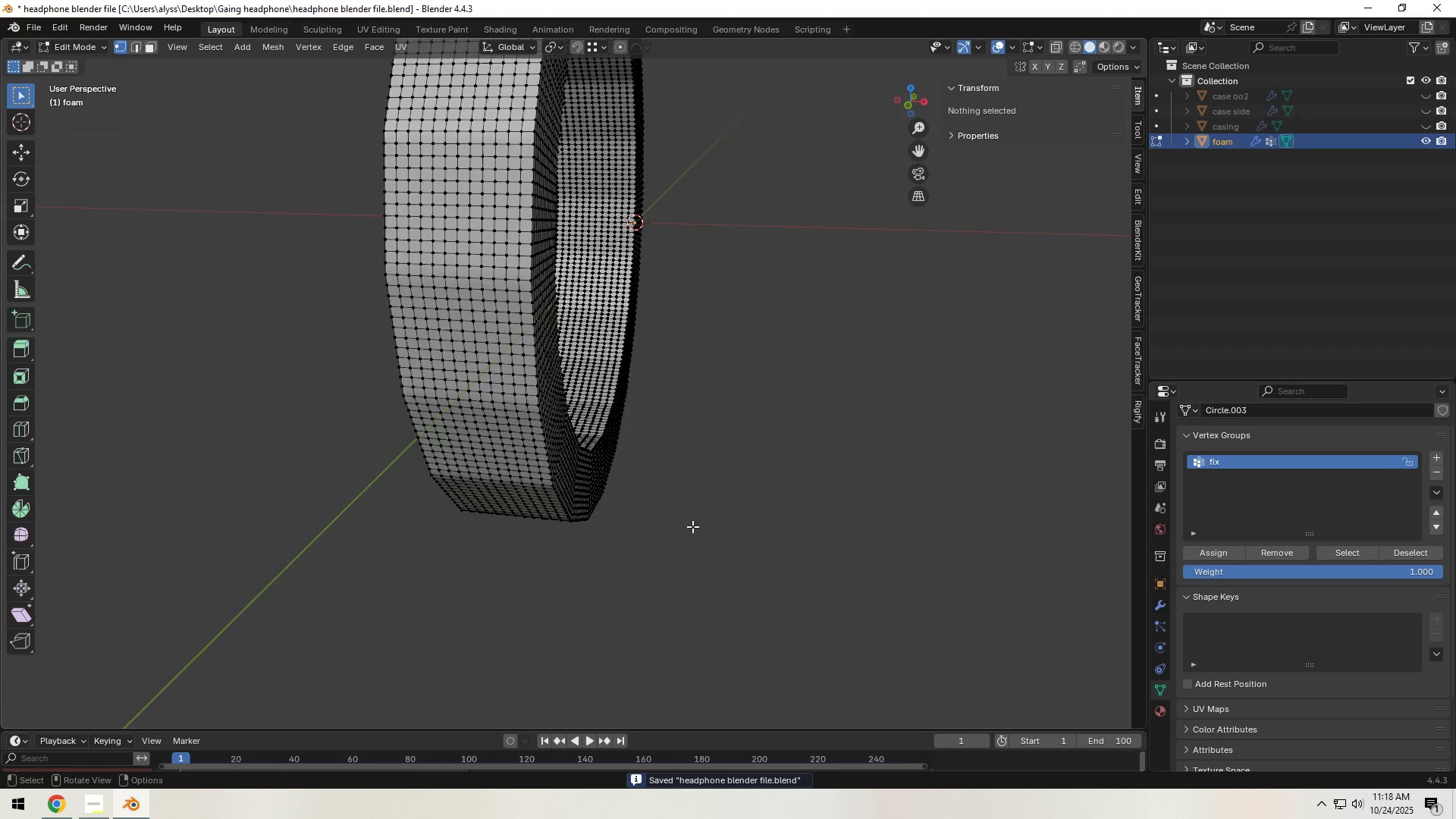 
key(Tab)
 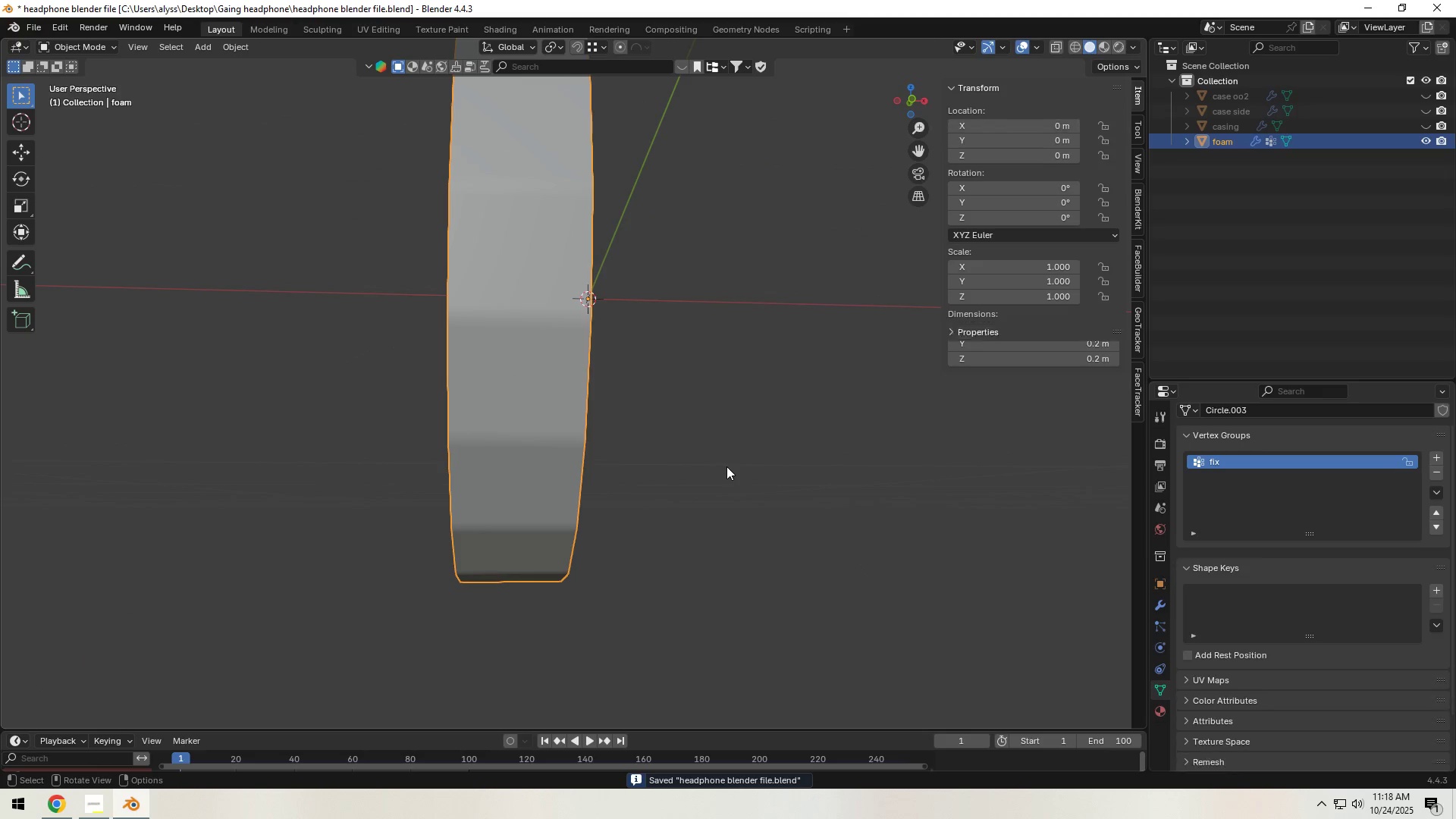 
hold_key(key=ShiftLeft, duration=0.42)
 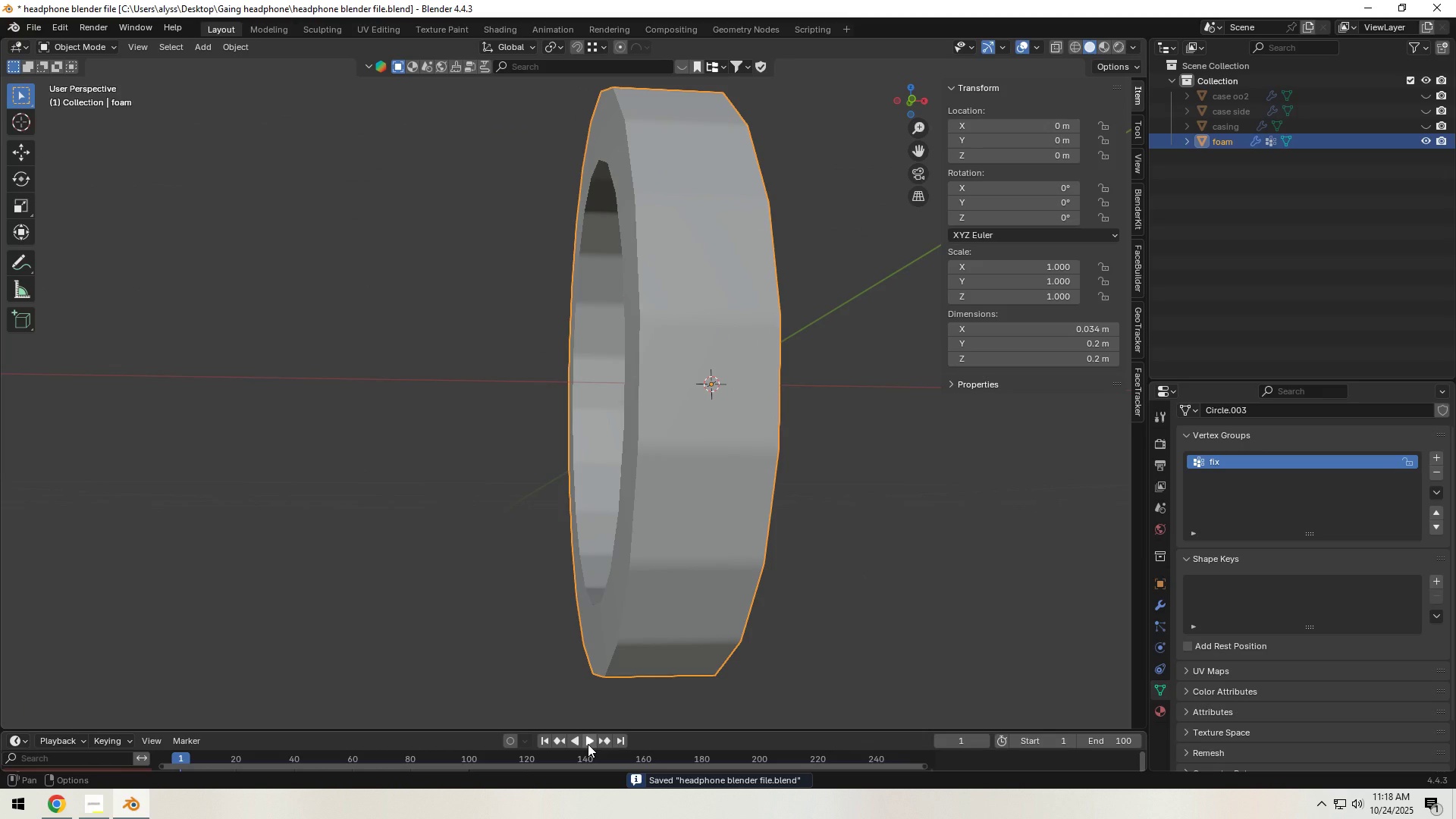 
left_click([588, 744])
 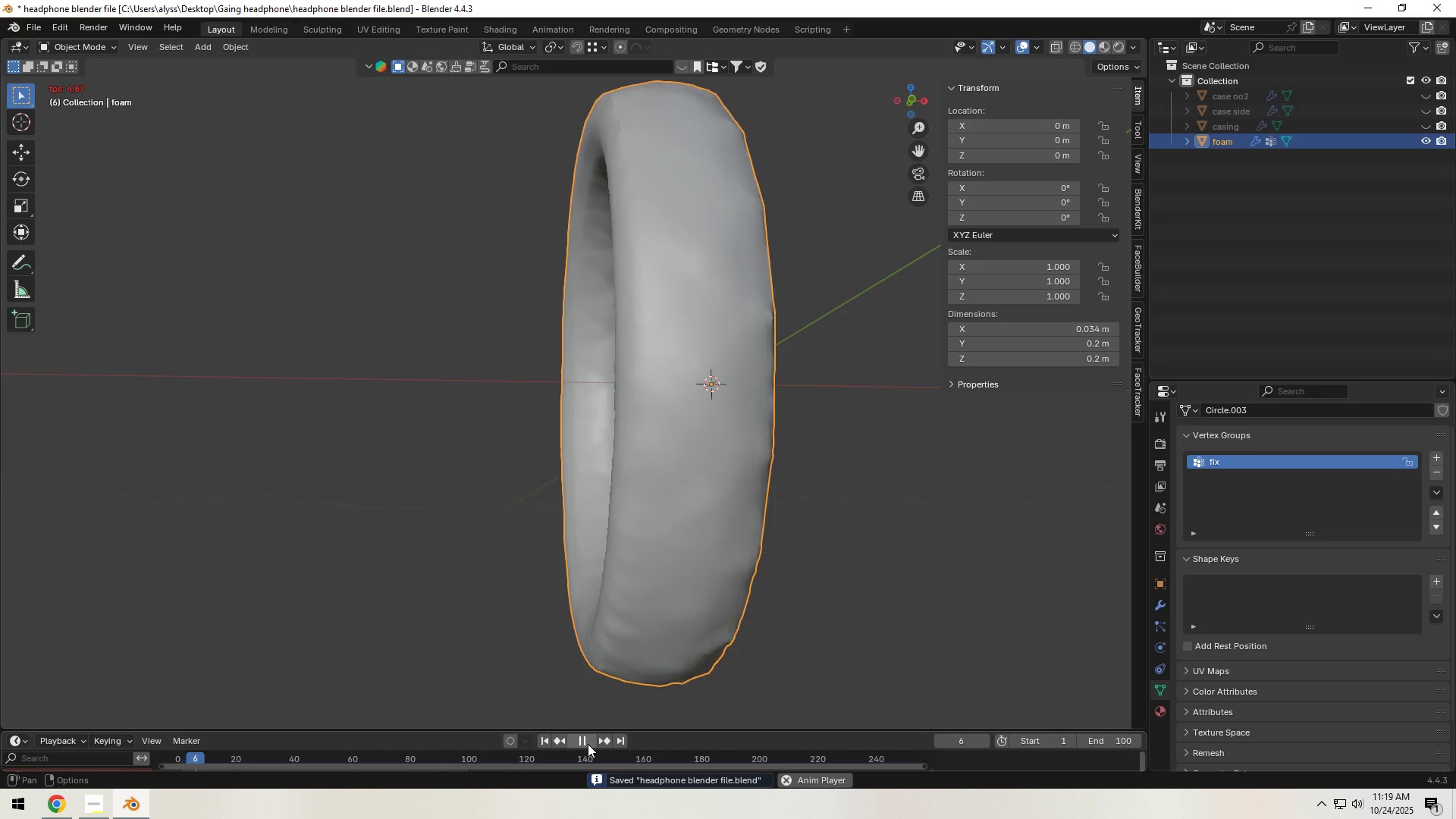 
left_click([588, 744])
 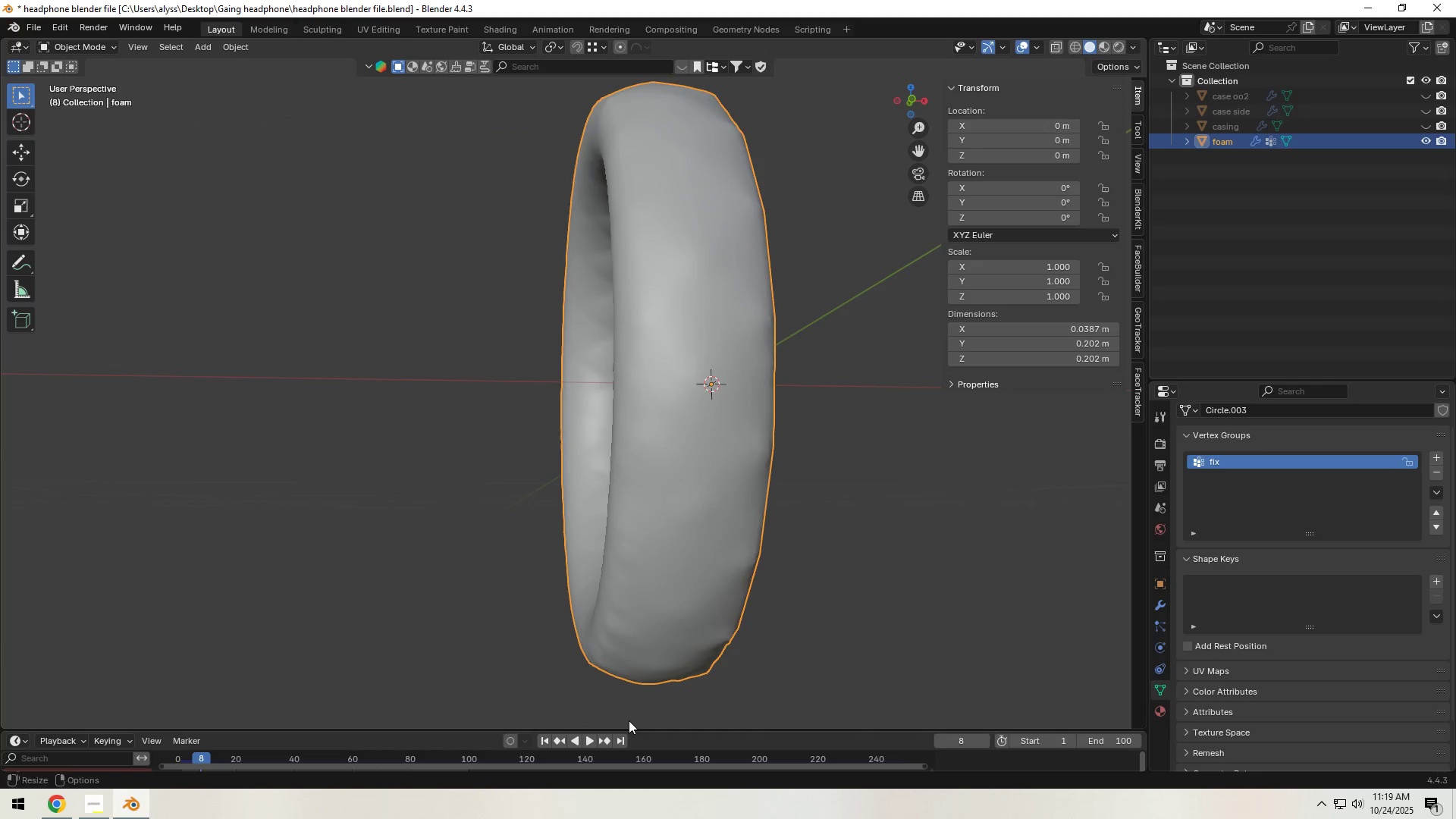 
scroll: coordinate [764, 592], scroll_direction: down, amount: 4.0
 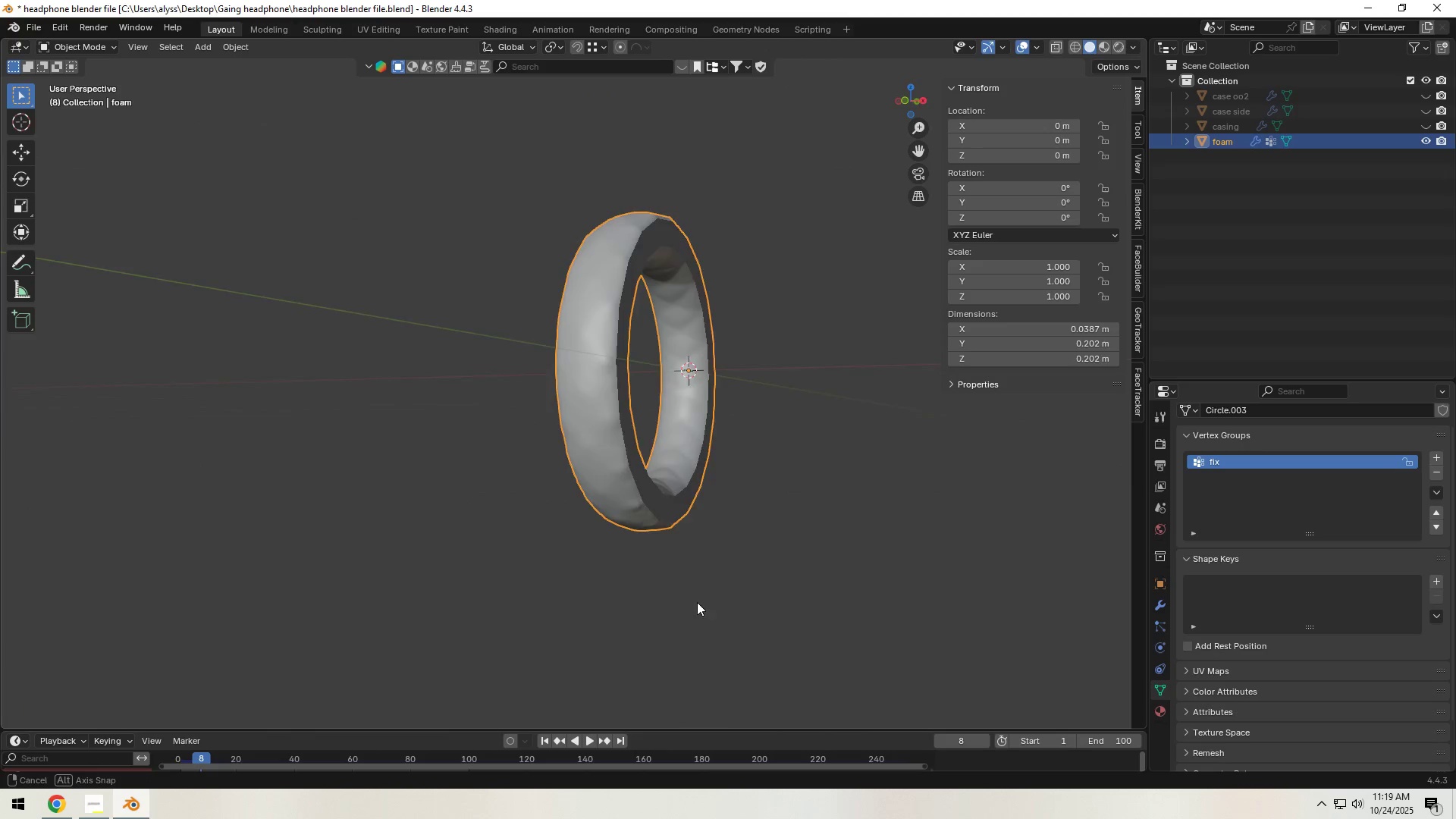 
scroll: coordinate [675, 611], scroll_direction: up, amount: 7.0
 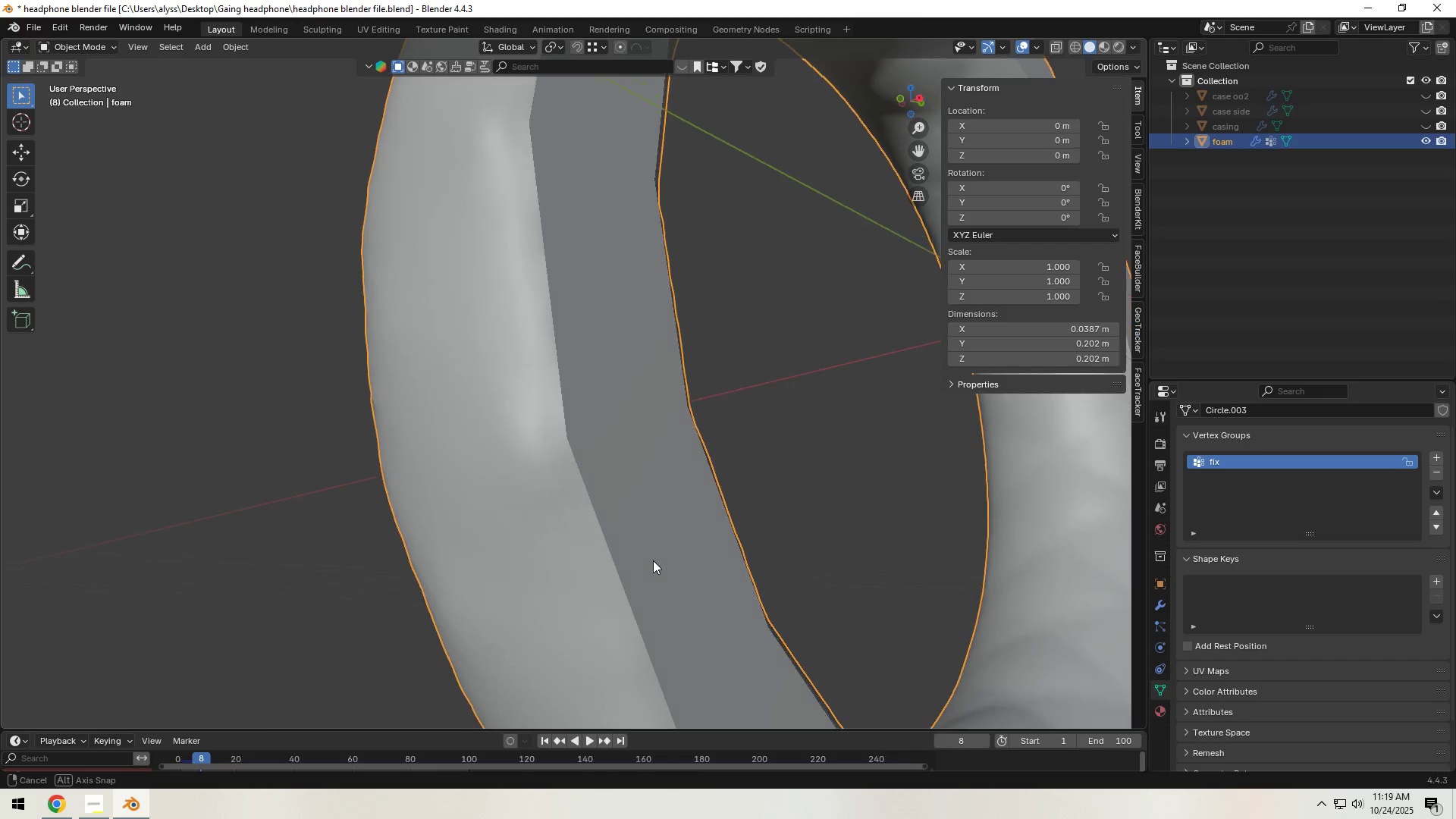 
scroll: coordinate [692, 581], scroll_direction: down, amount: 4.0
 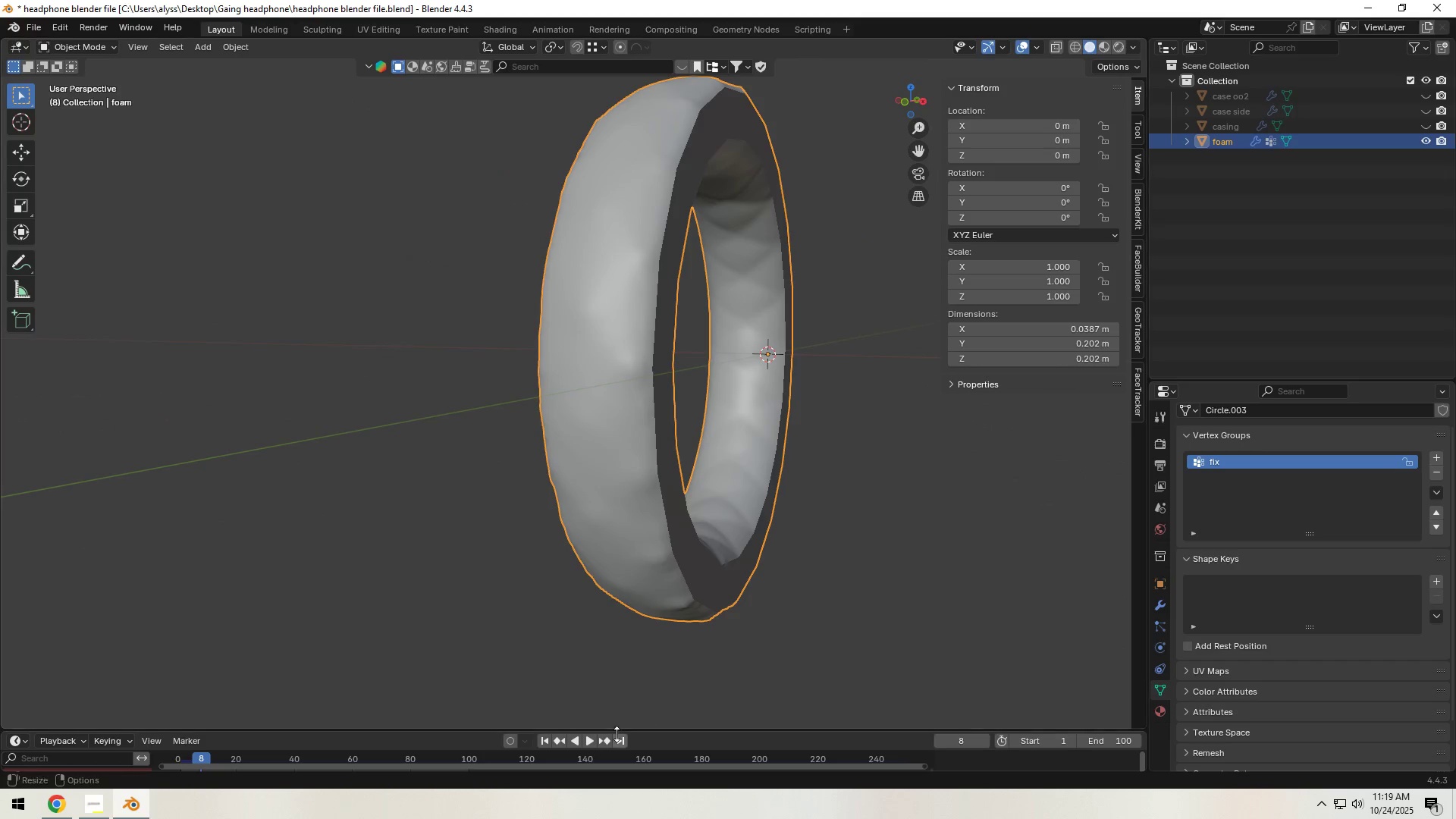 
left_click([589, 739])
 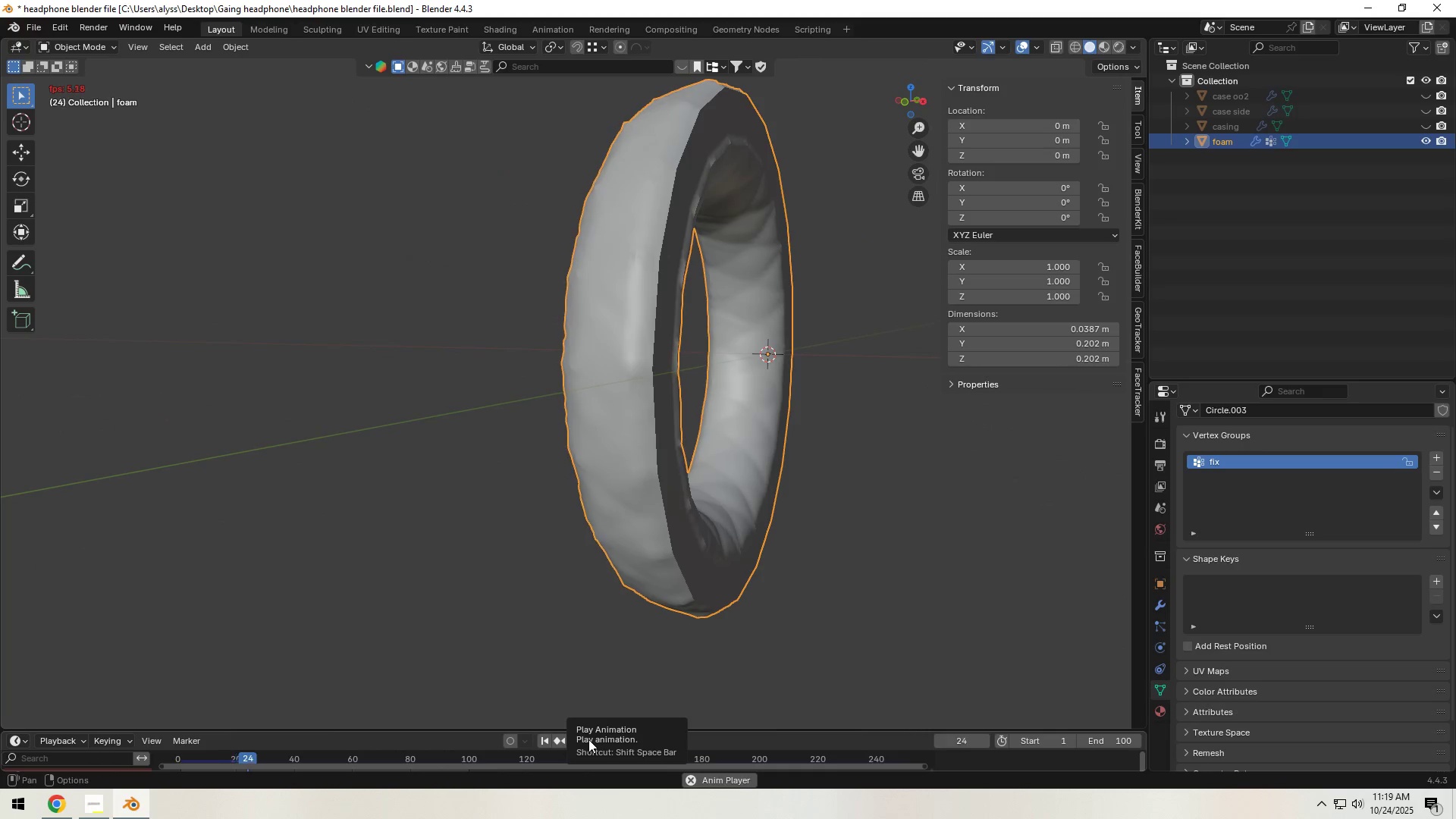 
wait(8.21)
 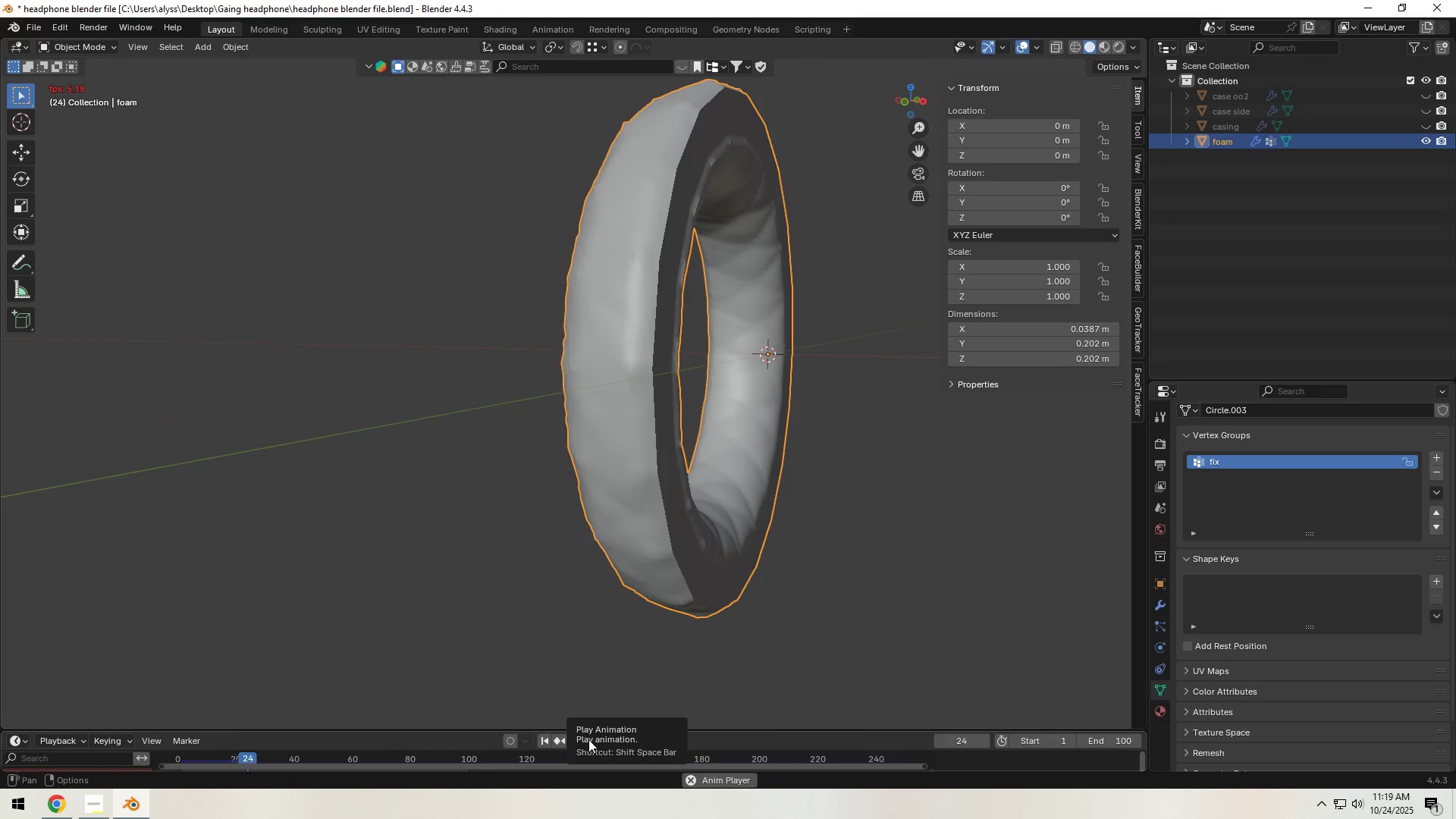 
left_click([585, 740])
 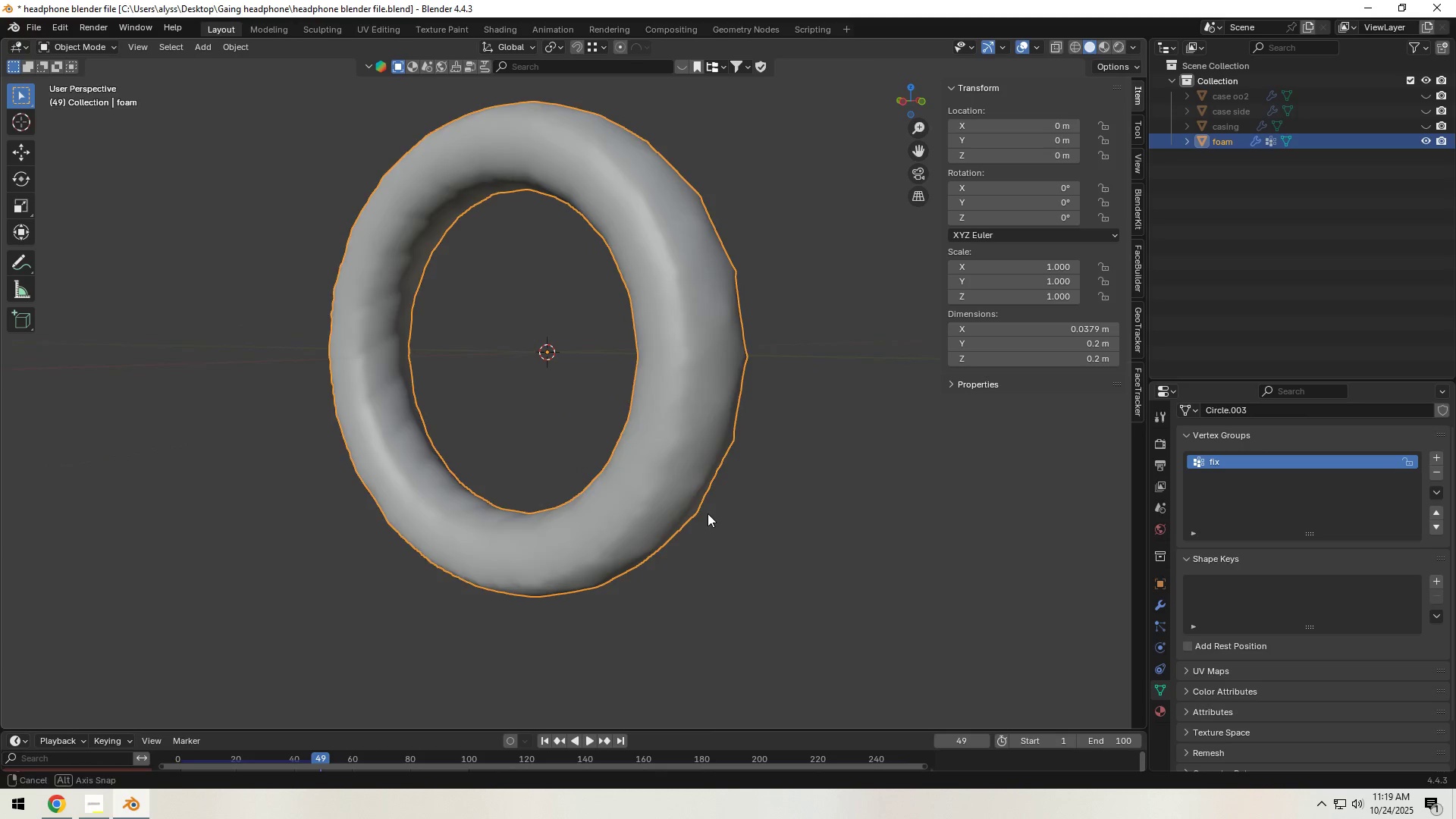 
left_click([814, 496])
 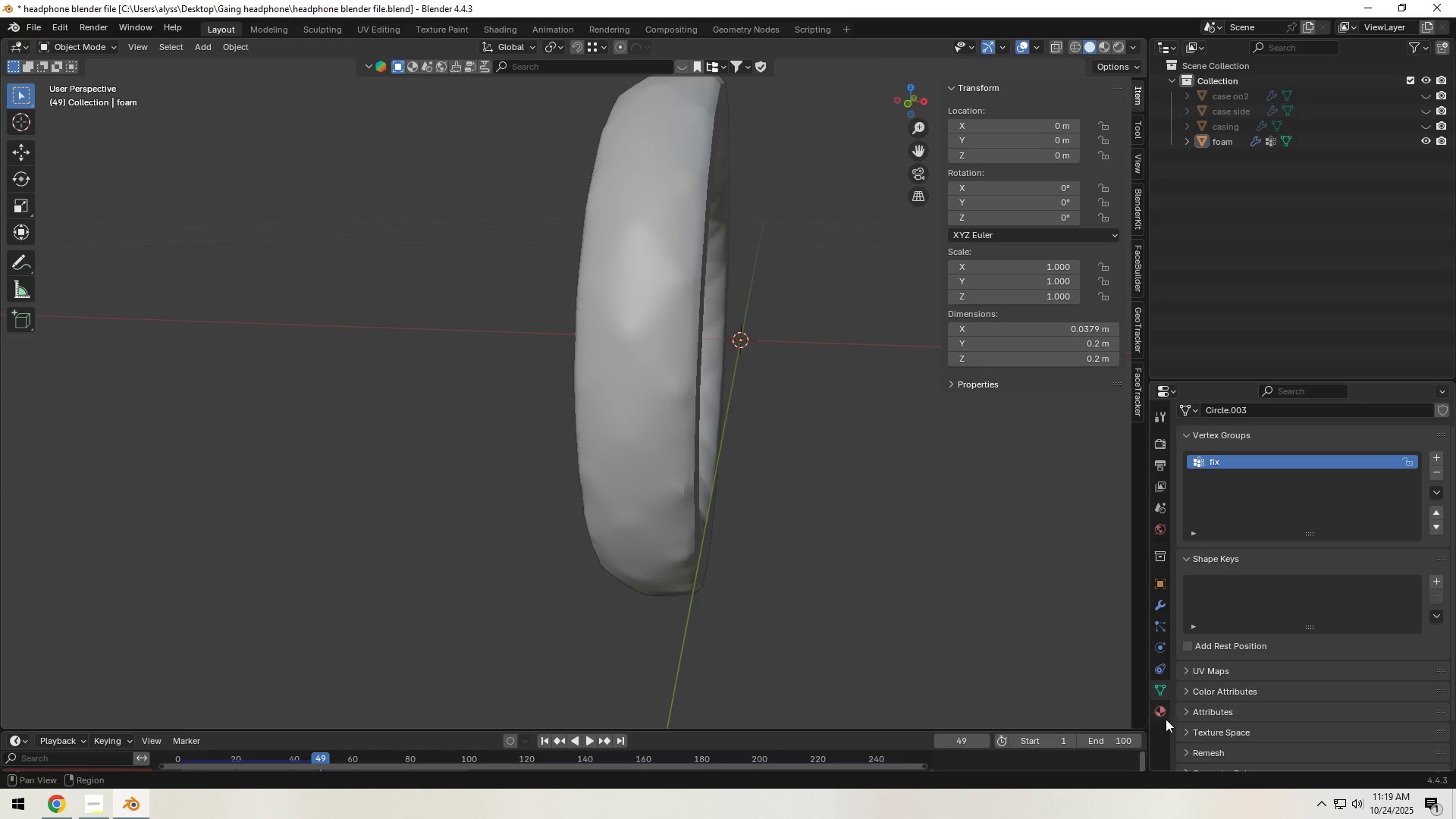 
left_click([1156, 609])
 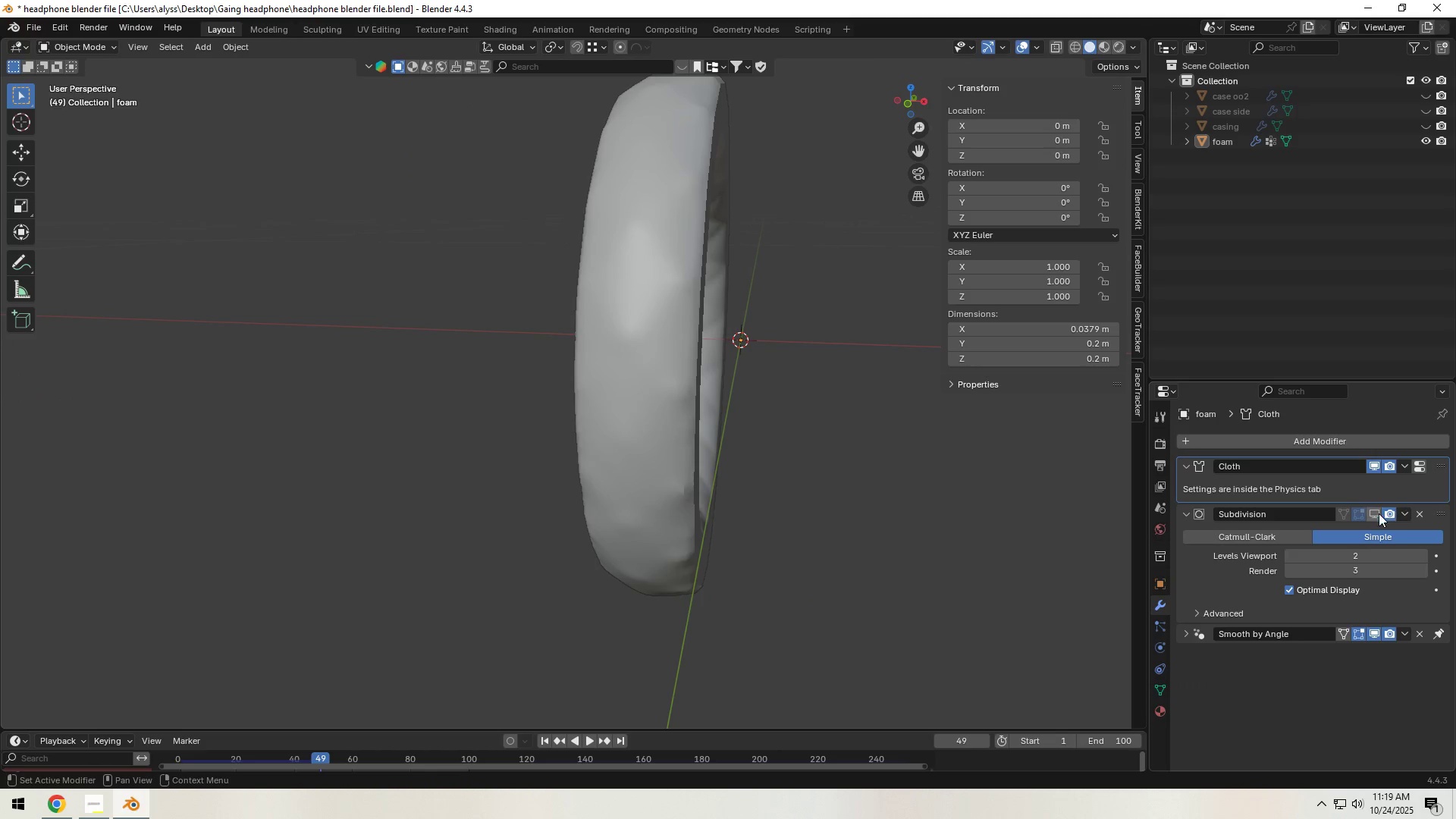 
left_click([1378, 514])
 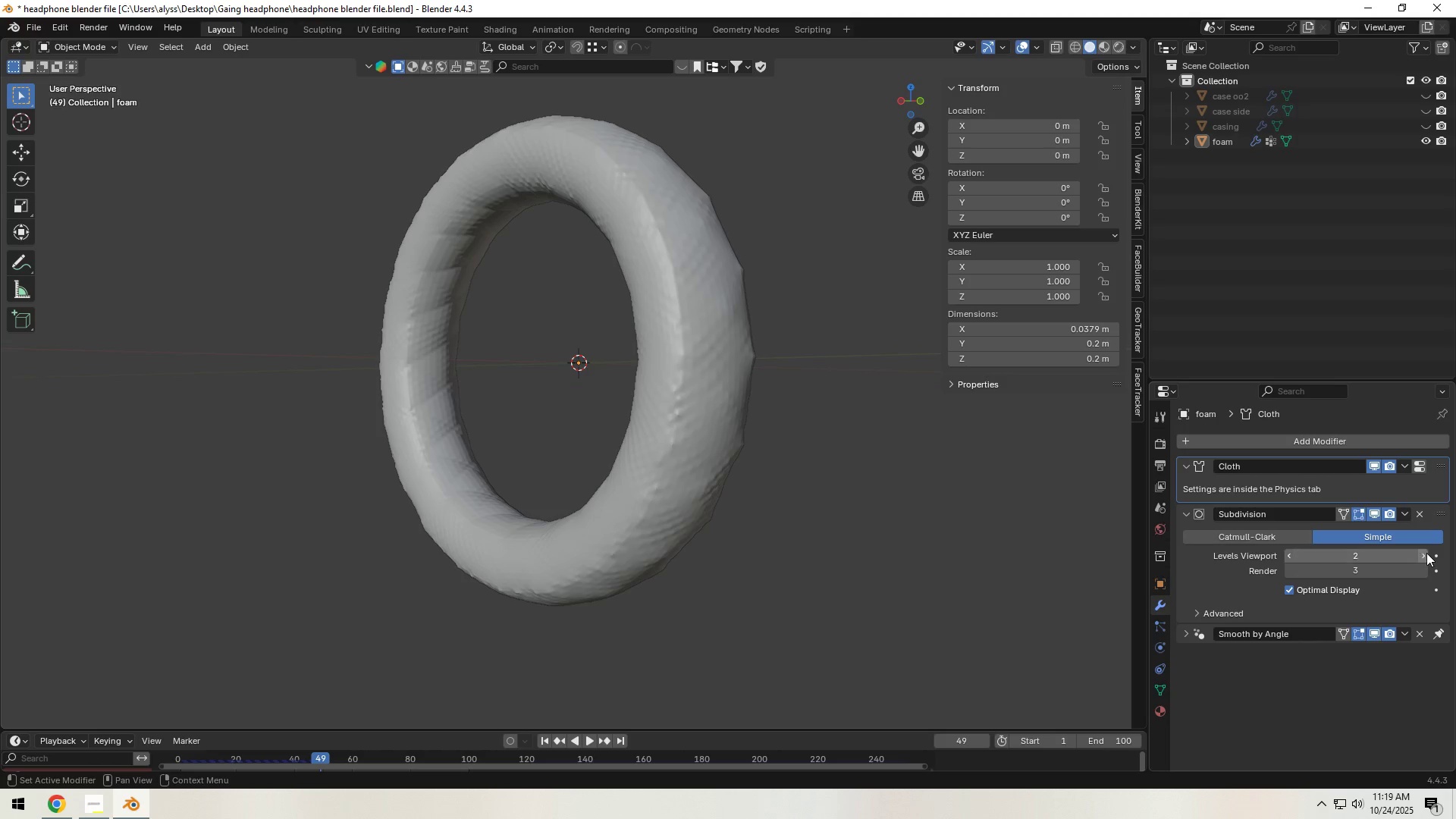 
wait(5.35)
 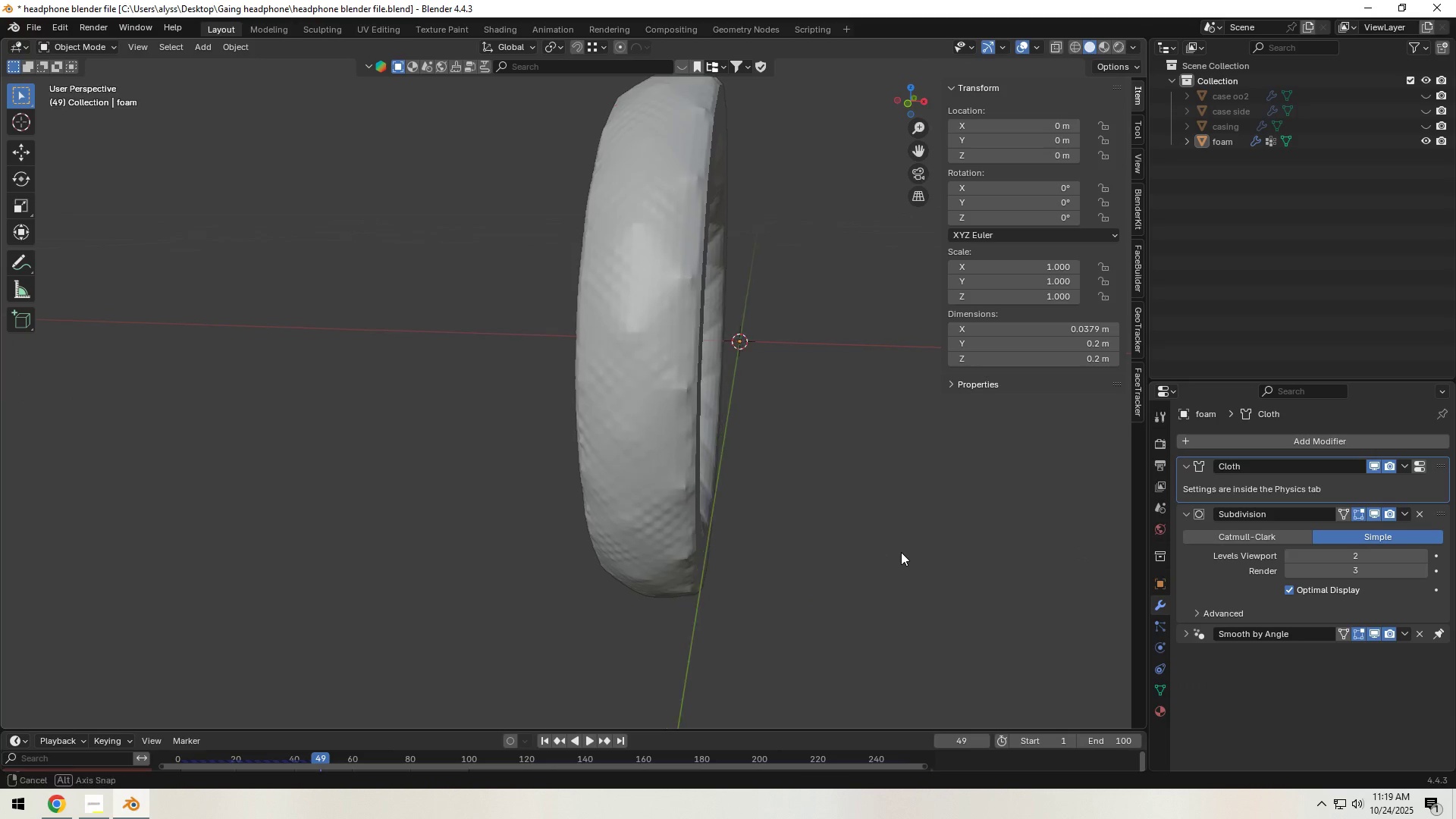 
left_click([1426, 555])
 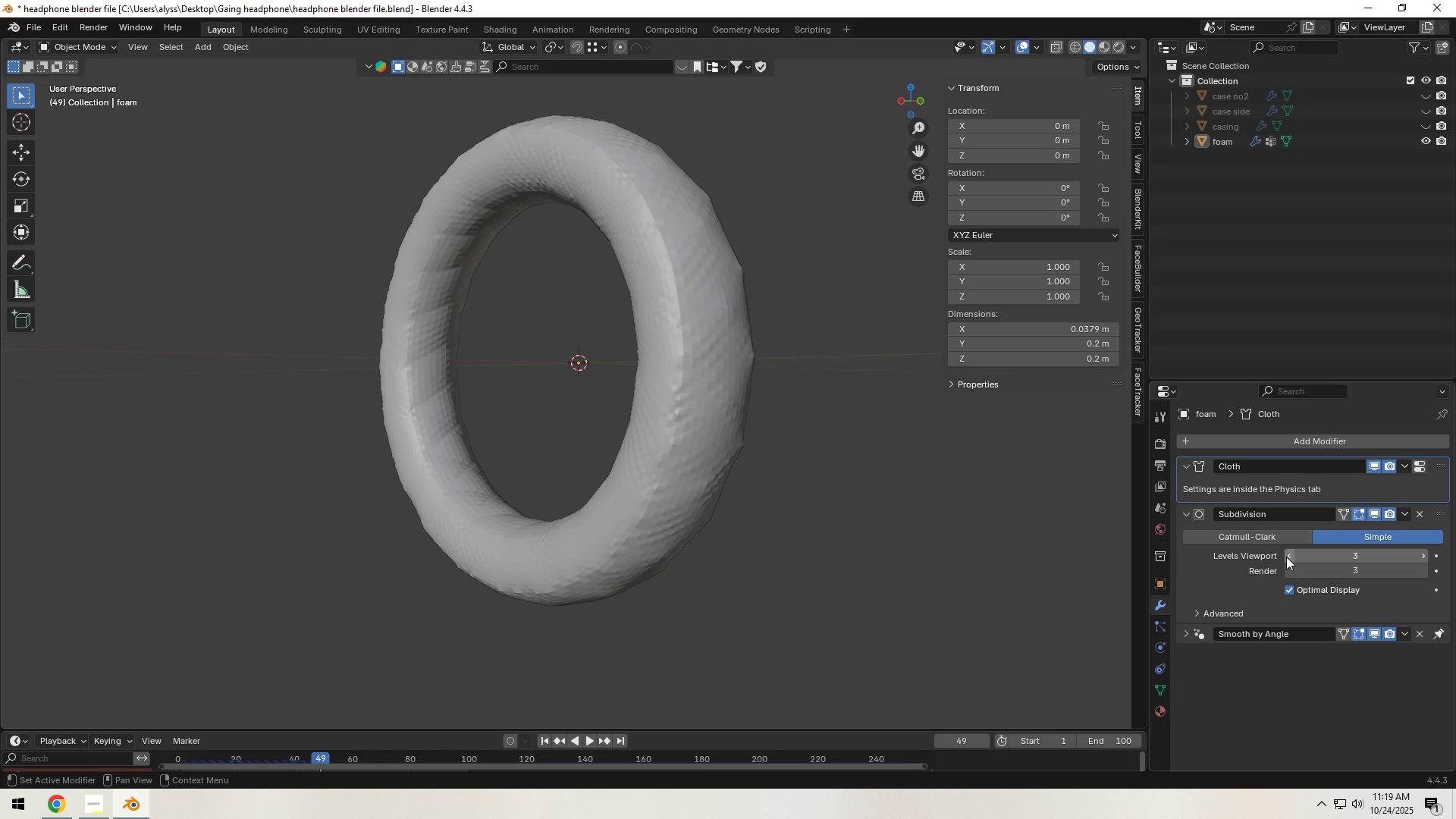 
left_click([1286, 557])
 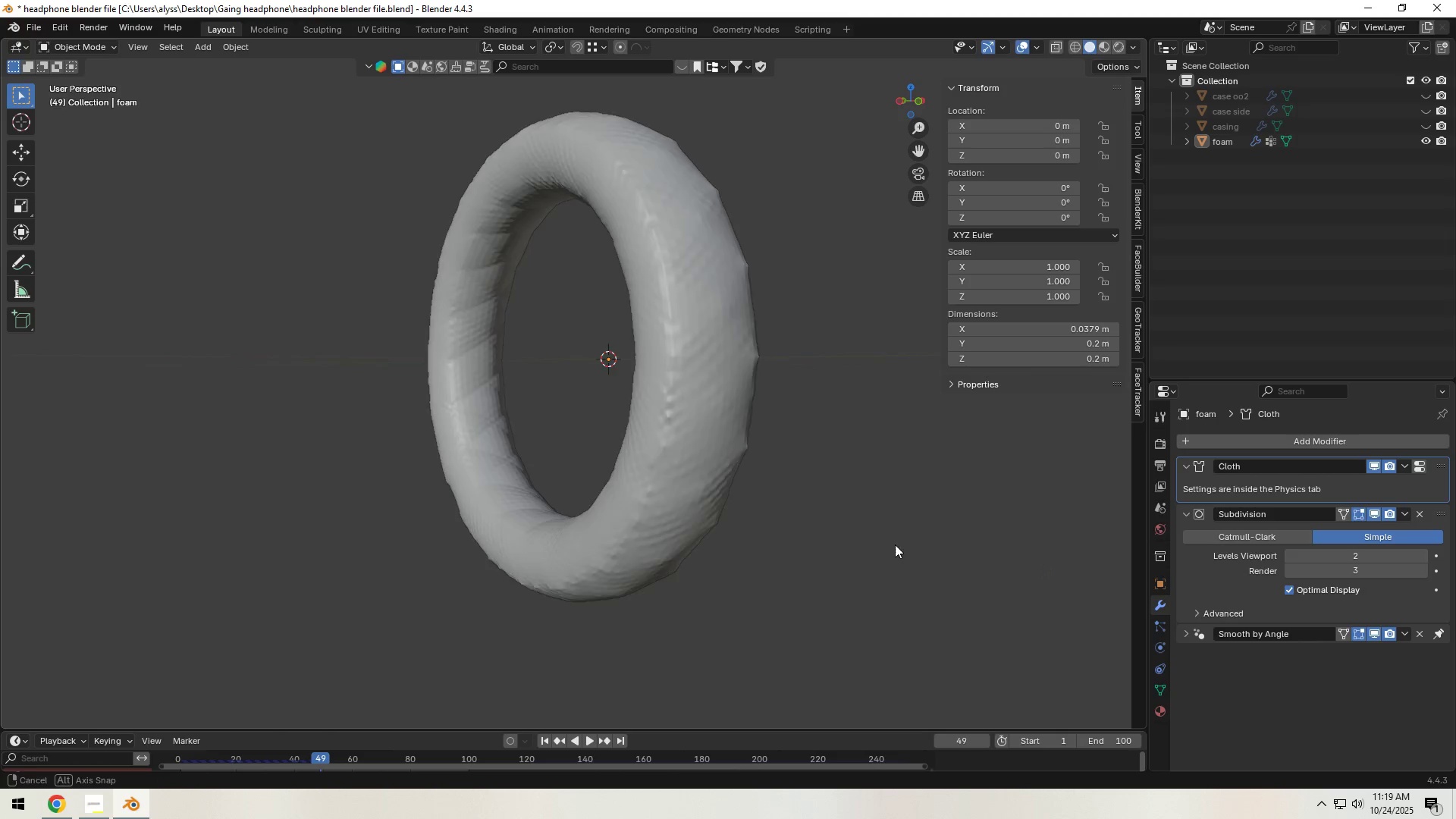 
scroll: coordinate [808, 554], scroll_direction: up, amount: 4.0
 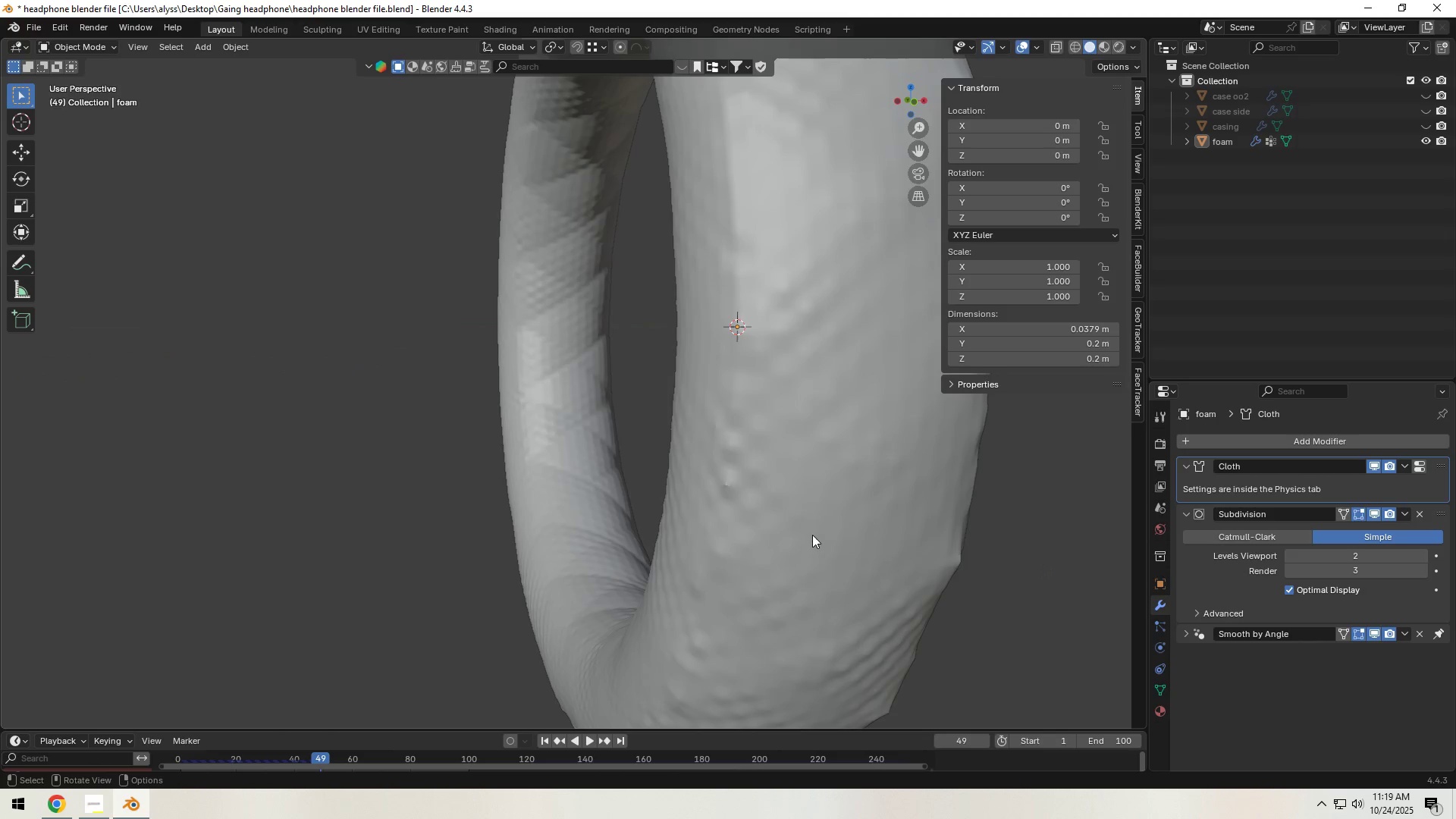 
left_click([811, 519])
 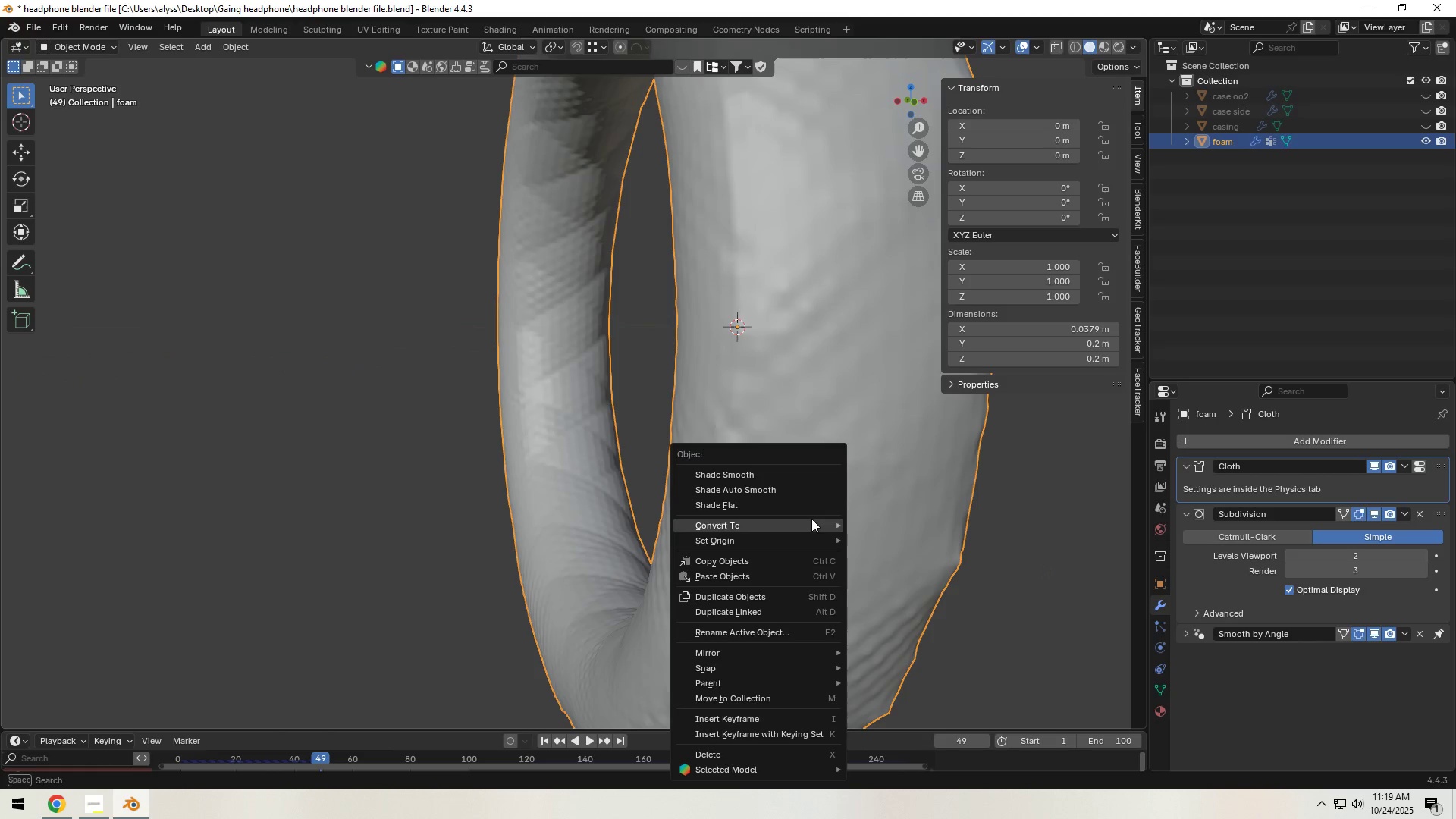 
right_click([811, 519])
 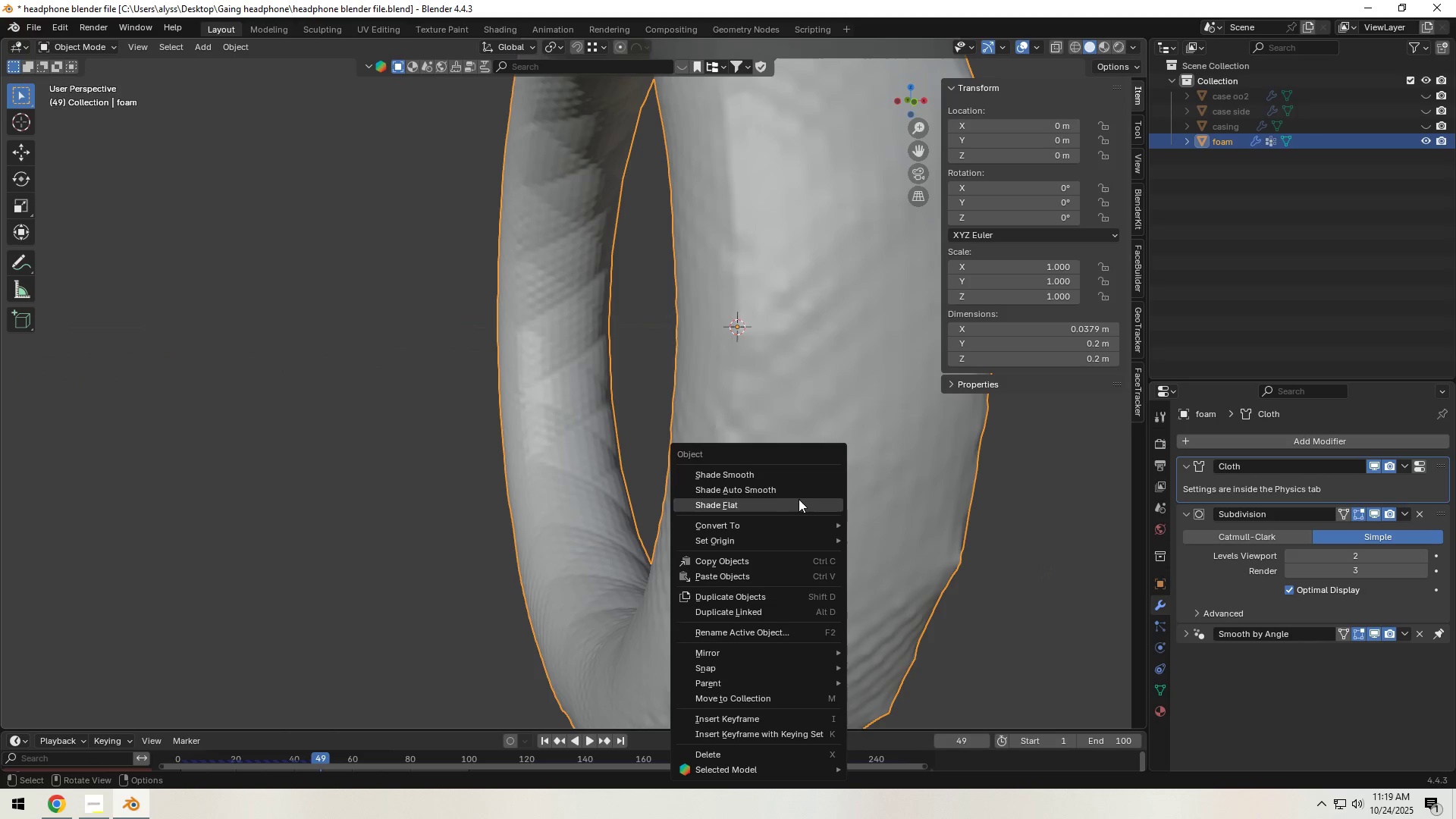 
left_click([794, 486])
 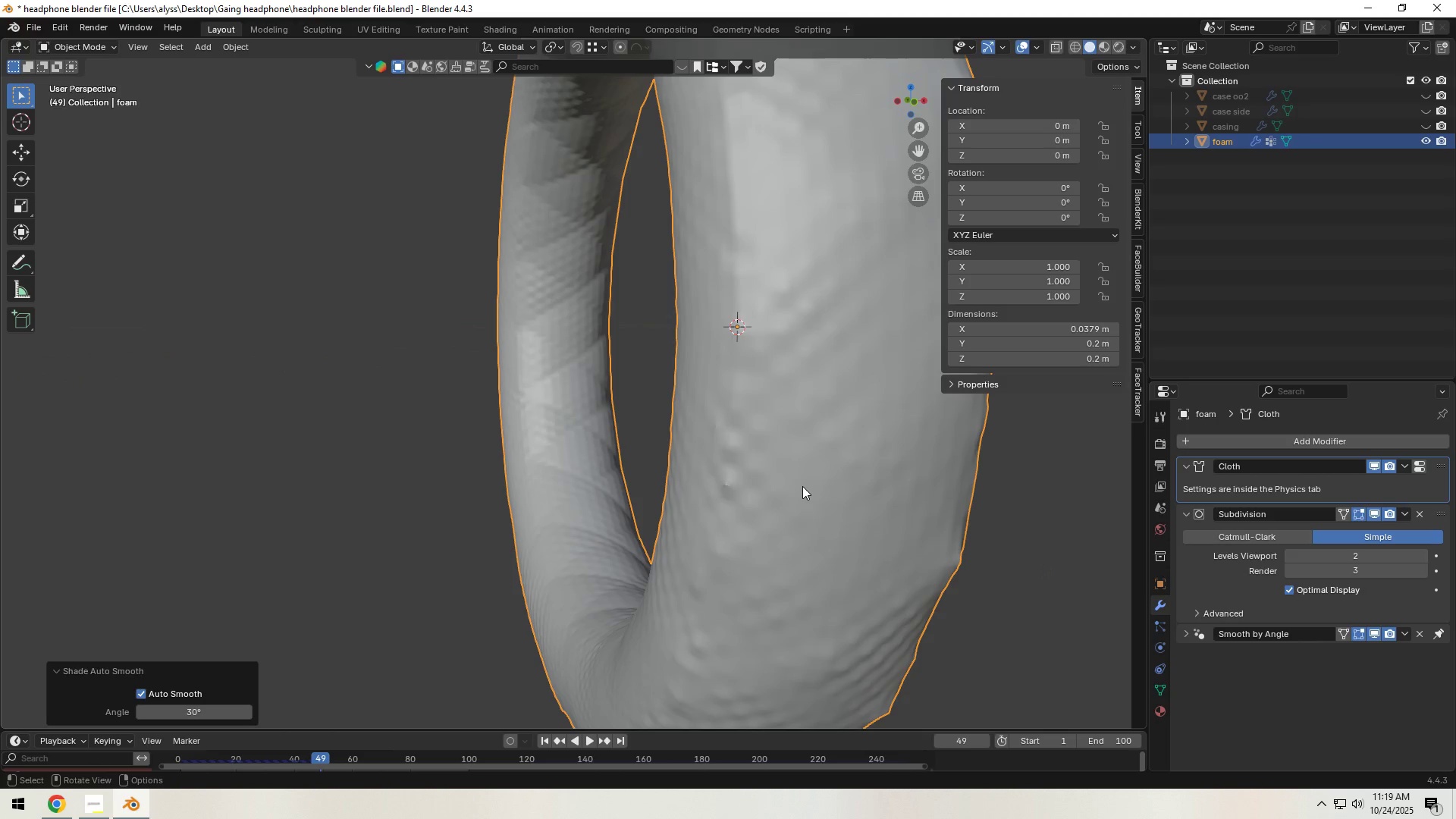 
scroll: coordinate [813, 485], scroll_direction: down, amount: 4.0
 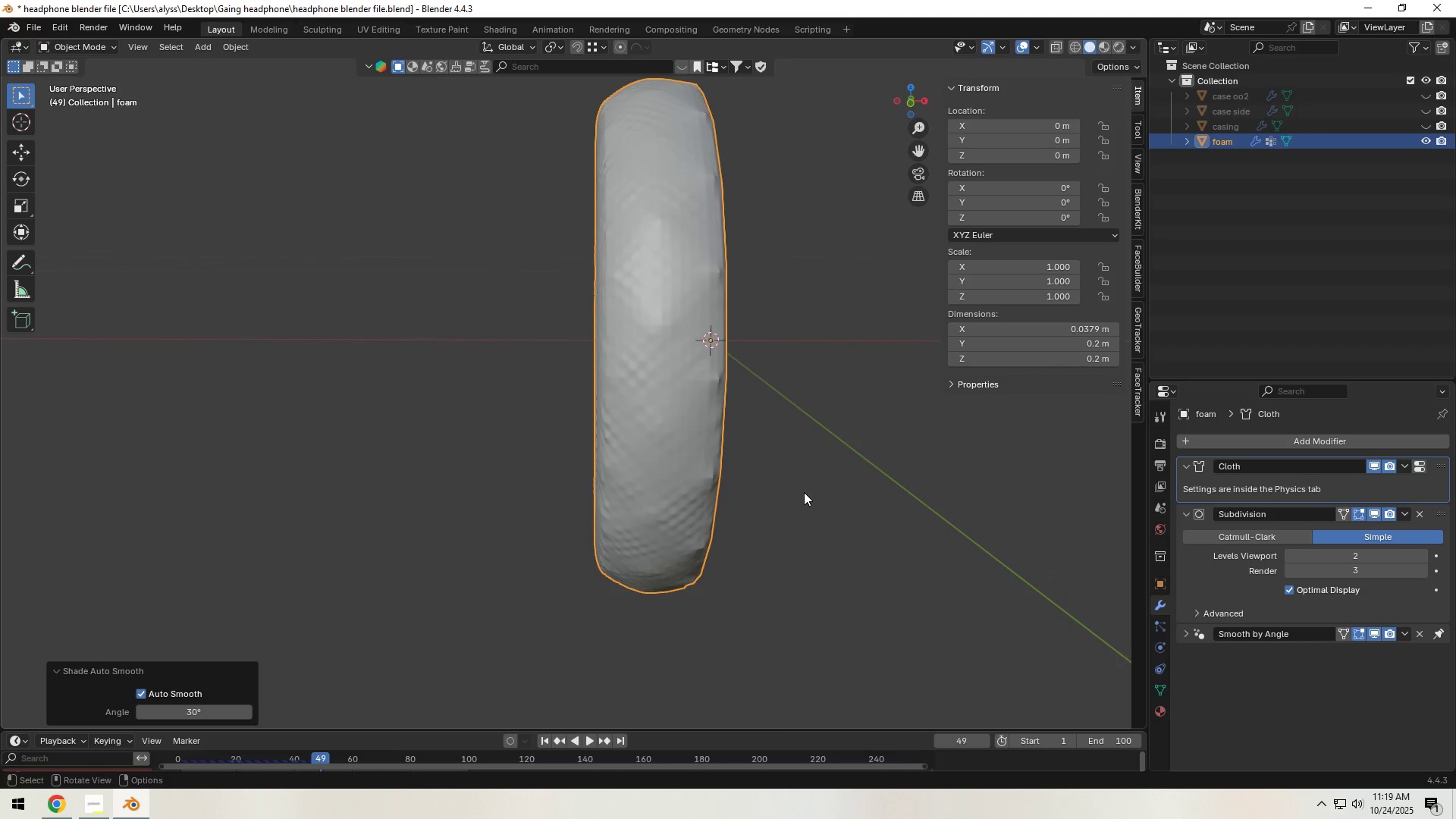 
left_click([808, 491])
 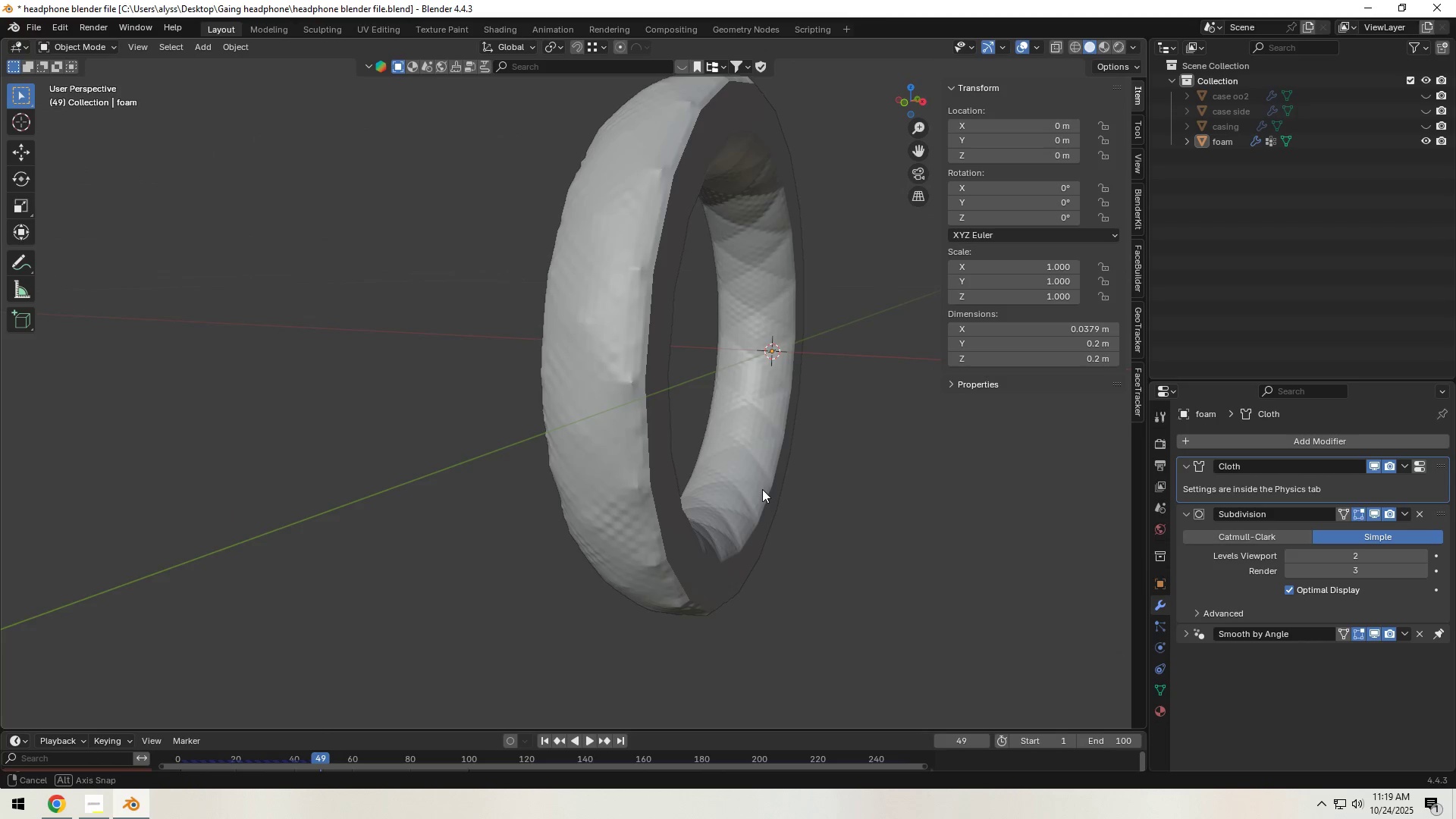 
wait(10.18)
 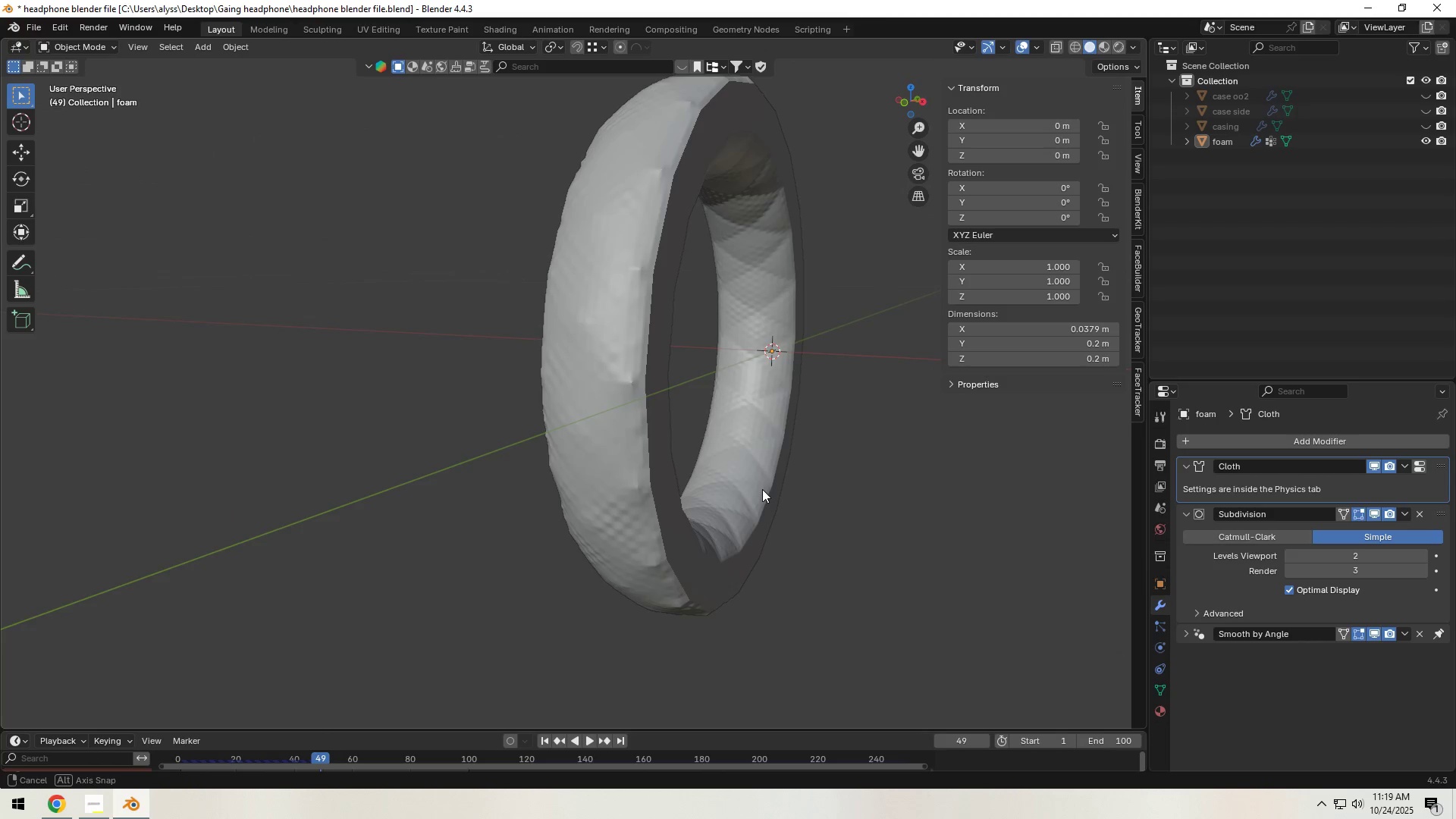 
hold_key(key=Z, duration=0.49)
 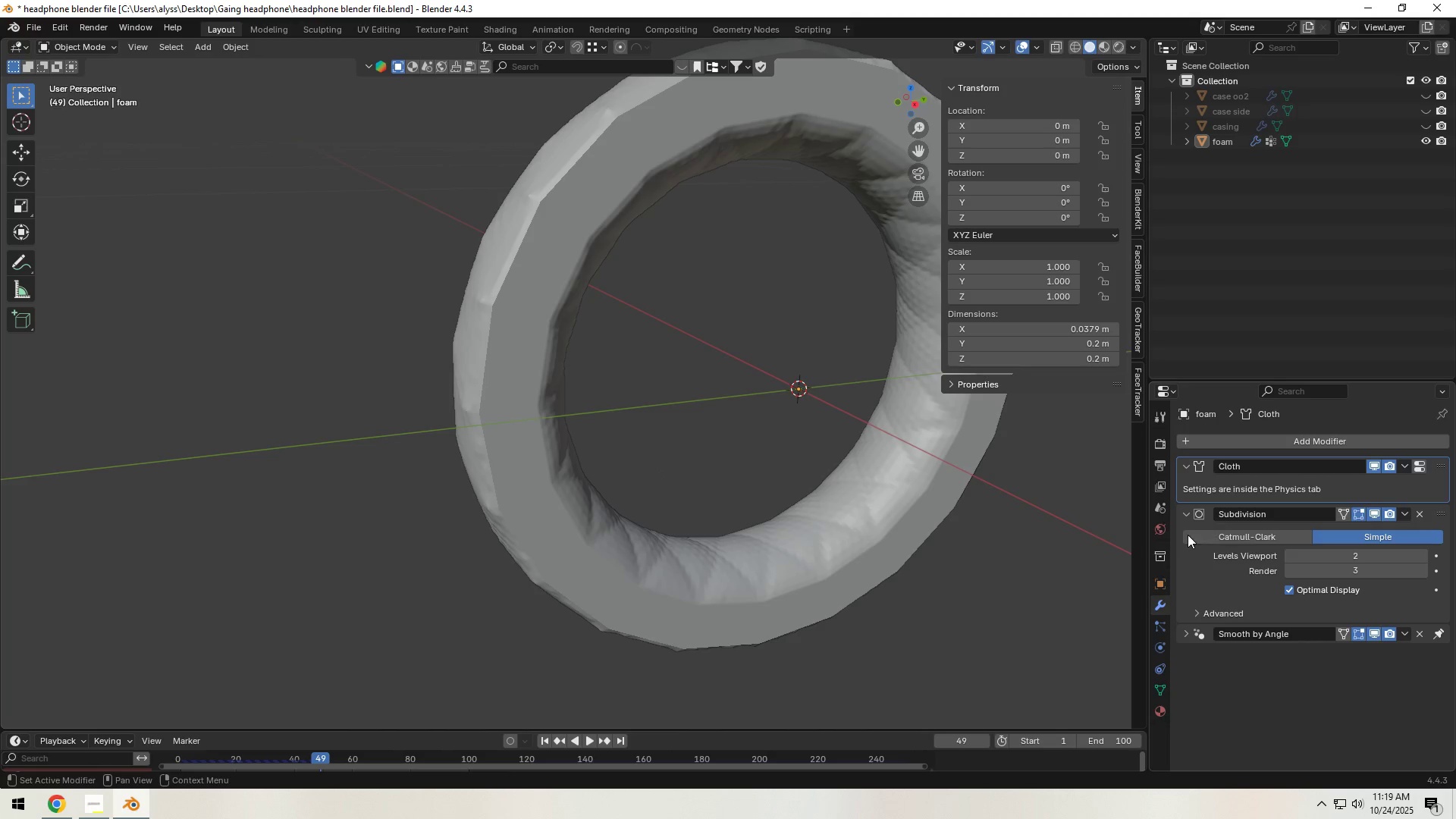 
mouse_move([1272, 557])
 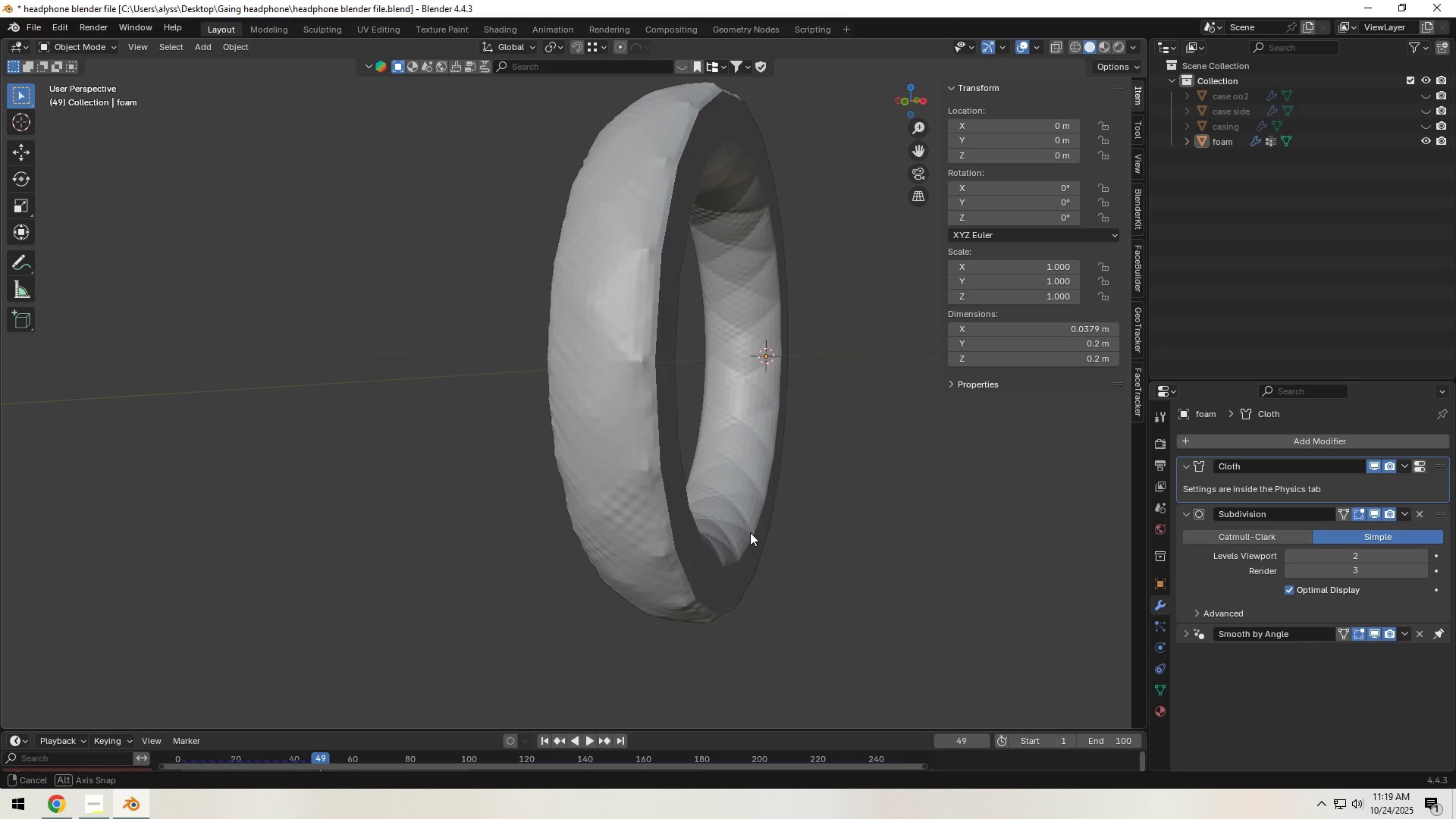 
wait(8.84)
 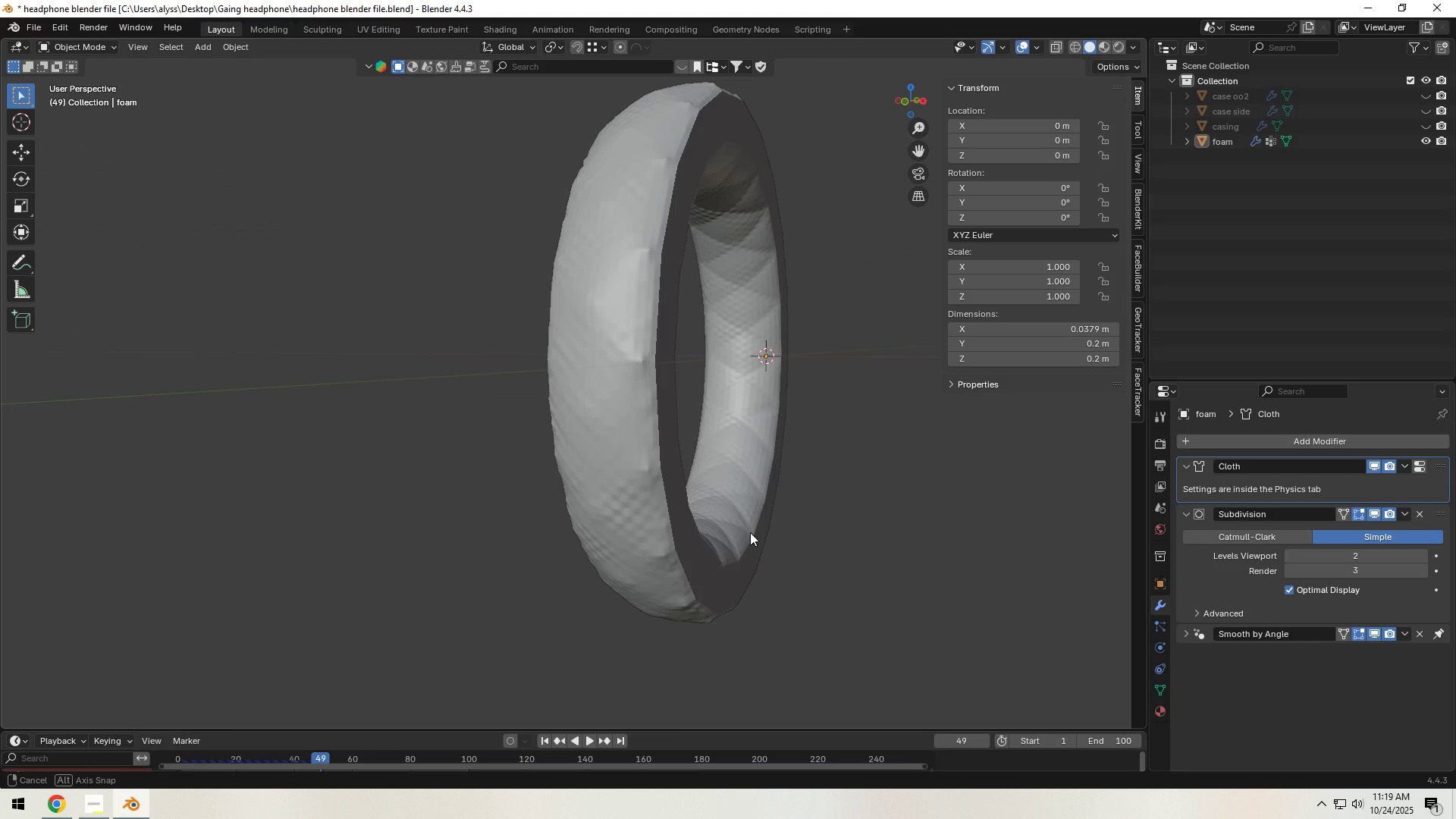 
left_click([1187, 465])
 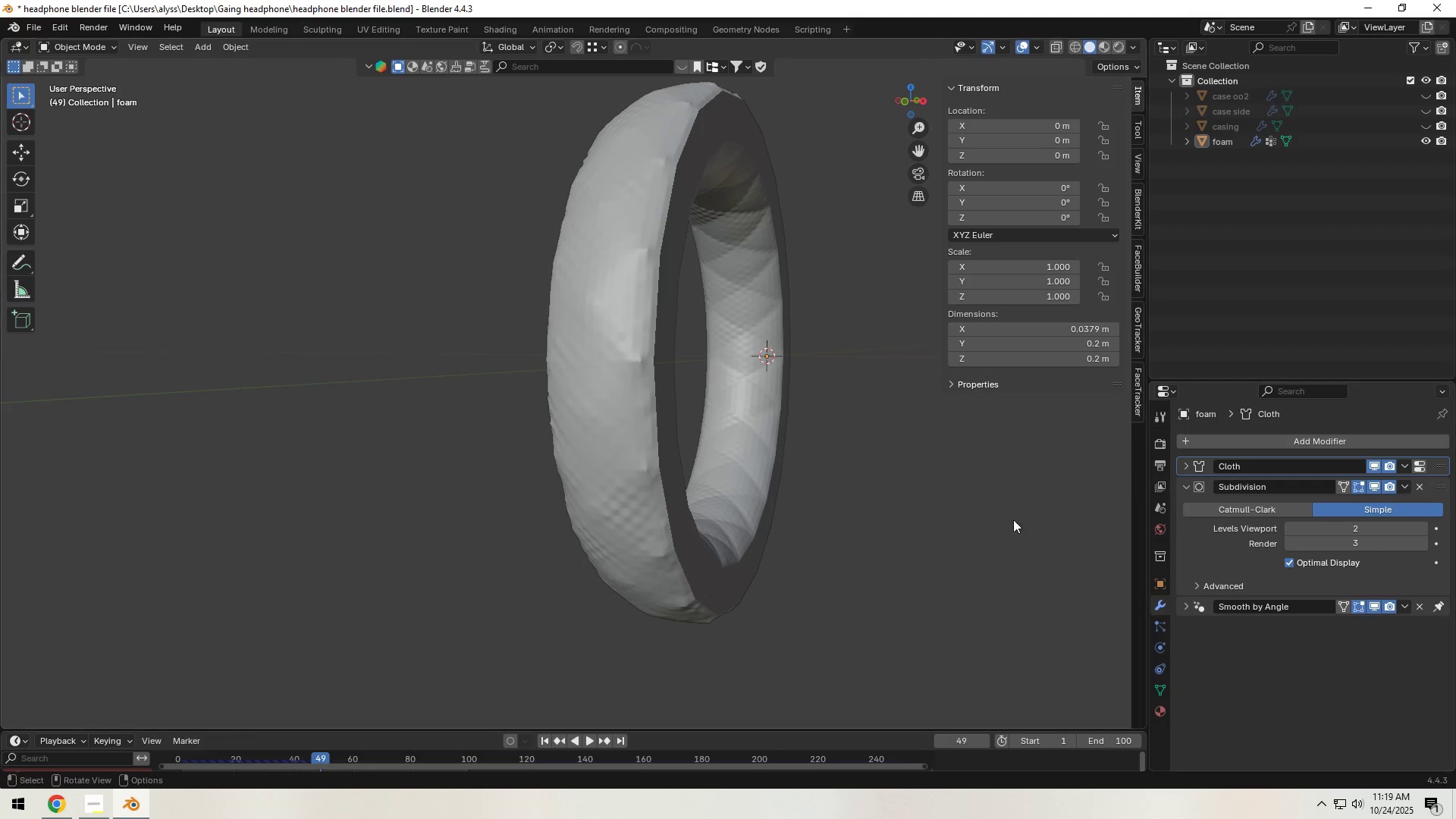 
left_click([912, 526])
 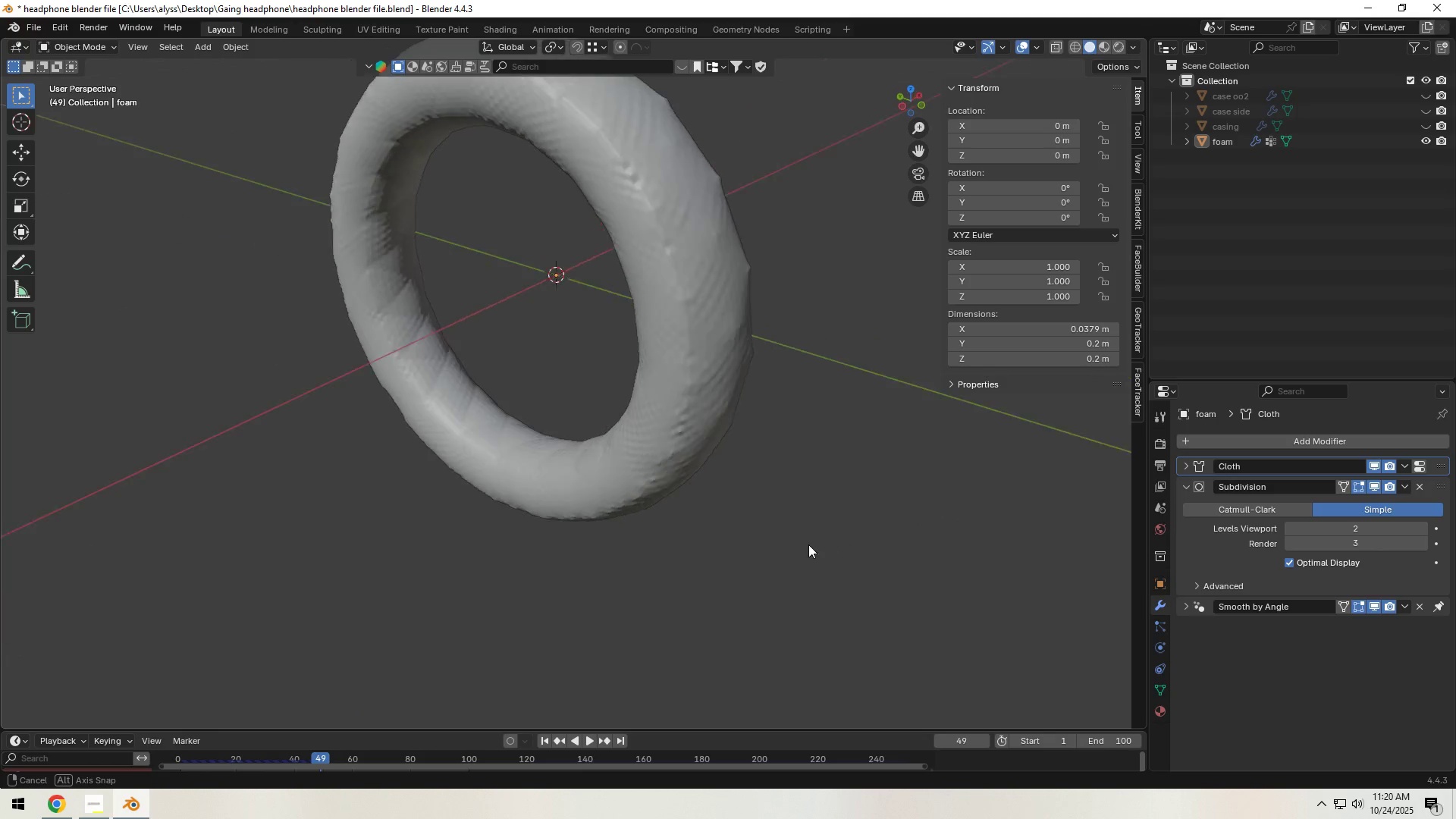 
scroll: coordinate [718, 552], scroll_direction: up, amount: 3.0
 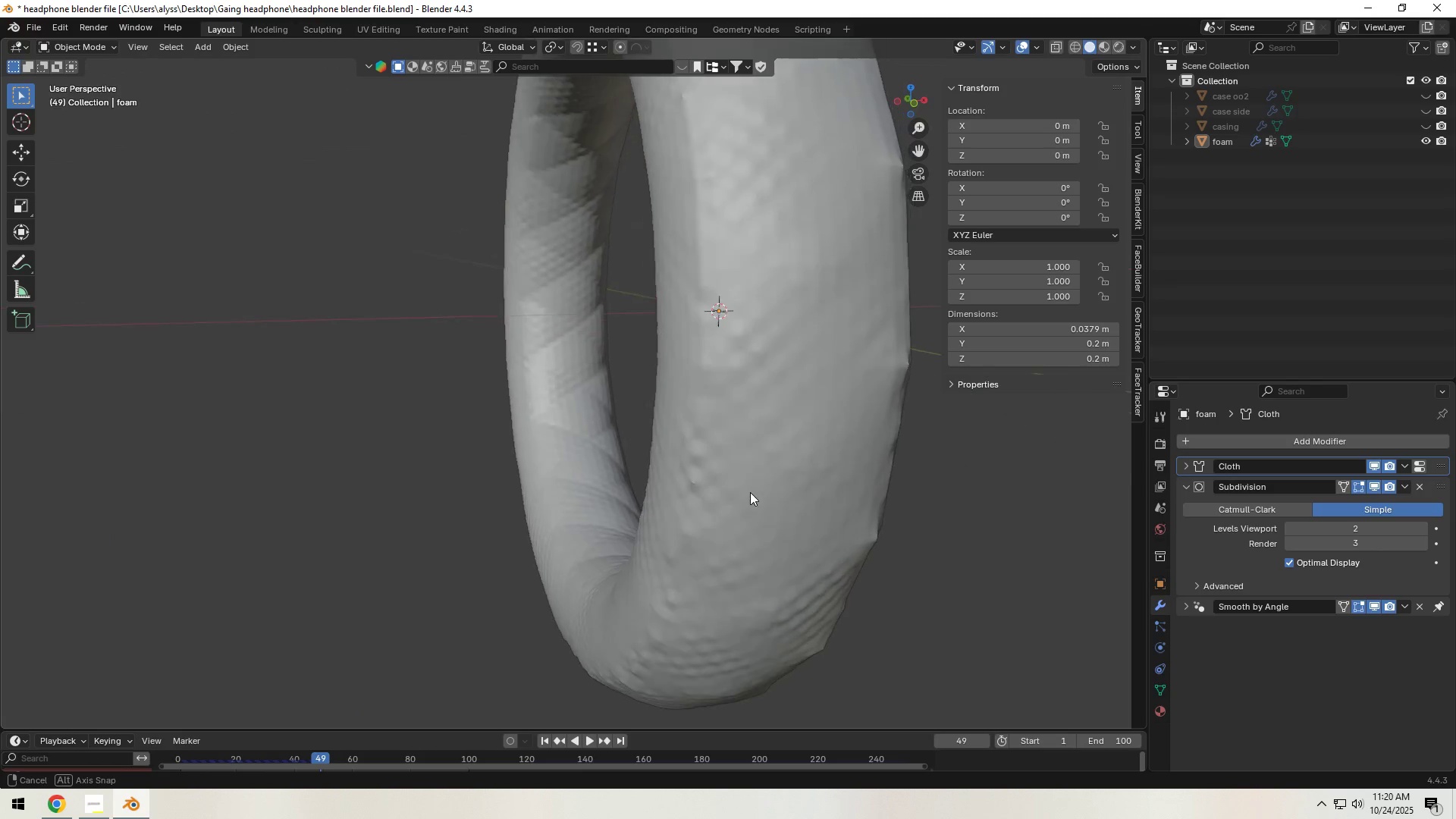 
hold_key(key=ShiftLeft, duration=0.41)
 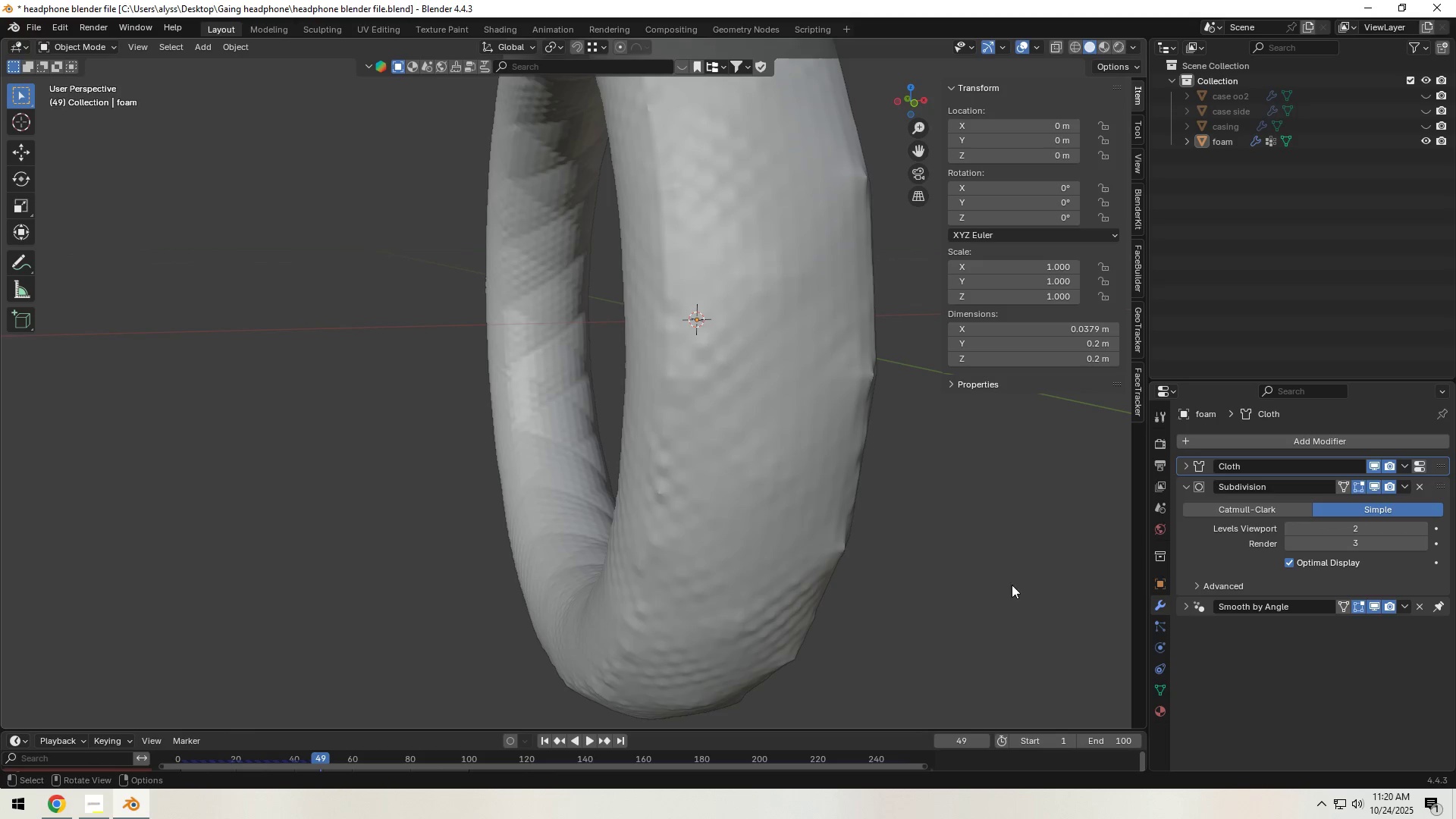 
left_click([543, 745])
 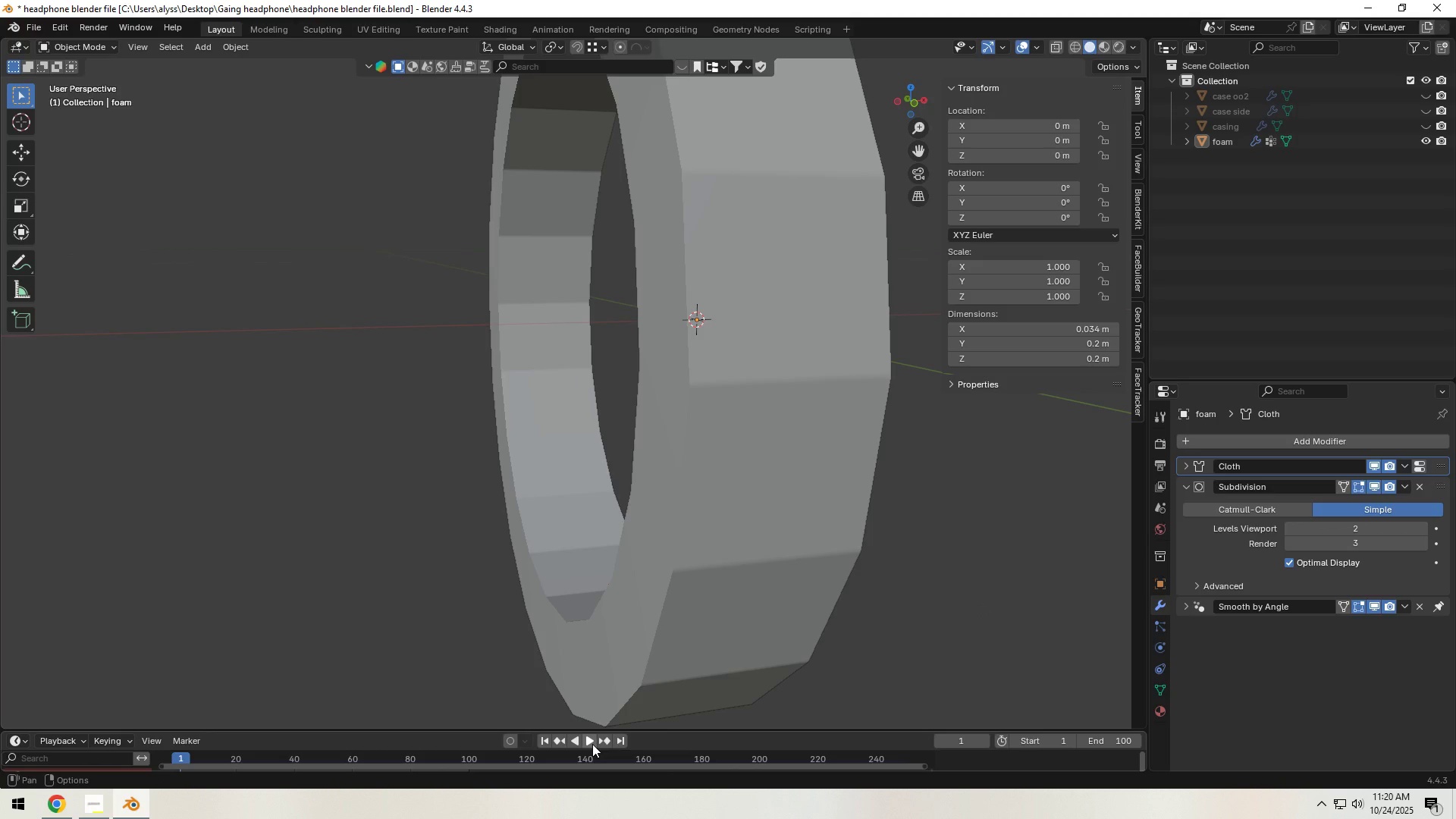 
left_click([592, 744])
 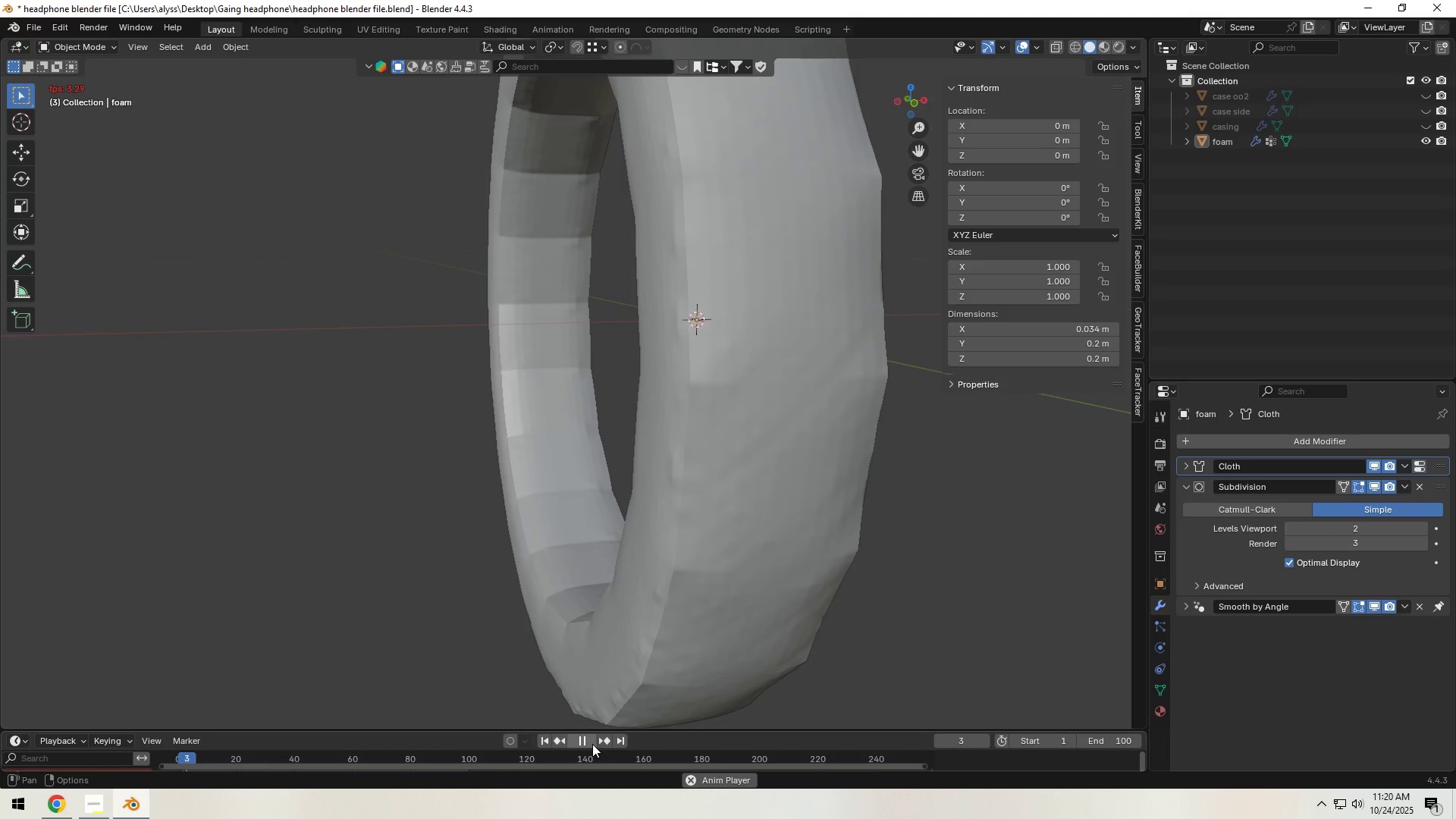 
left_click([592, 744])
 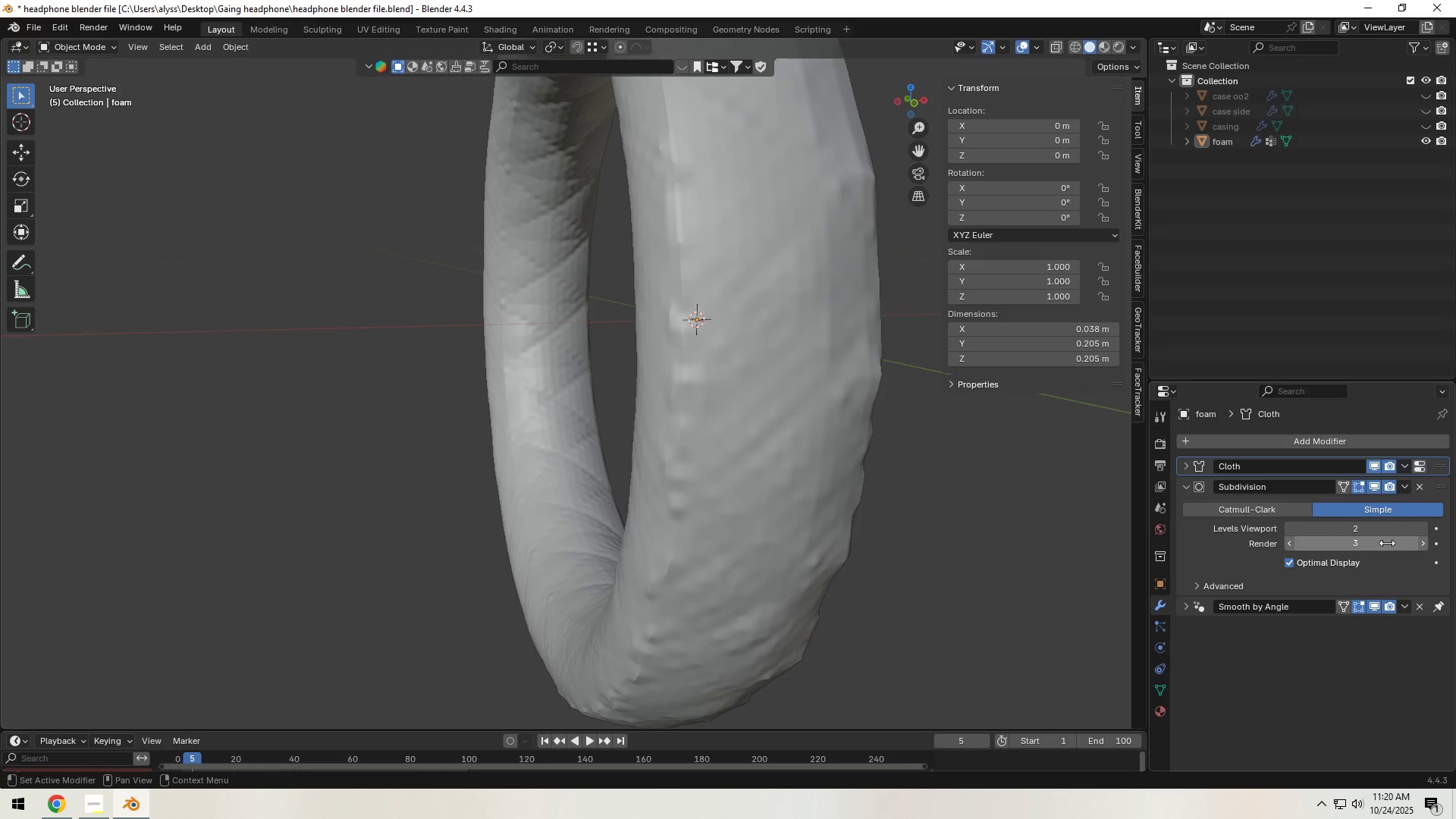 
left_click([1373, 486])
 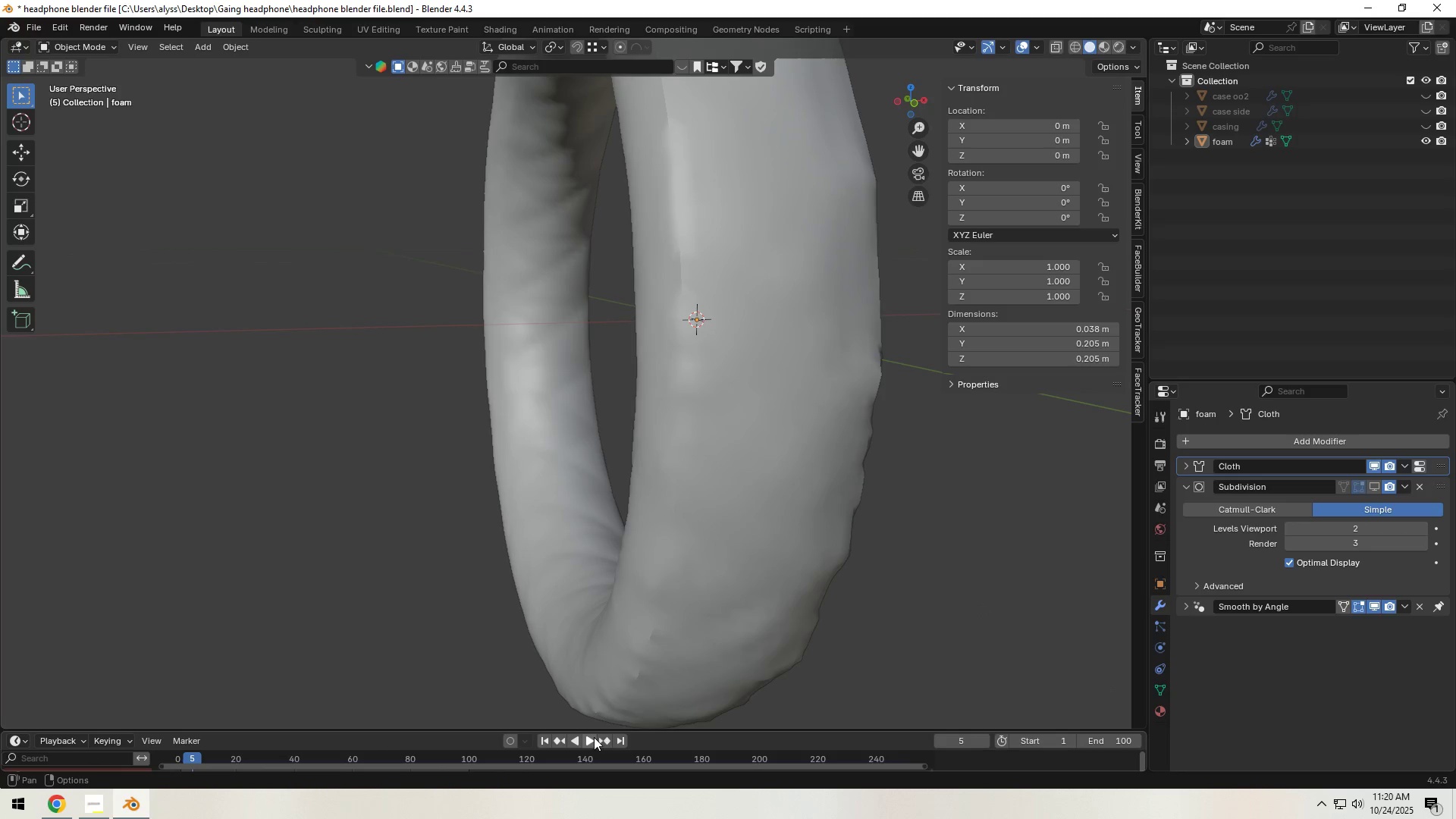 
left_click([591, 740])
 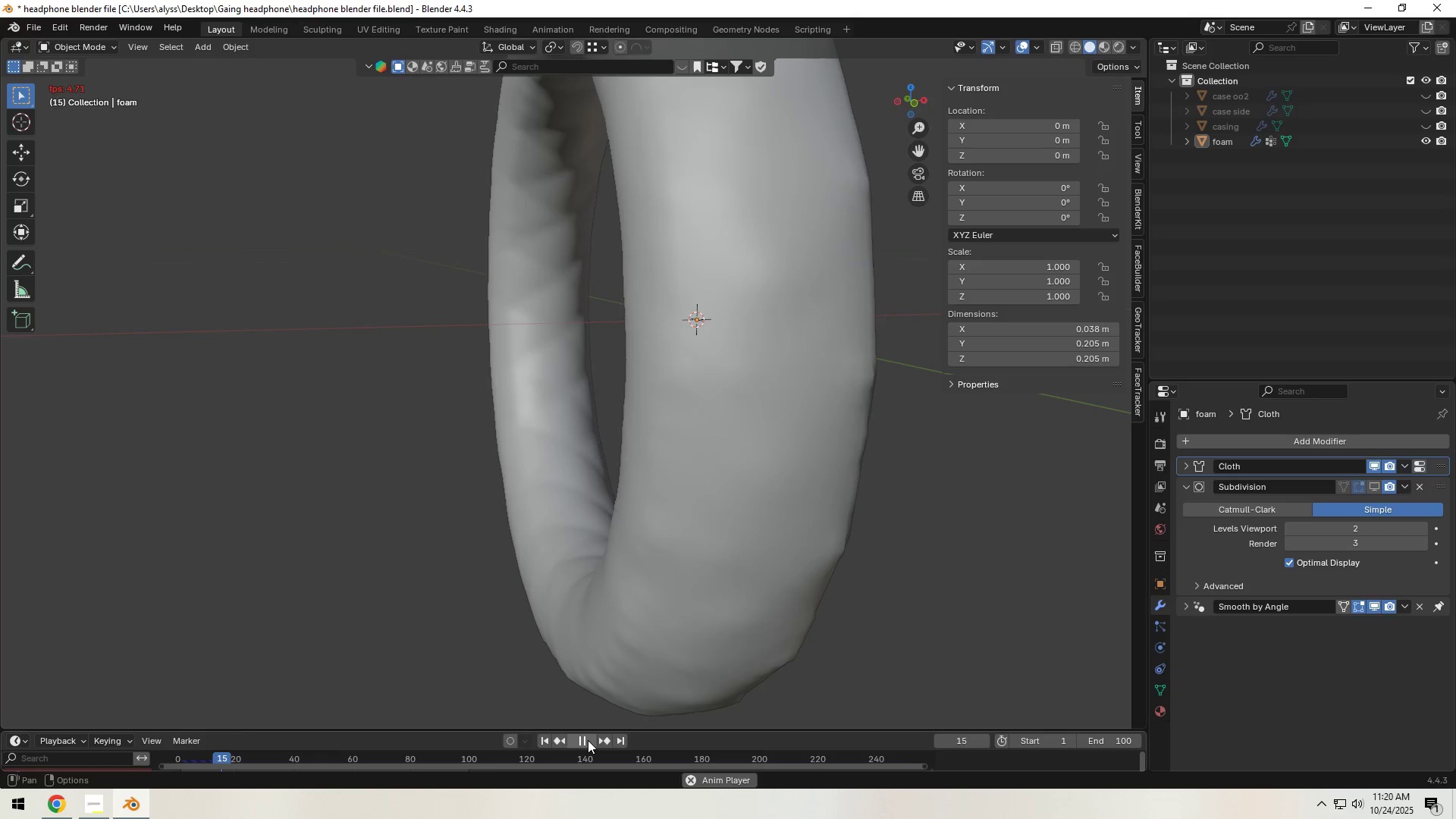 
left_click([588, 740])
 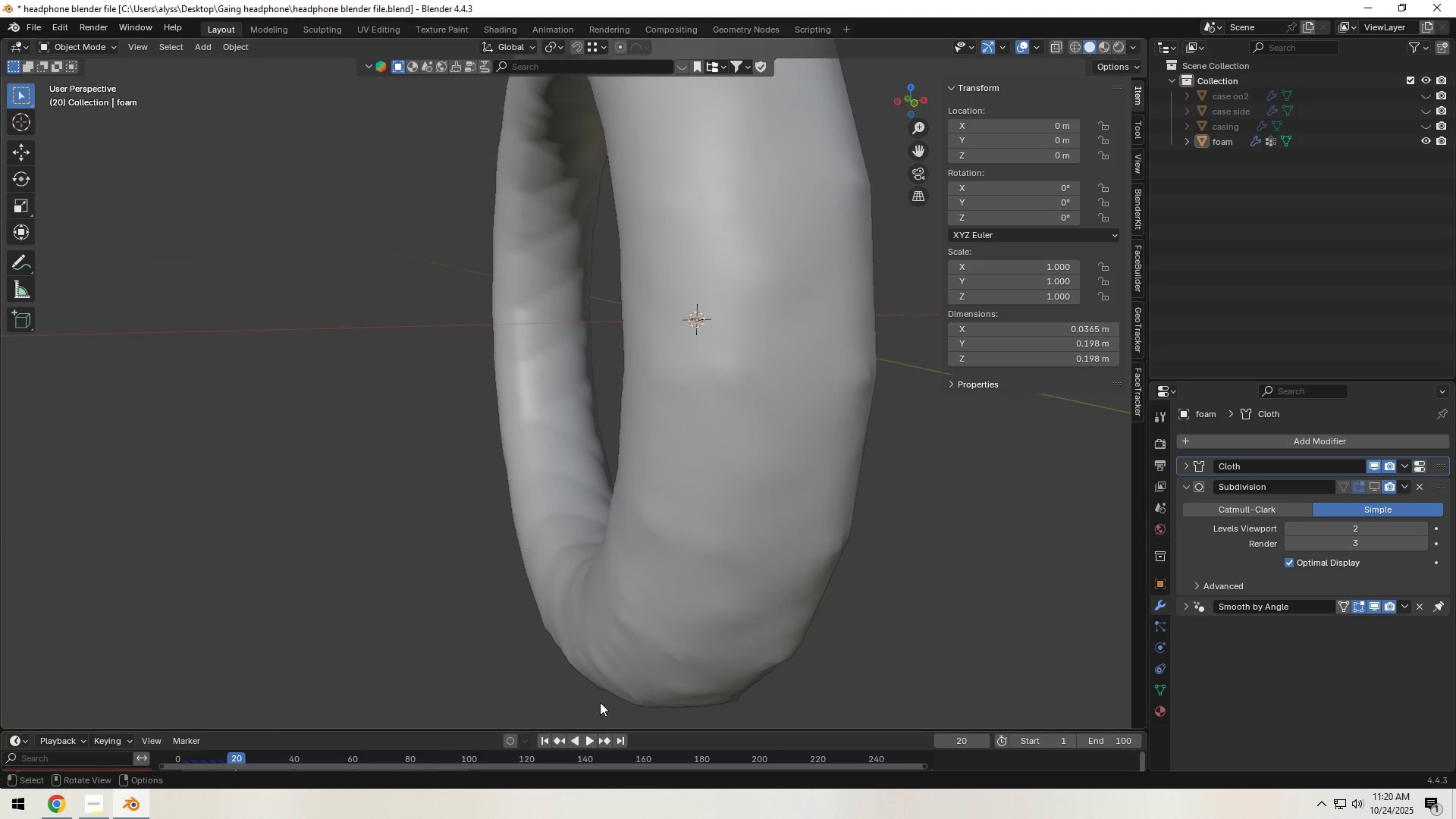 
scroll: coordinate [645, 572], scroll_direction: down, amount: 4.0
 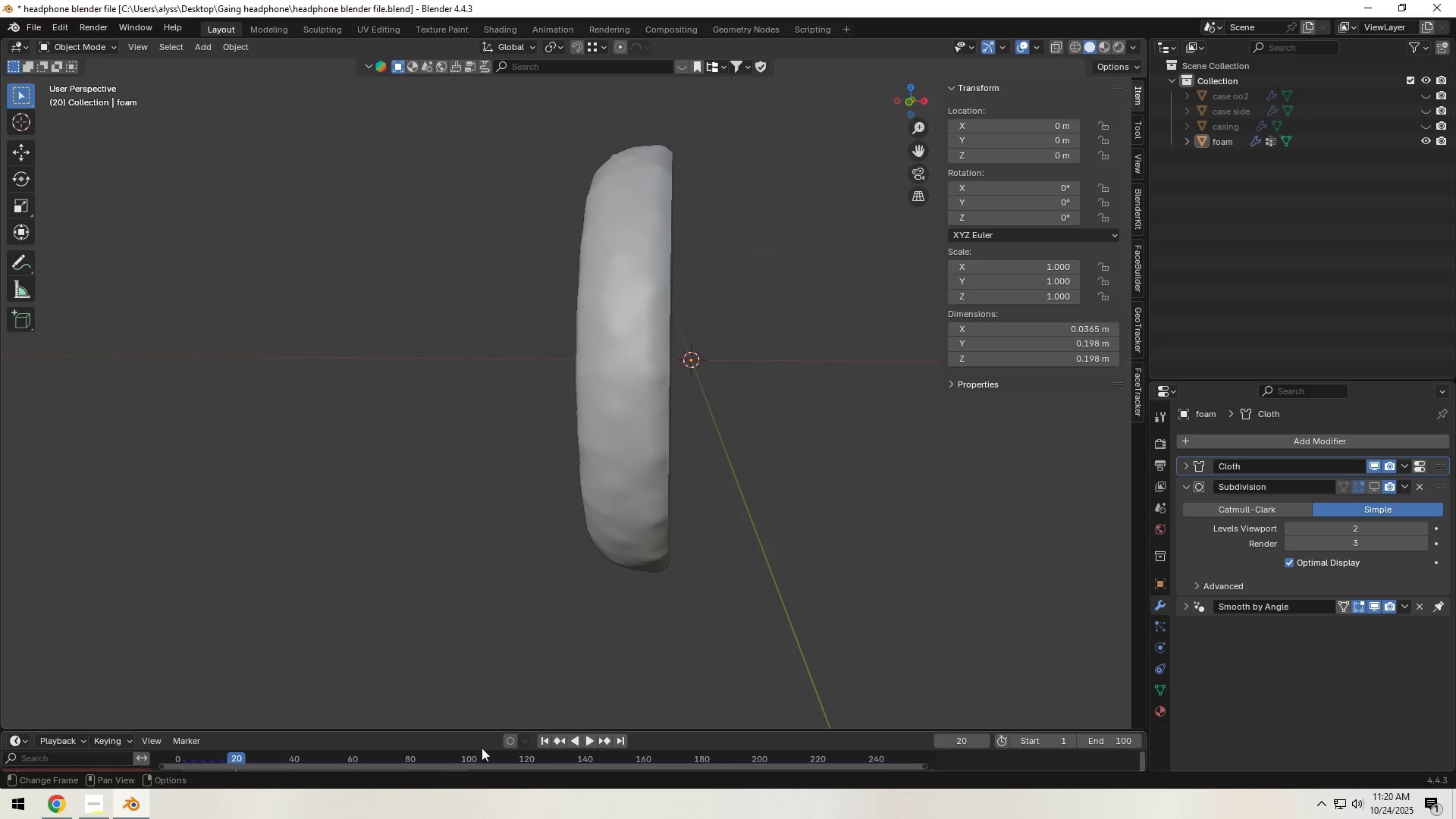 
left_click([542, 740])
 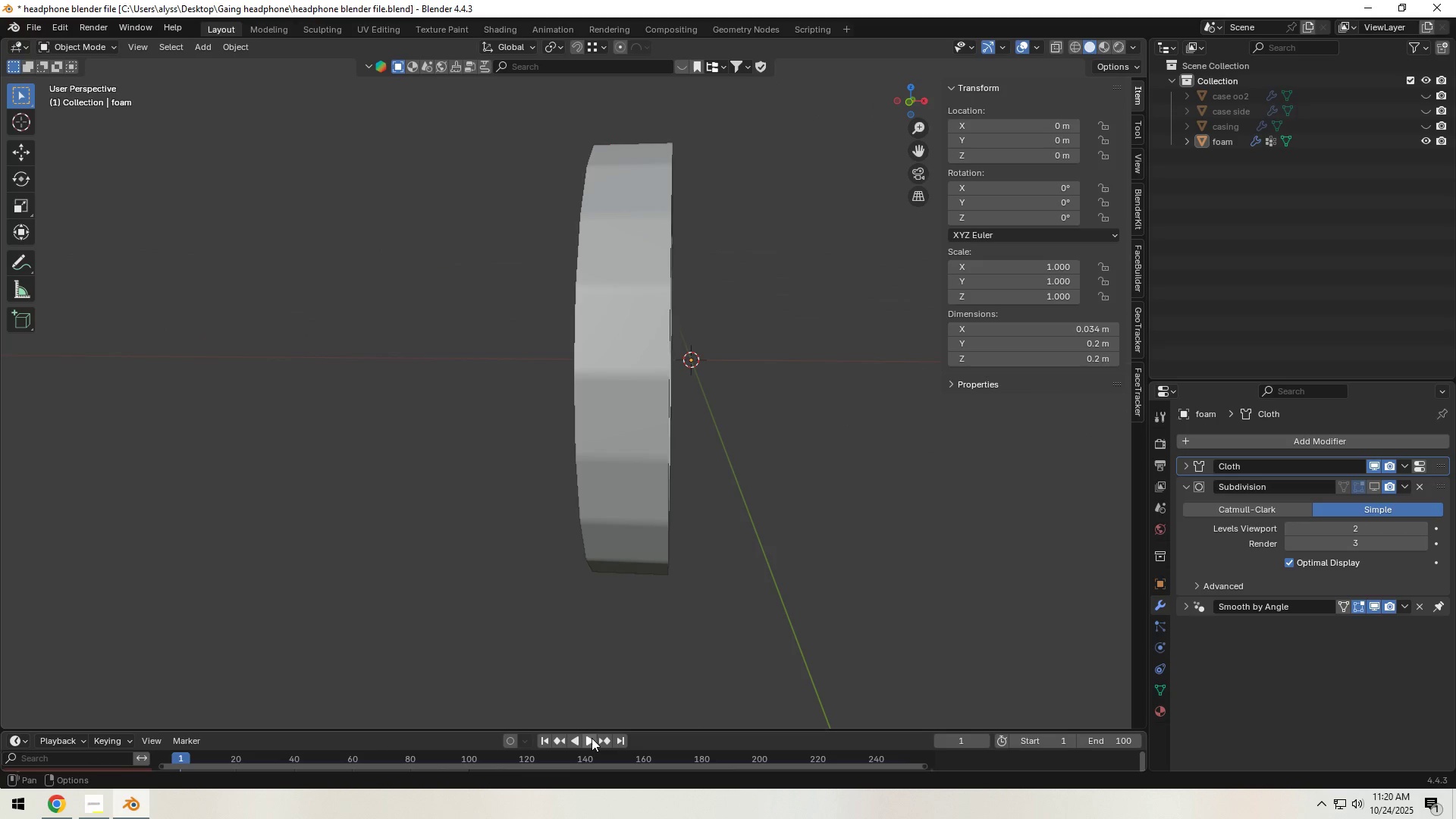 
left_click([592, 738])
 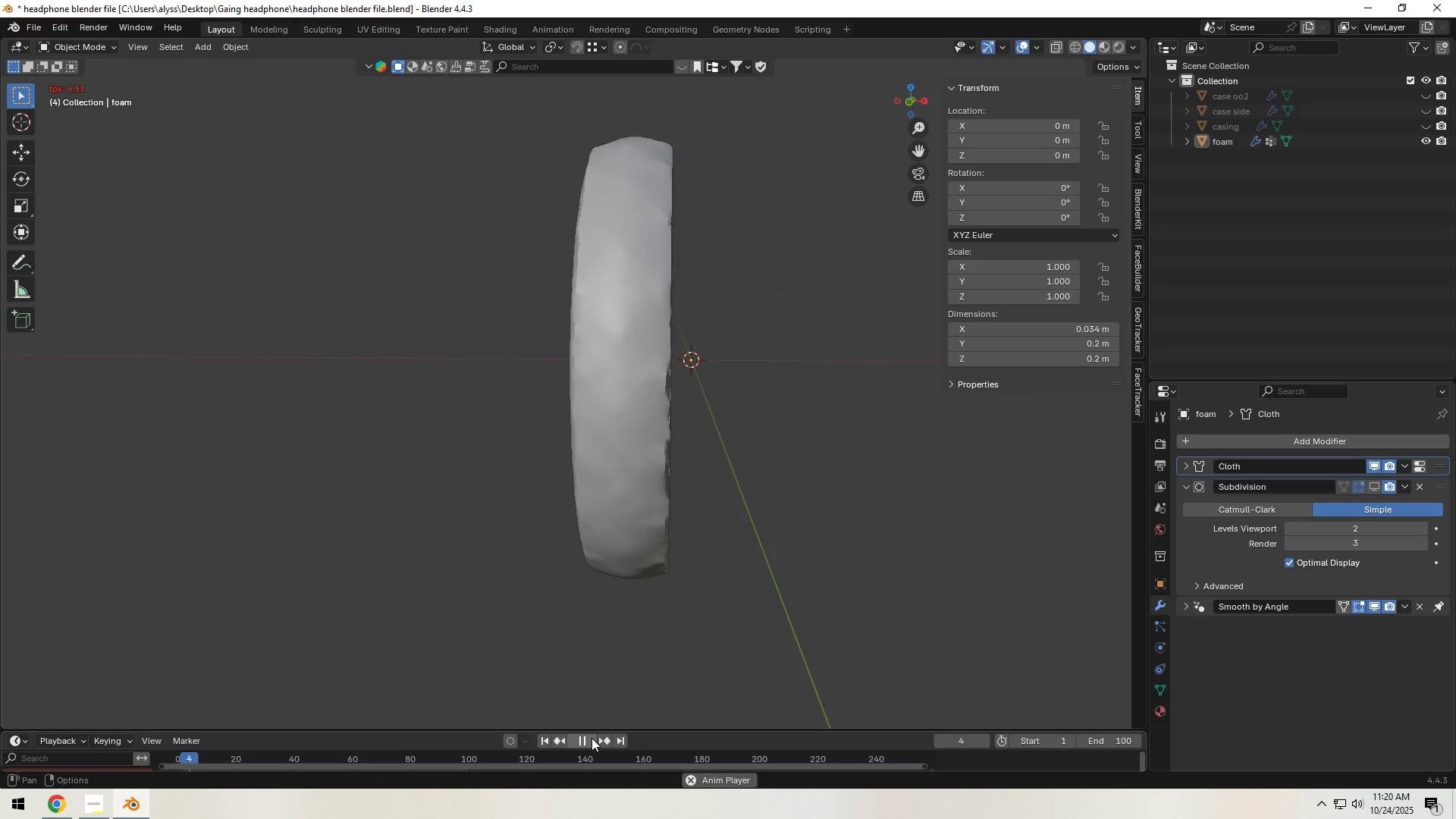 
left_click([592, 738])
 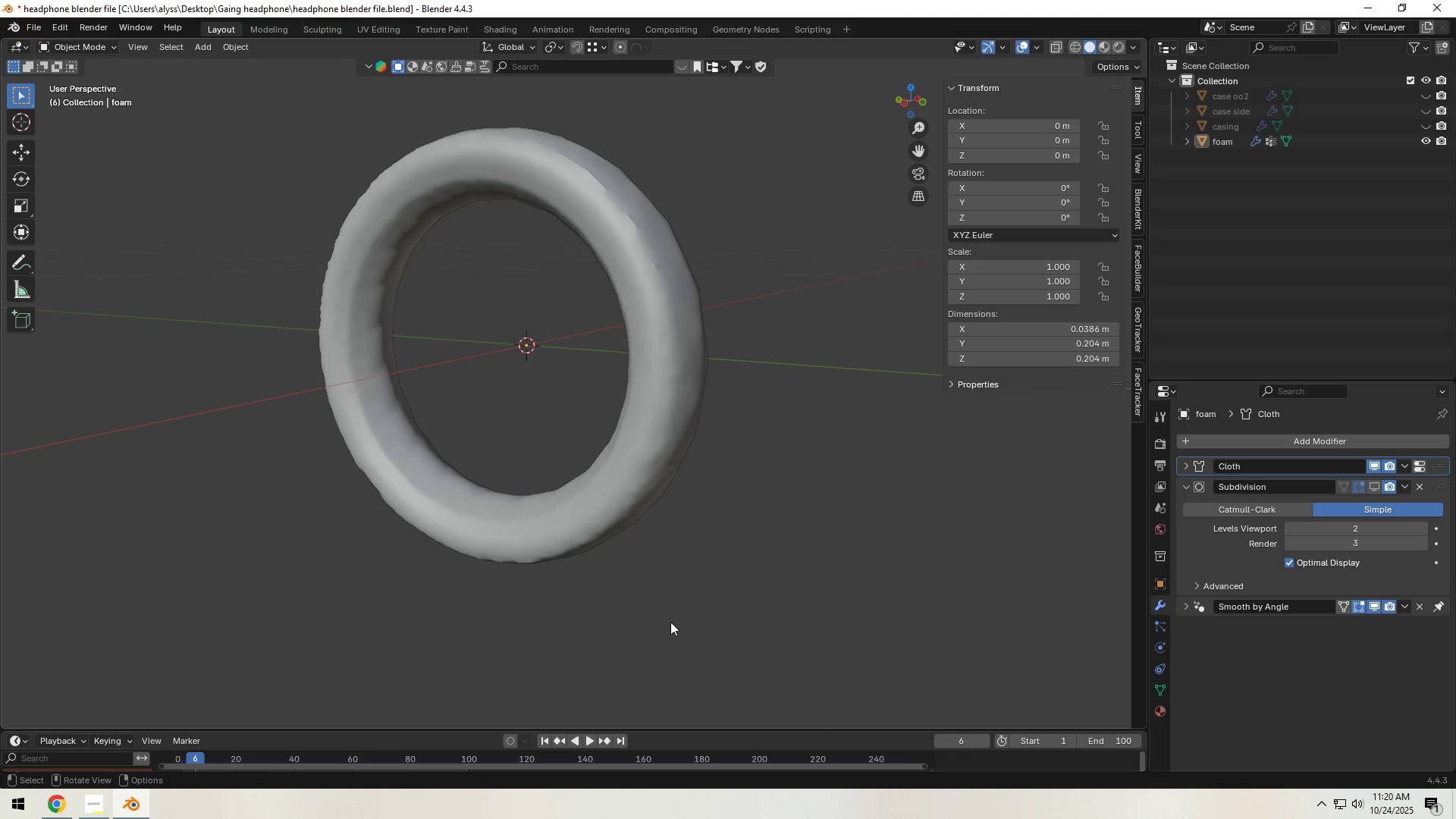 
left_click([587, 744])
 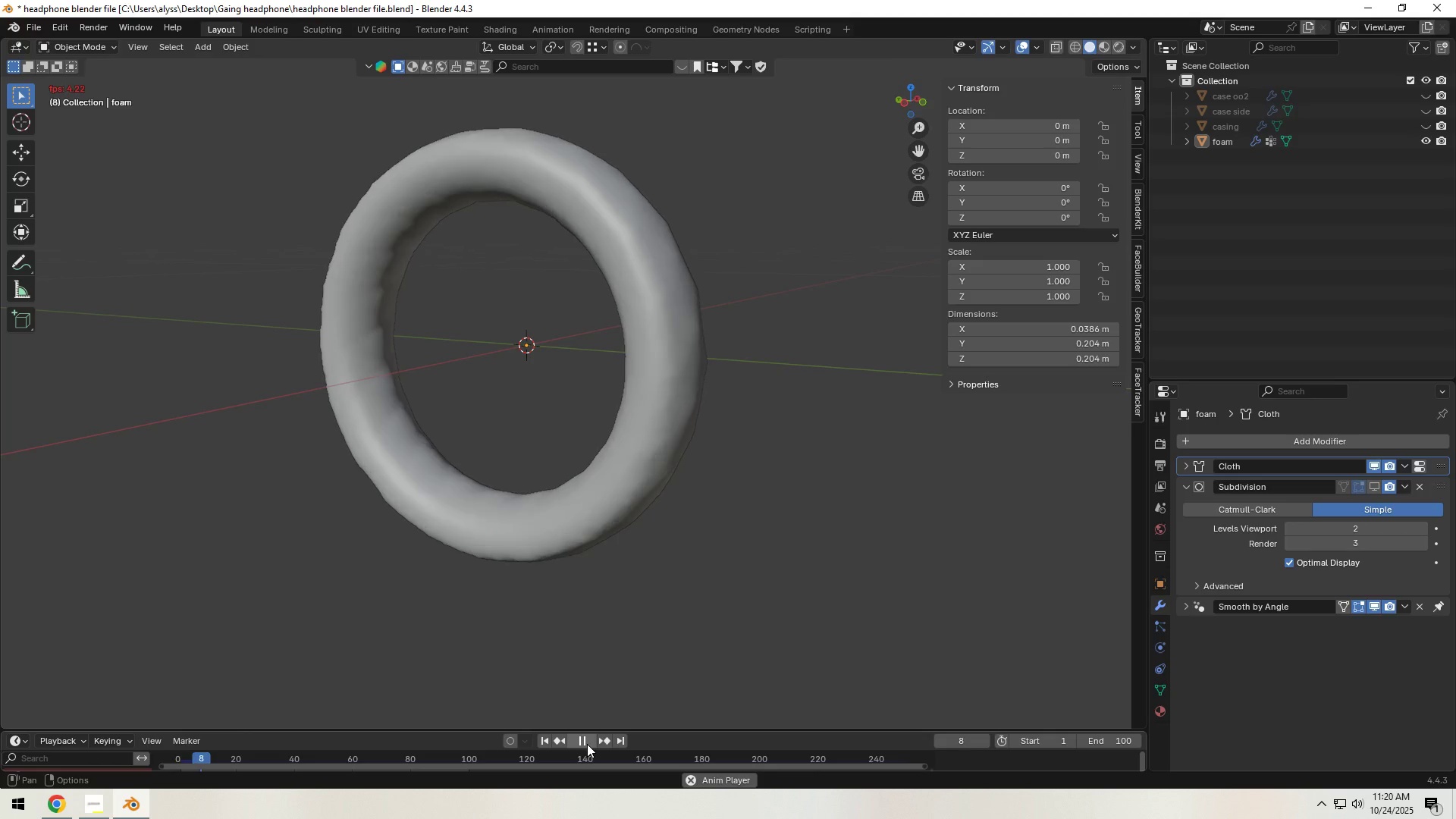 
left_click([587, 744])
 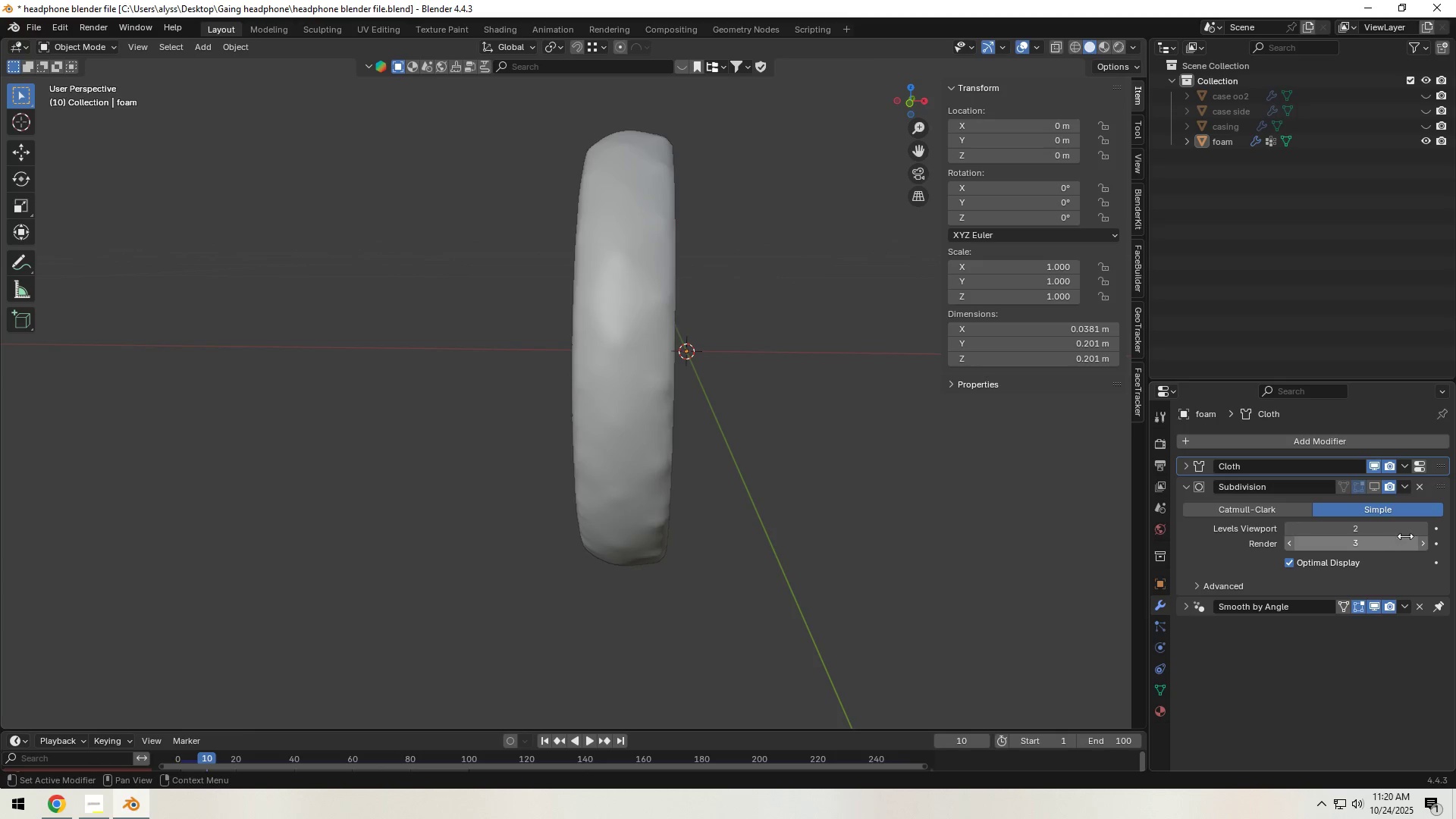 
left_click([1375, 485])
 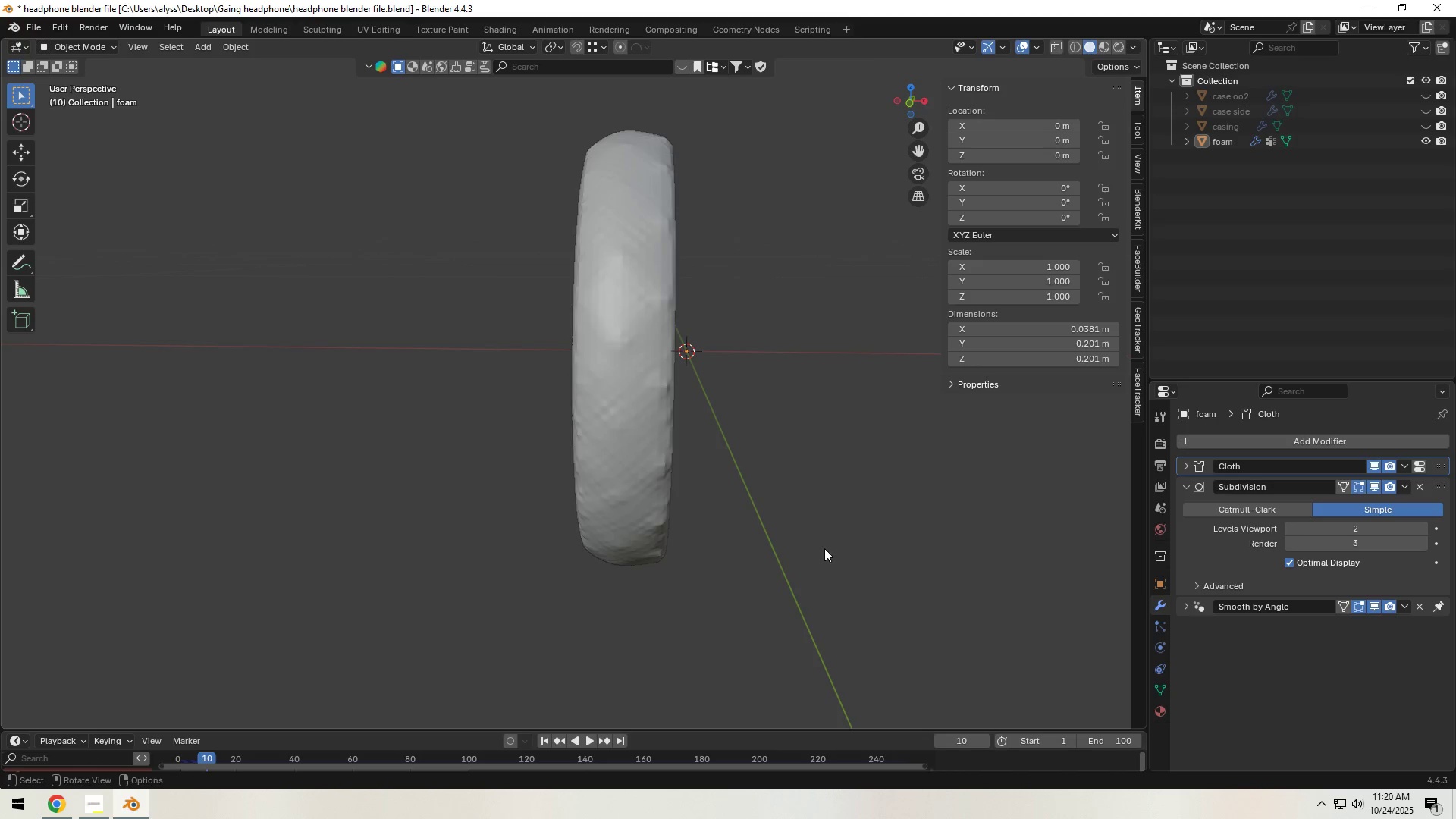 
left_click([812, 545])
 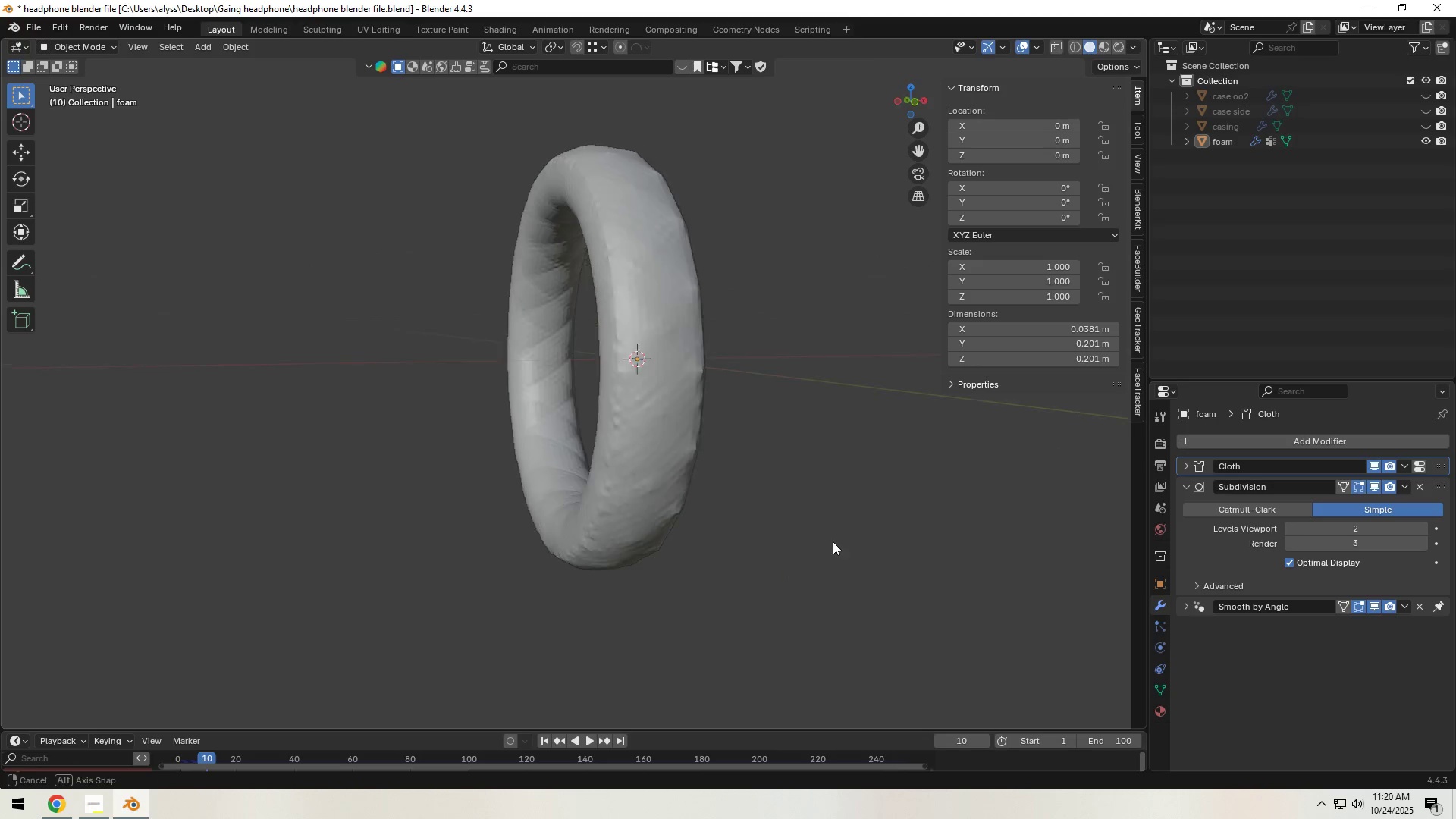 
scroll: coordinate [833, 541], scroll_direction: up, amount: 3.0
 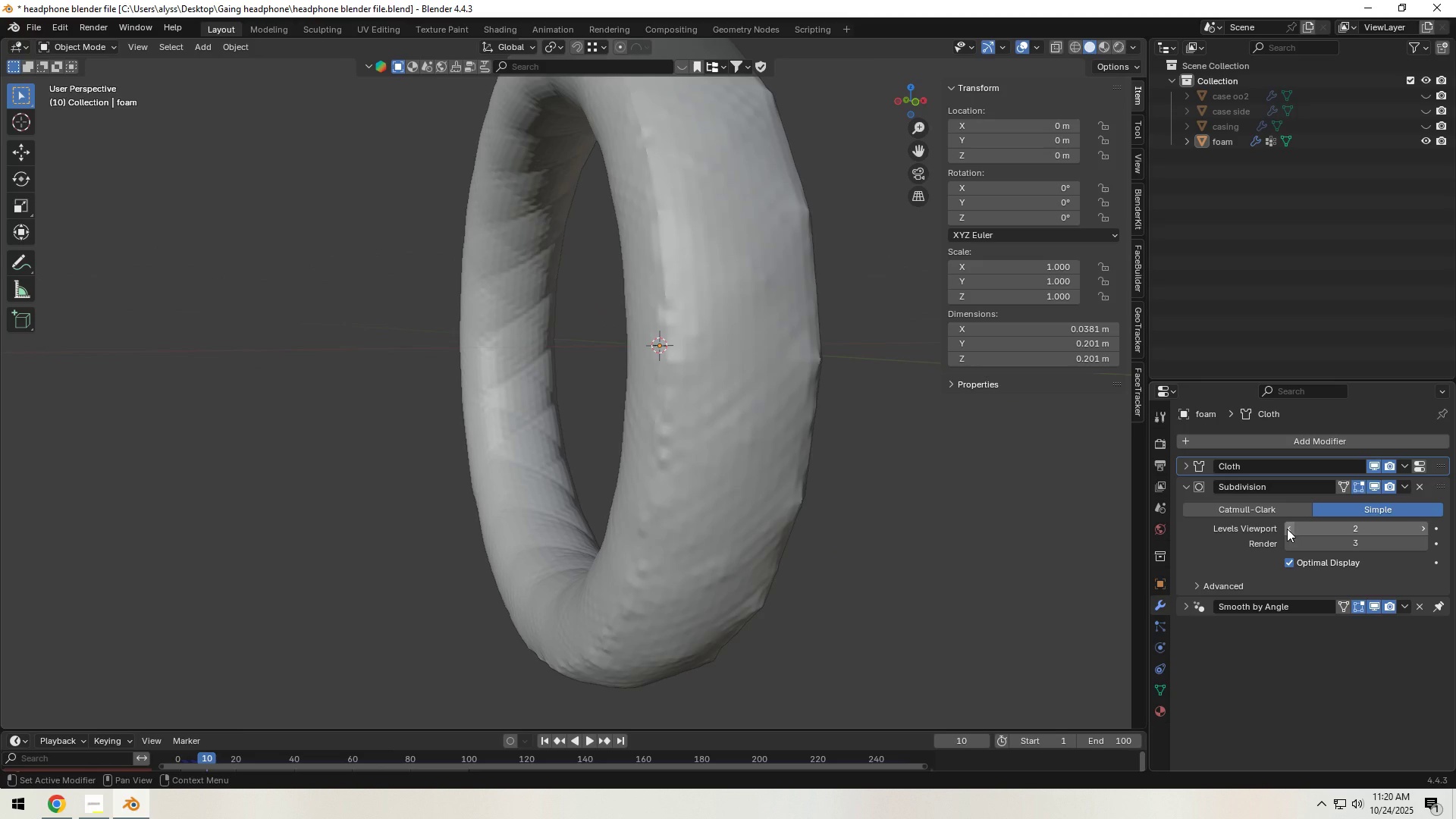 
left_click([1287, 529])
 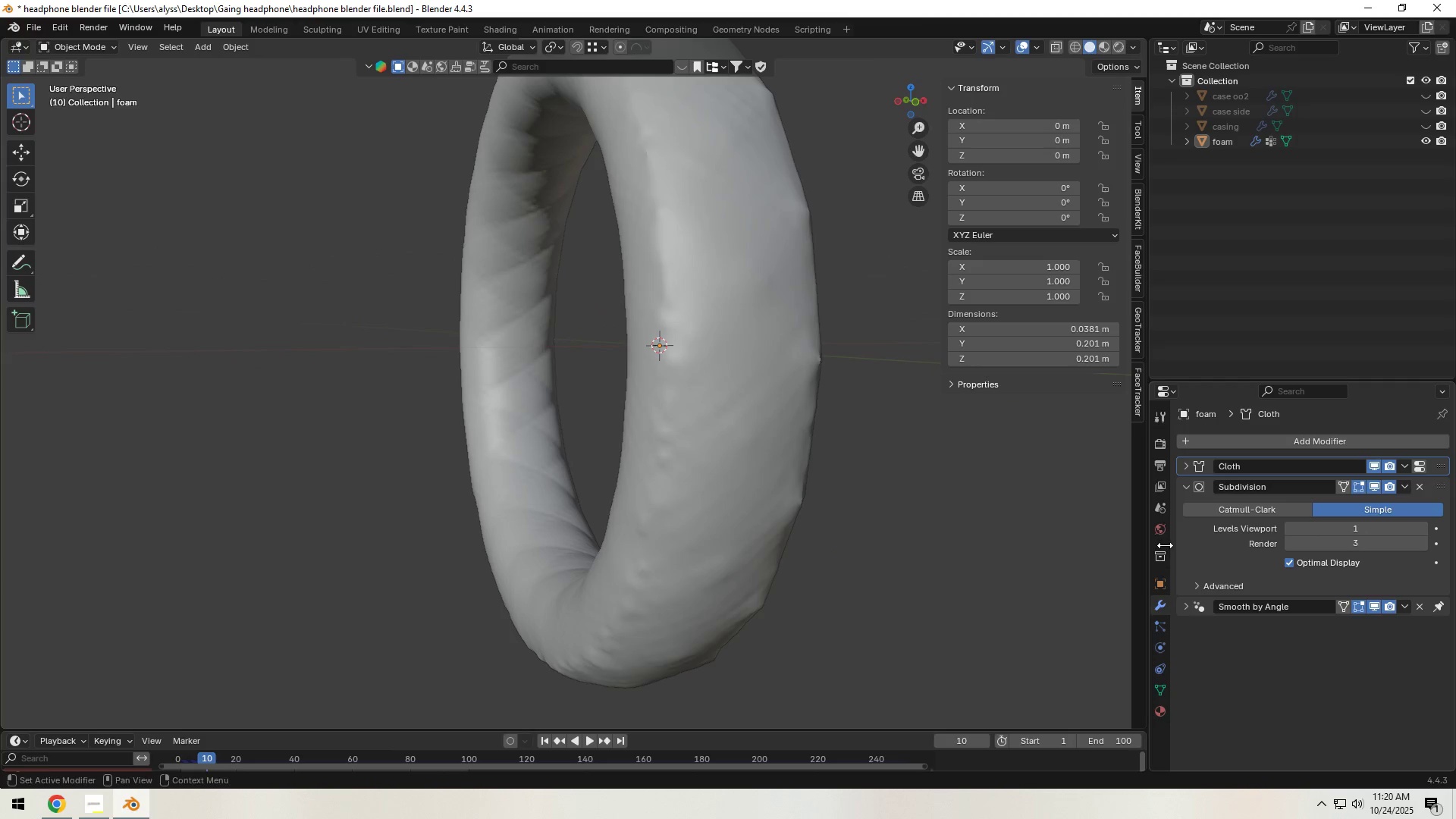 
scroll: coordinate [910, 549], scroll_direction: down, amount: 3.0
 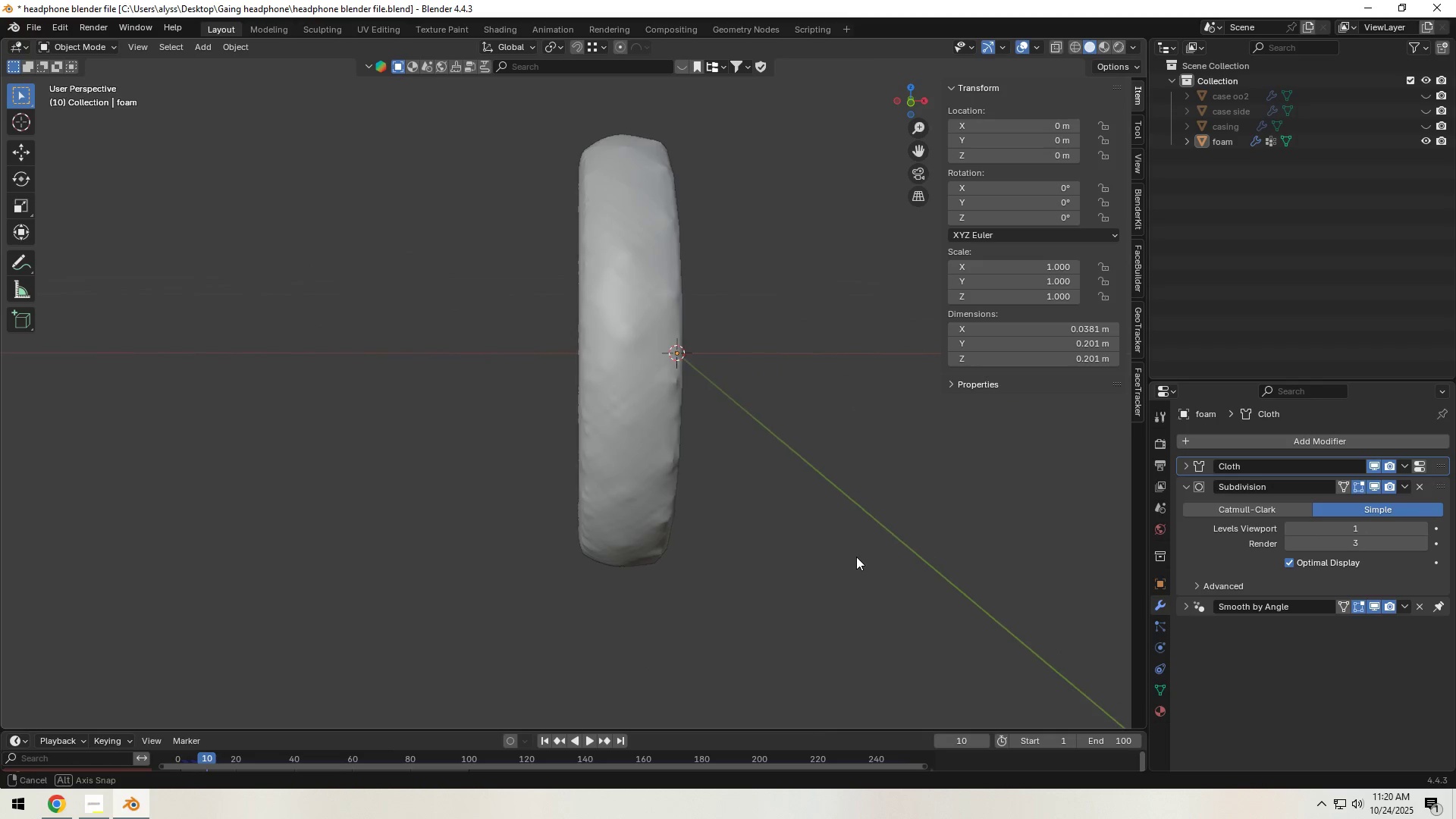 
scroll: coordinate [839, 560], scroll_direction: up, amount: 3.0
 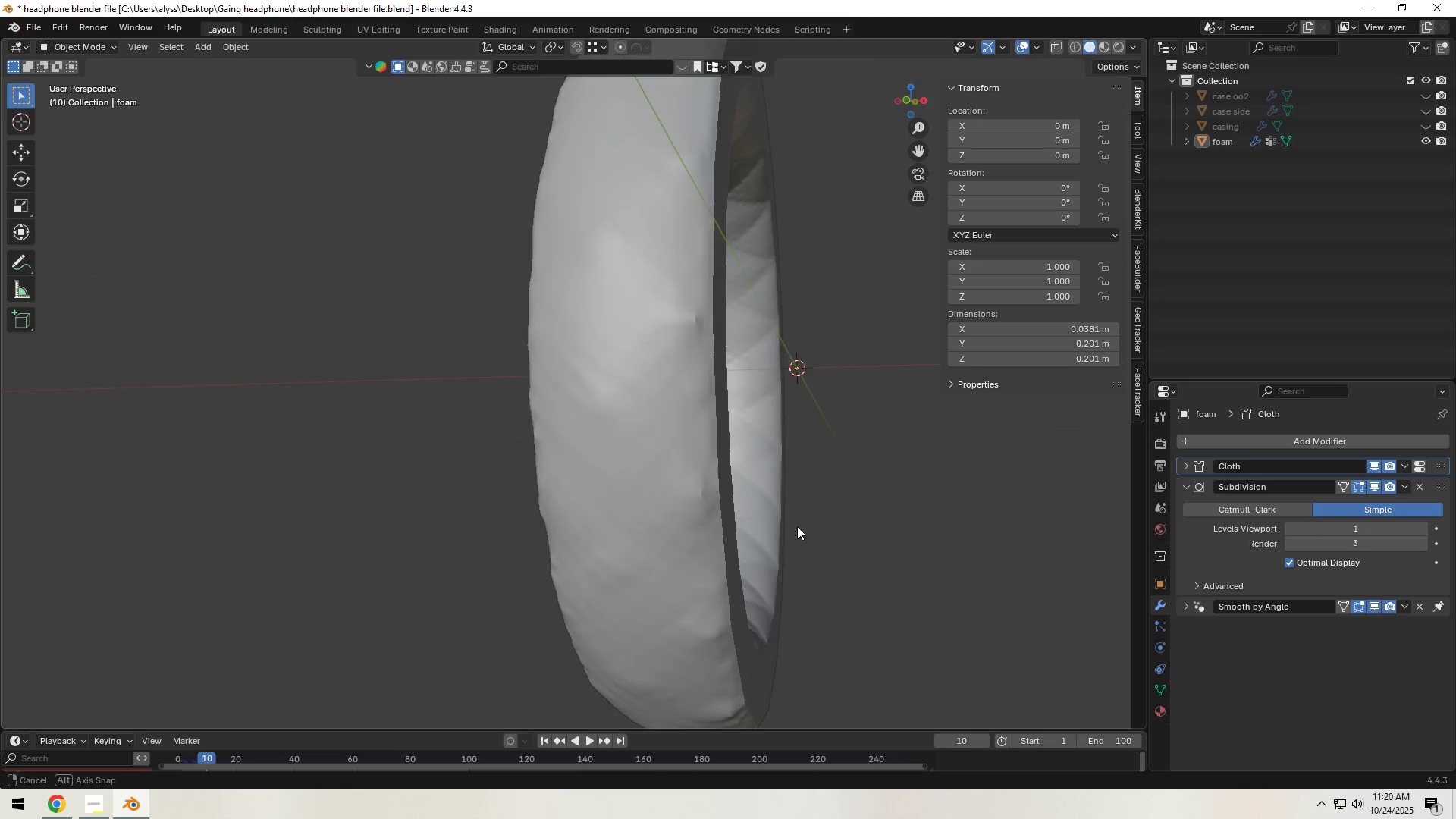 
scroll: coordinate [791, 511], scroll_direction: down, amount: 1.0
 